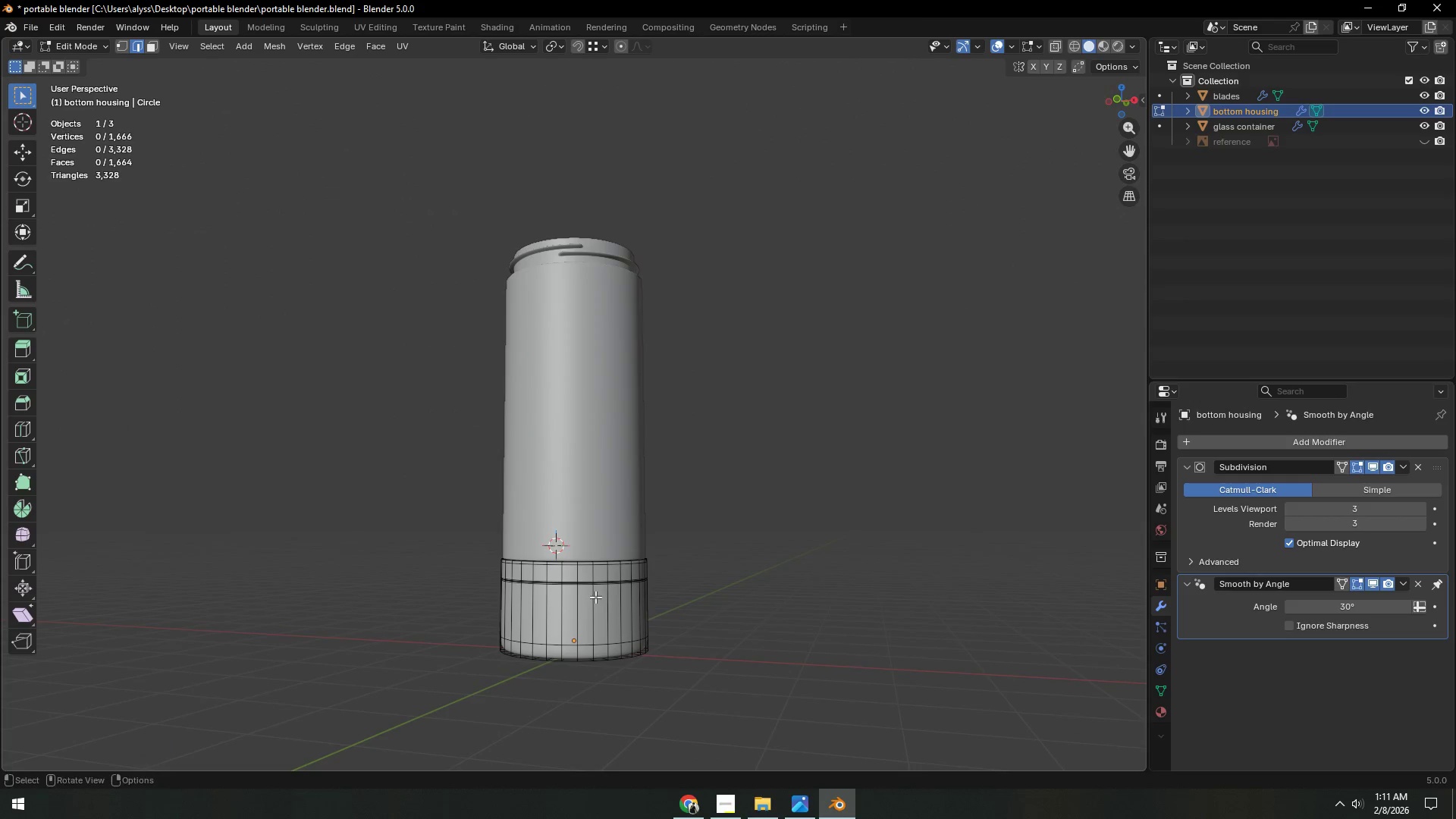 
scroll: coordinate [593, 604], scroll_direction: up, amount: 2.0
 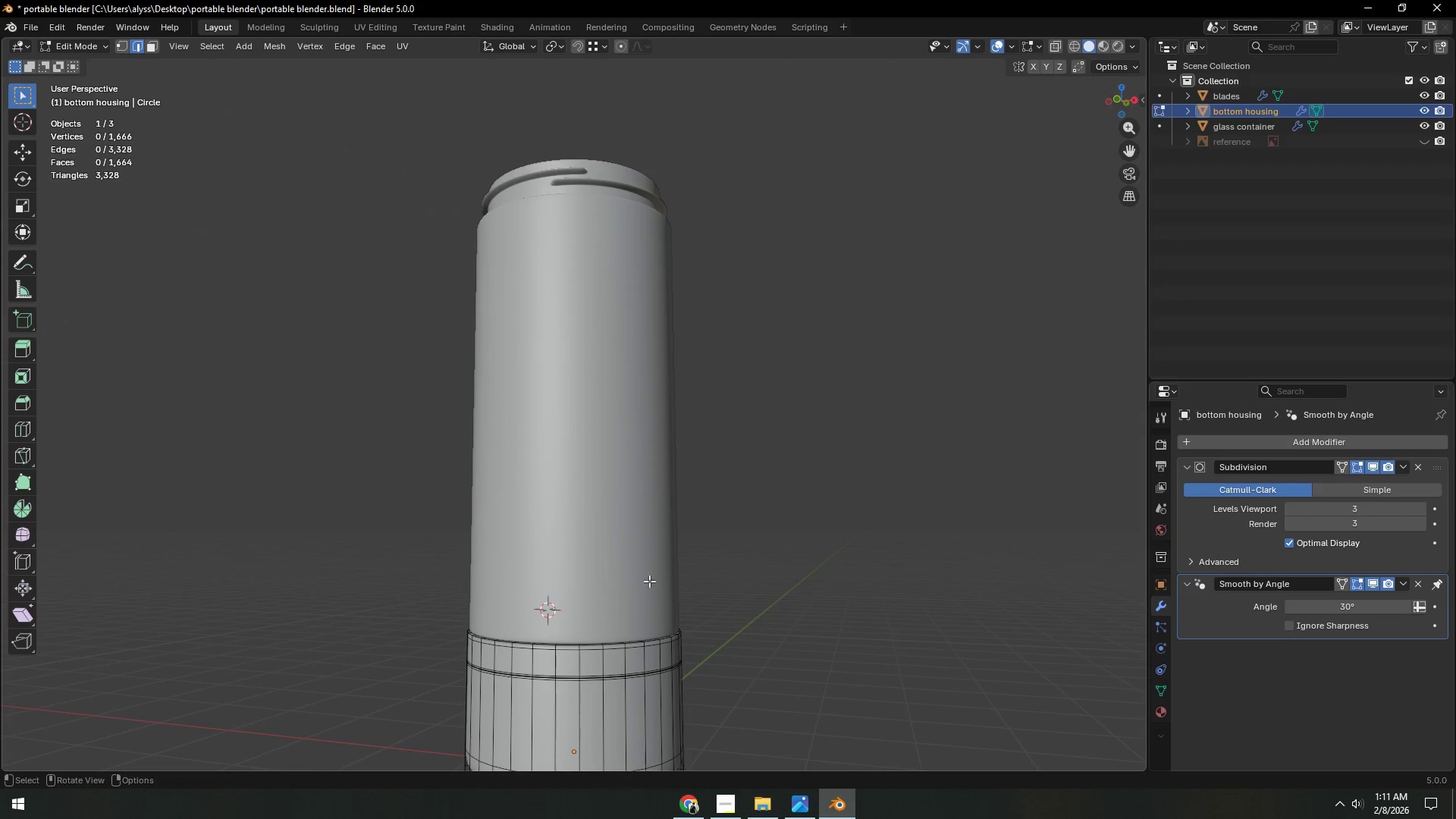 
key(Backquote)
 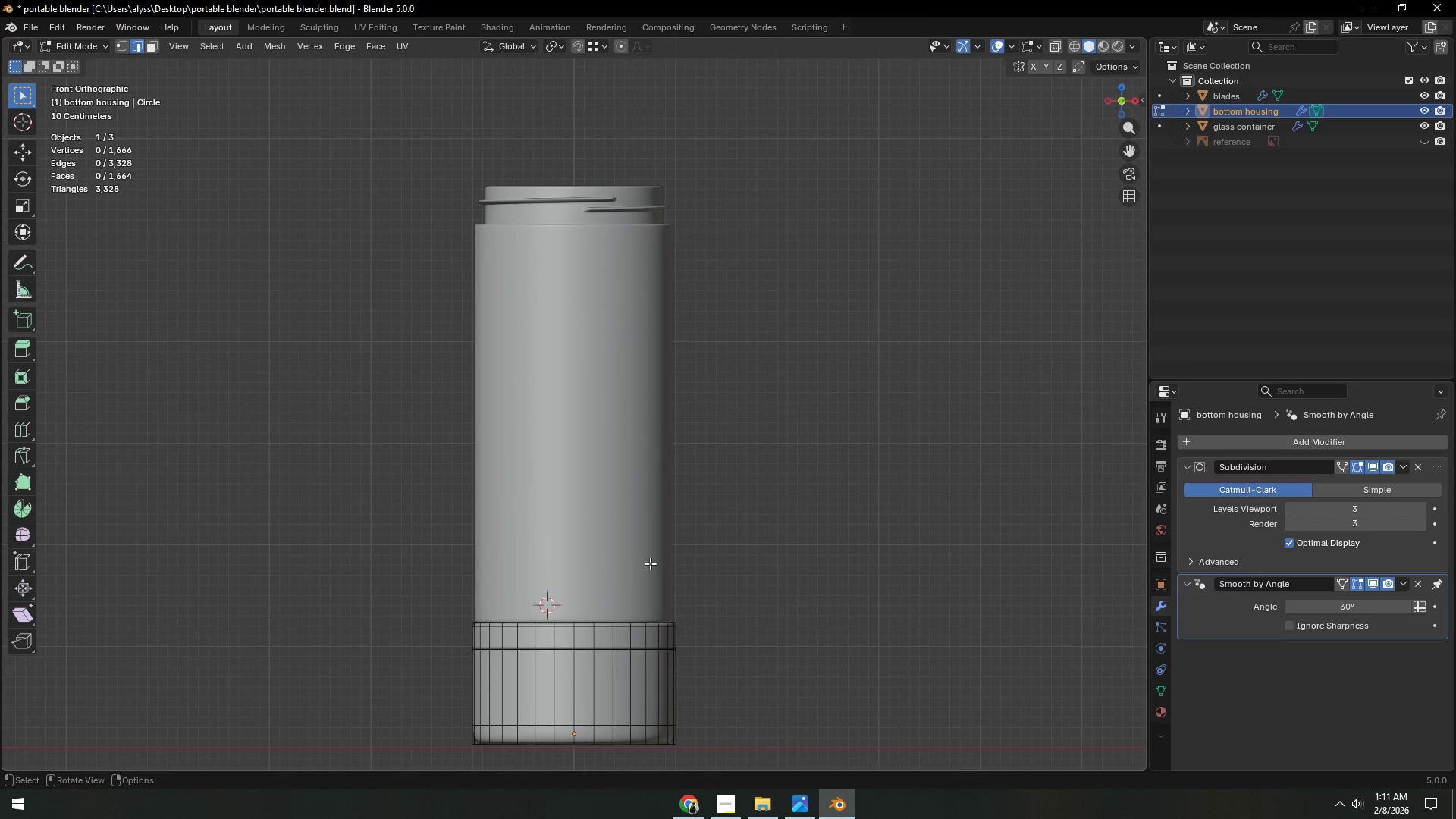 
hold_key(key=ShiftLeft, duration=0.45)
 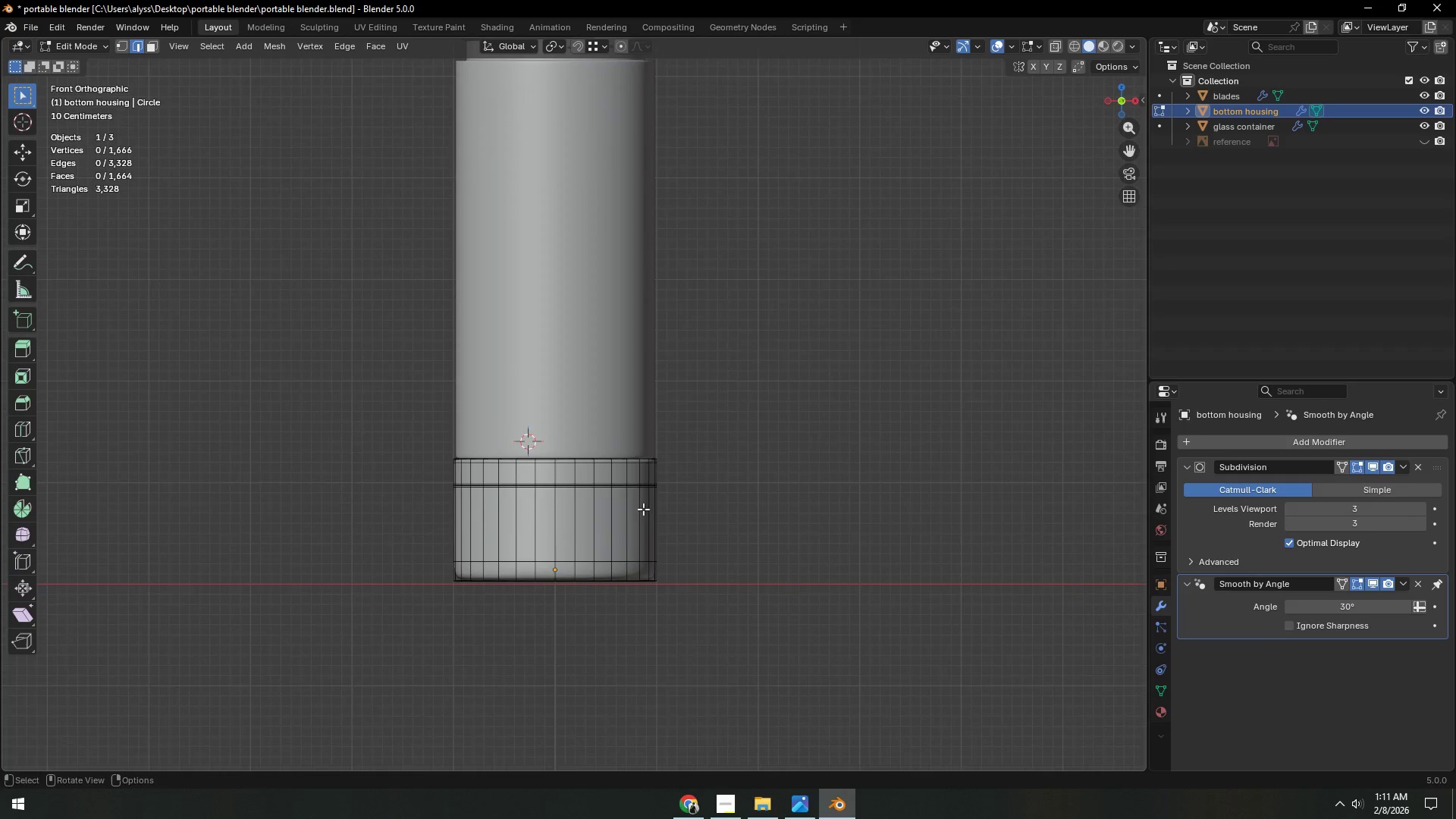 
hold_key(key=ShiftLeft, duration=0.83)
 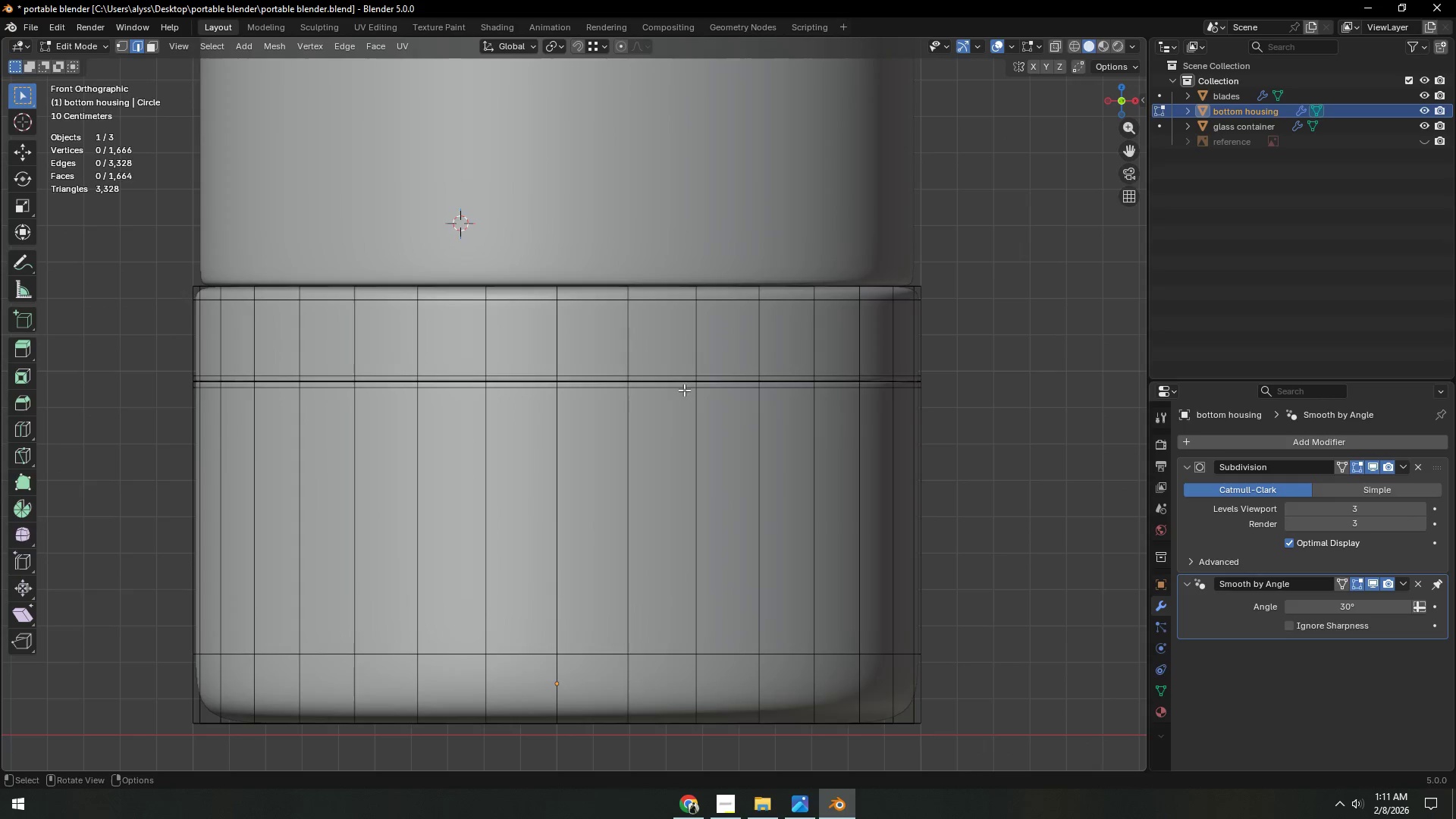 
scroll: coordinate [634, 528], scroll_direction: up, amount: 7.0
 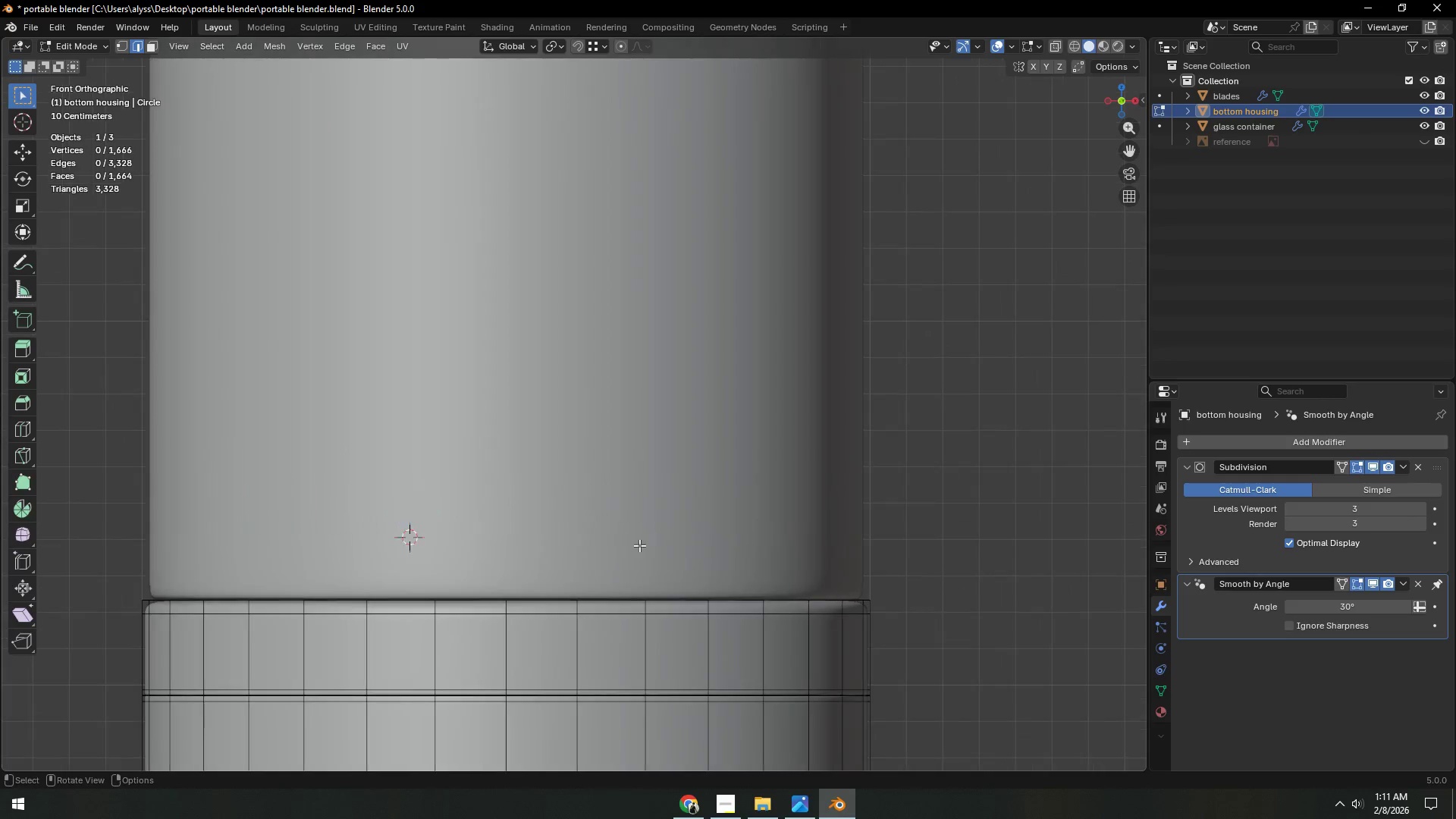 
key(Control+ControlLeft)
 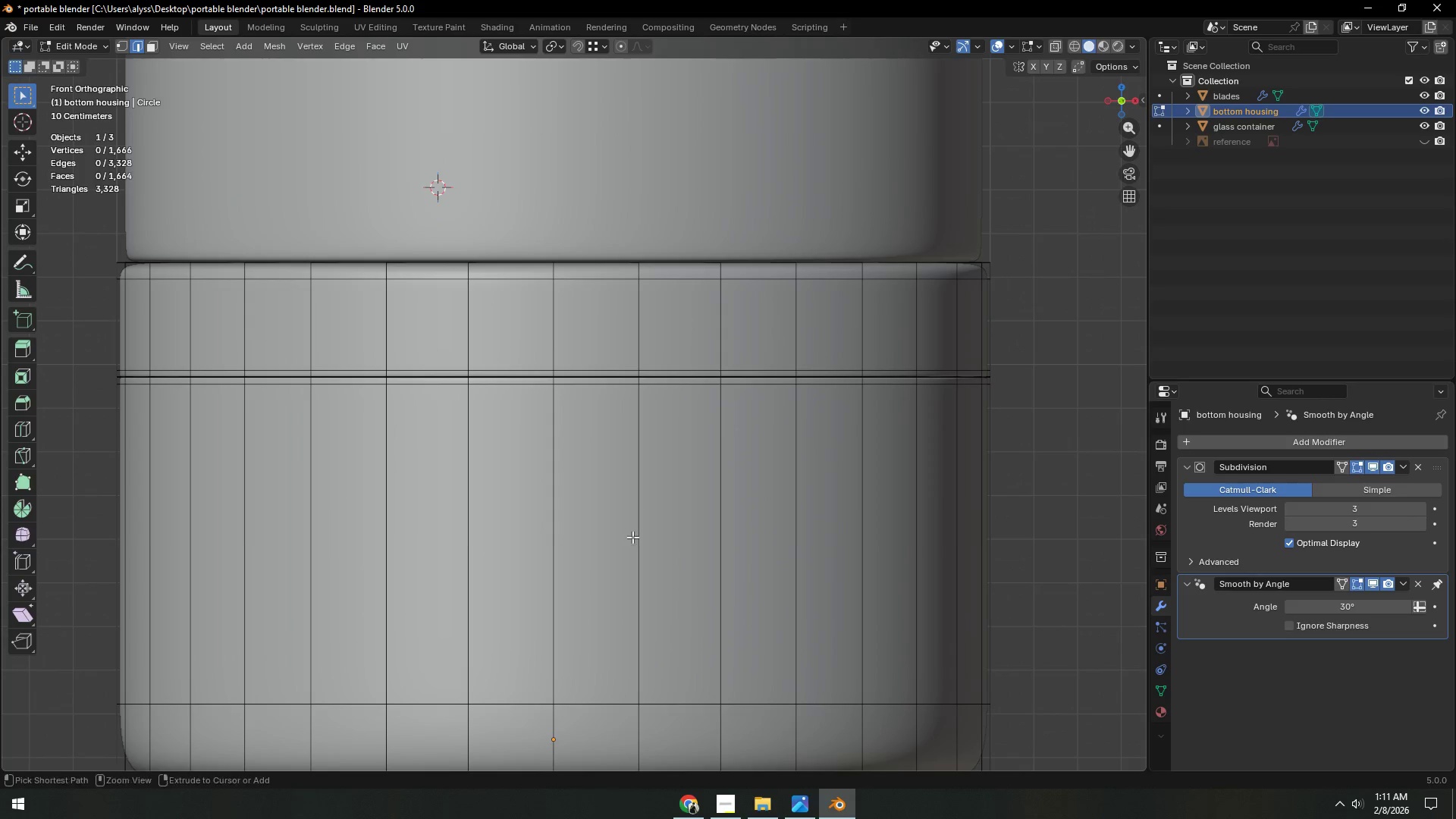 
key(Control+R)
 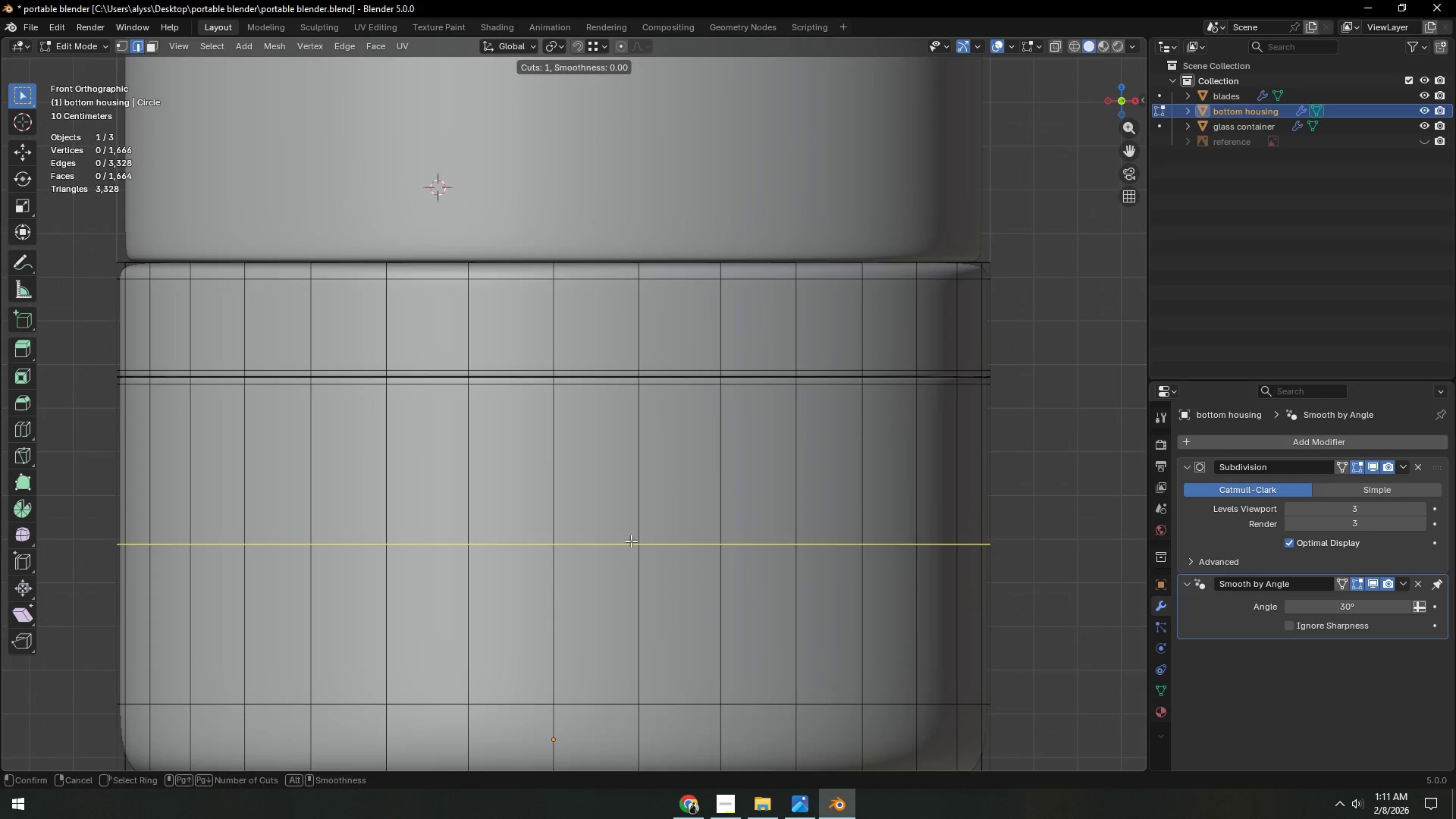 
scroll: coordinate [683, 400], scroll_direction: up, amount: 1.0
 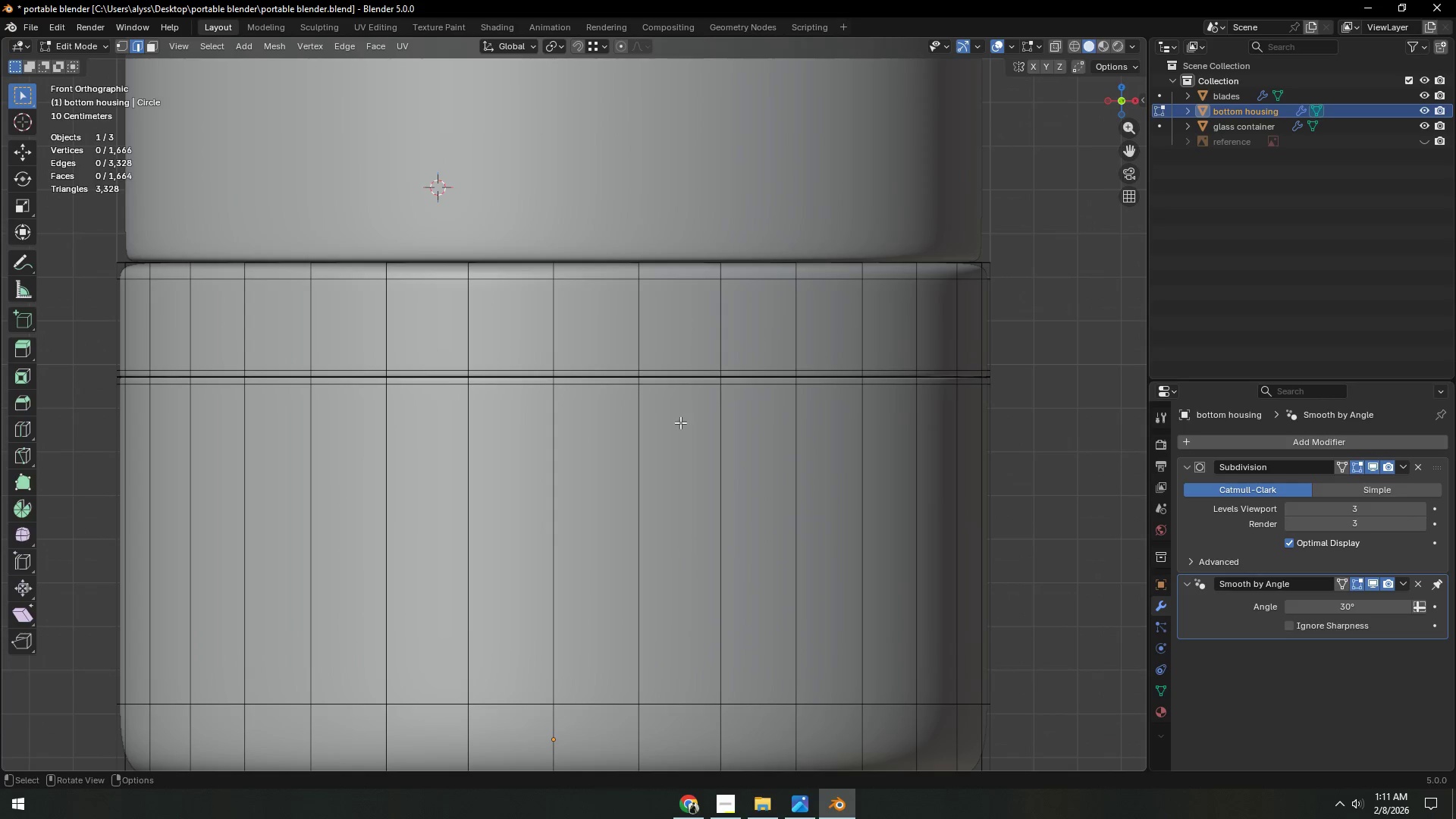 
left_click([631, 541])
 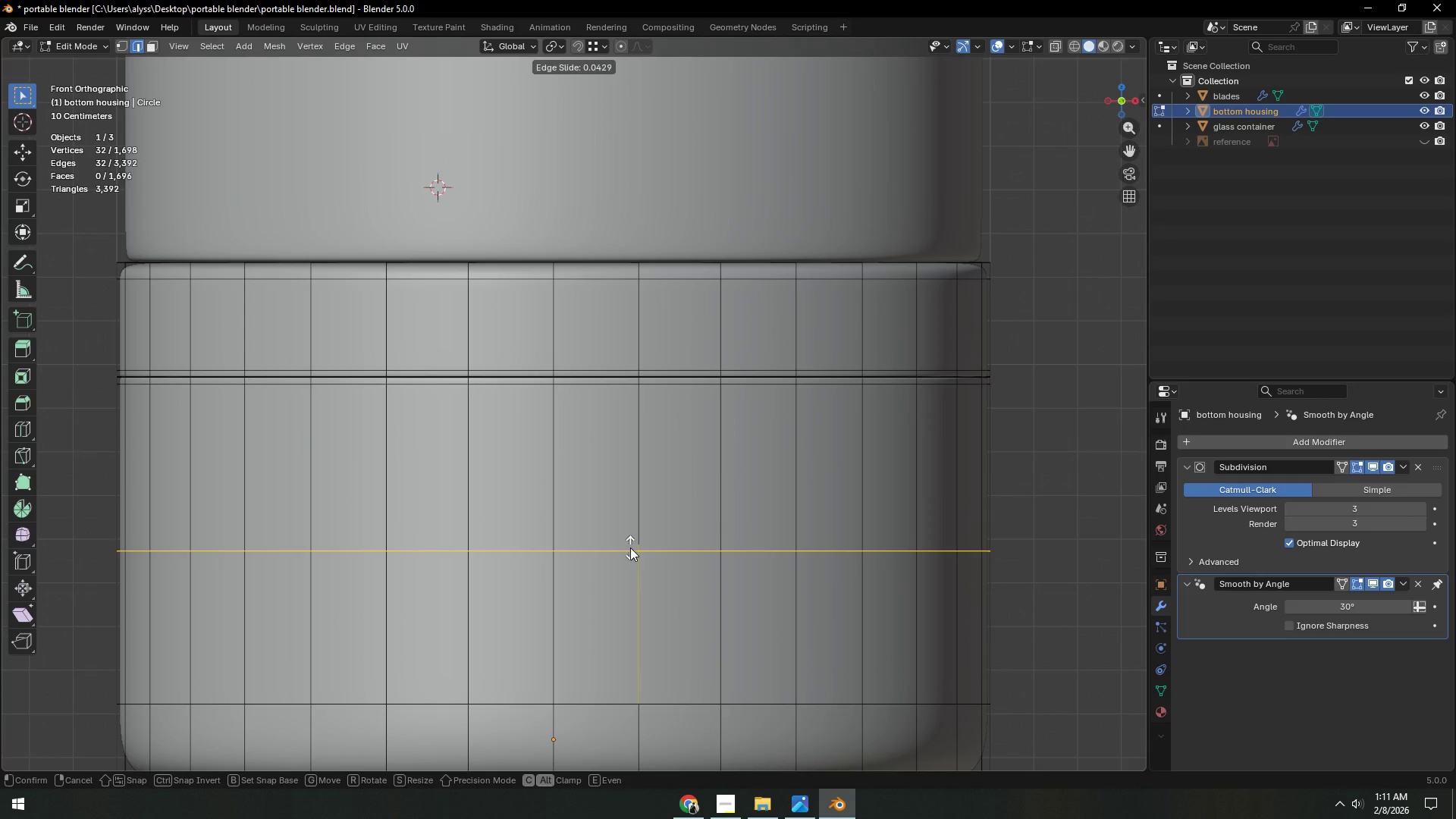 
right_click([630, 547])
 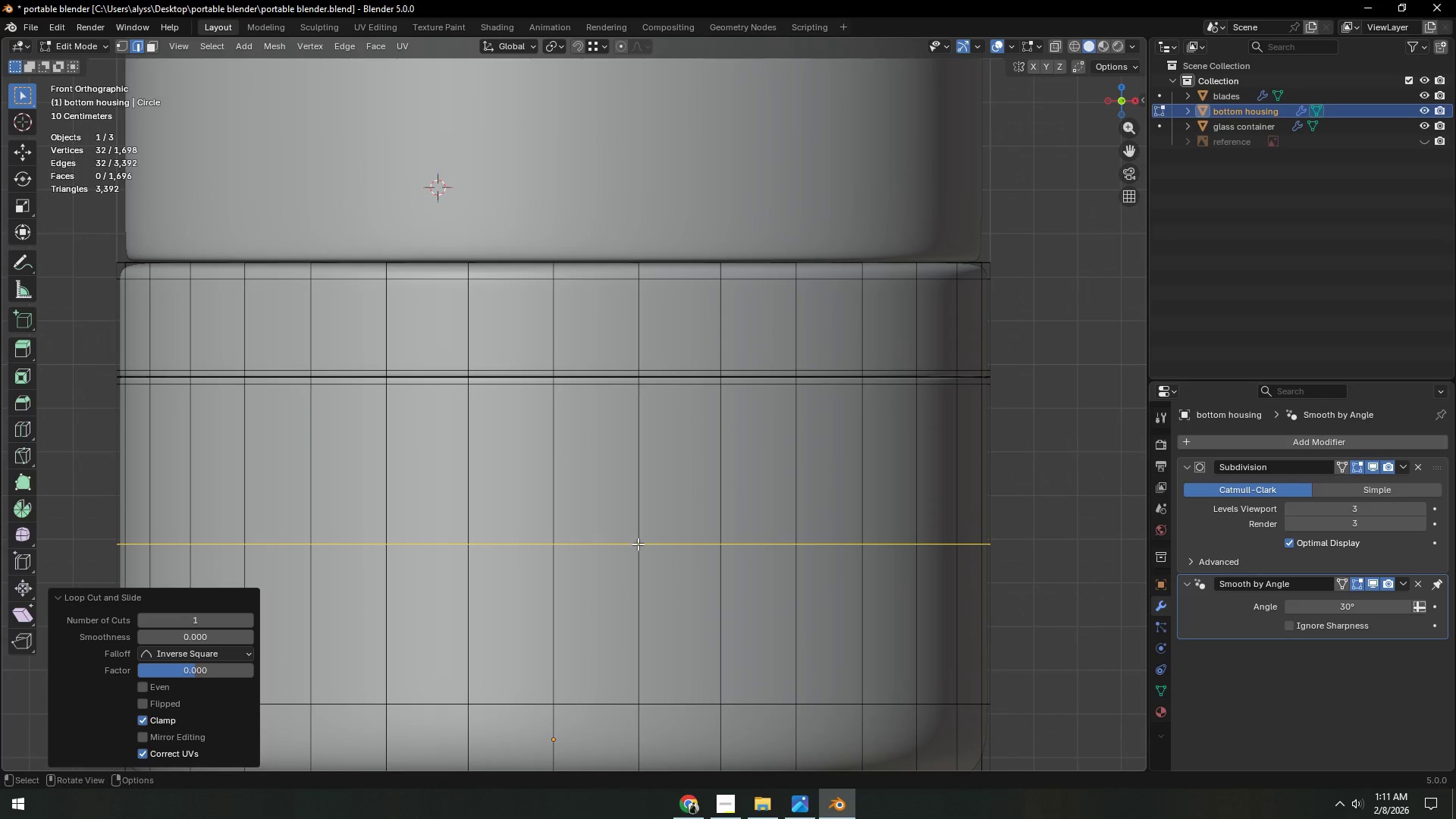 
scroll: coordinate [630, 547], scroll_direction: up, amount: 2.0
 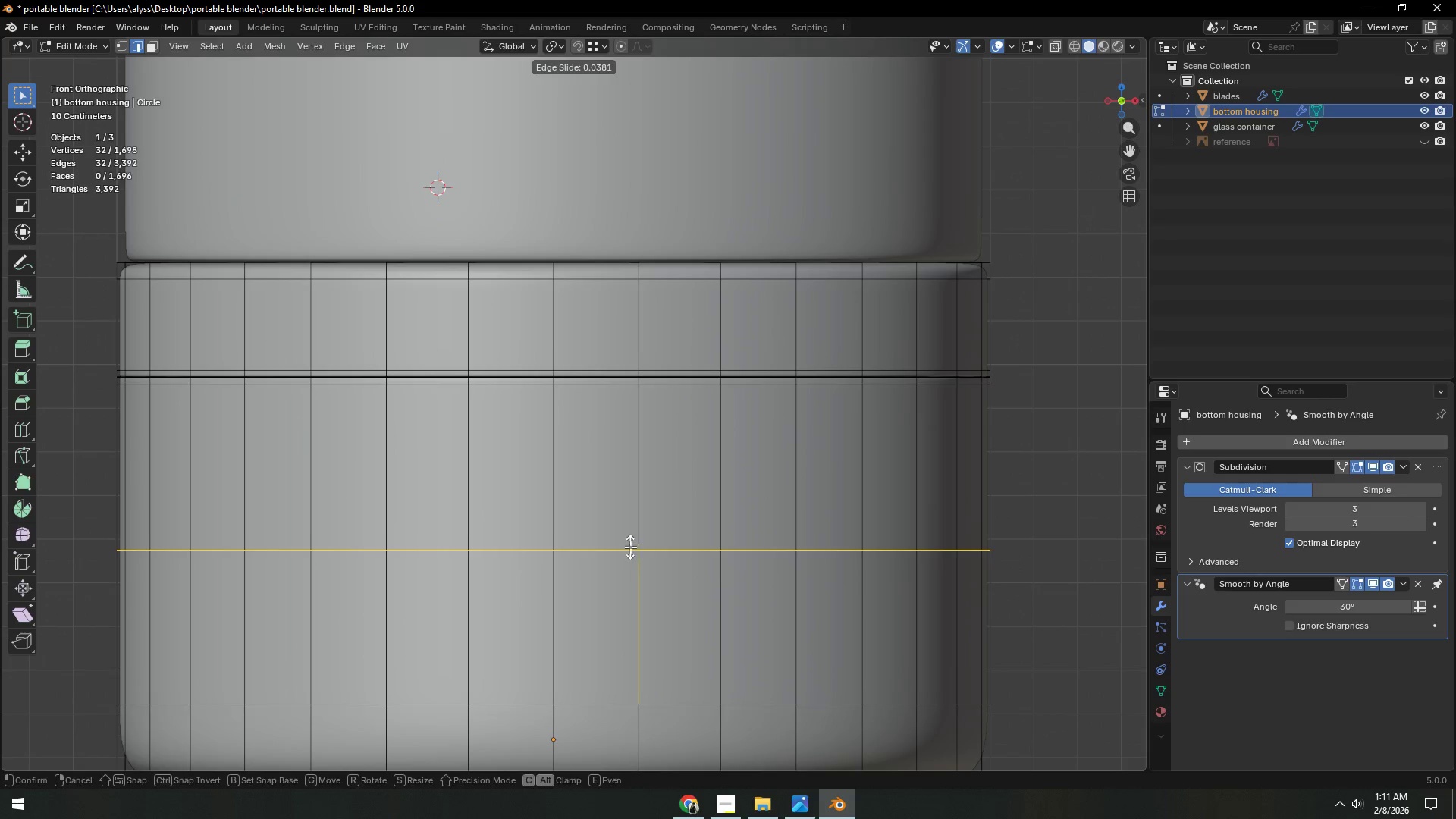 
key(Control+ControlLeft)
 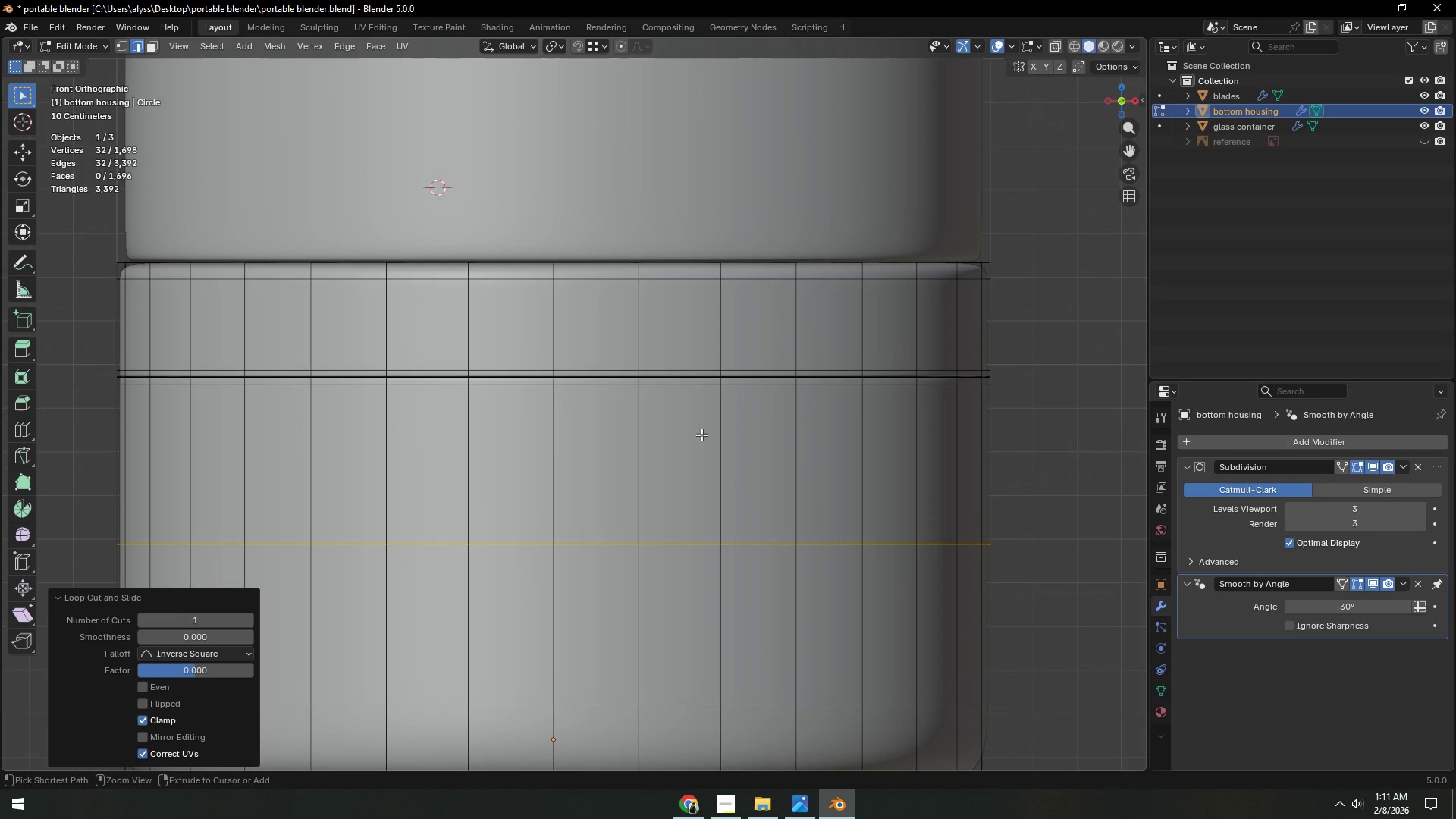 
key(Control+R)
 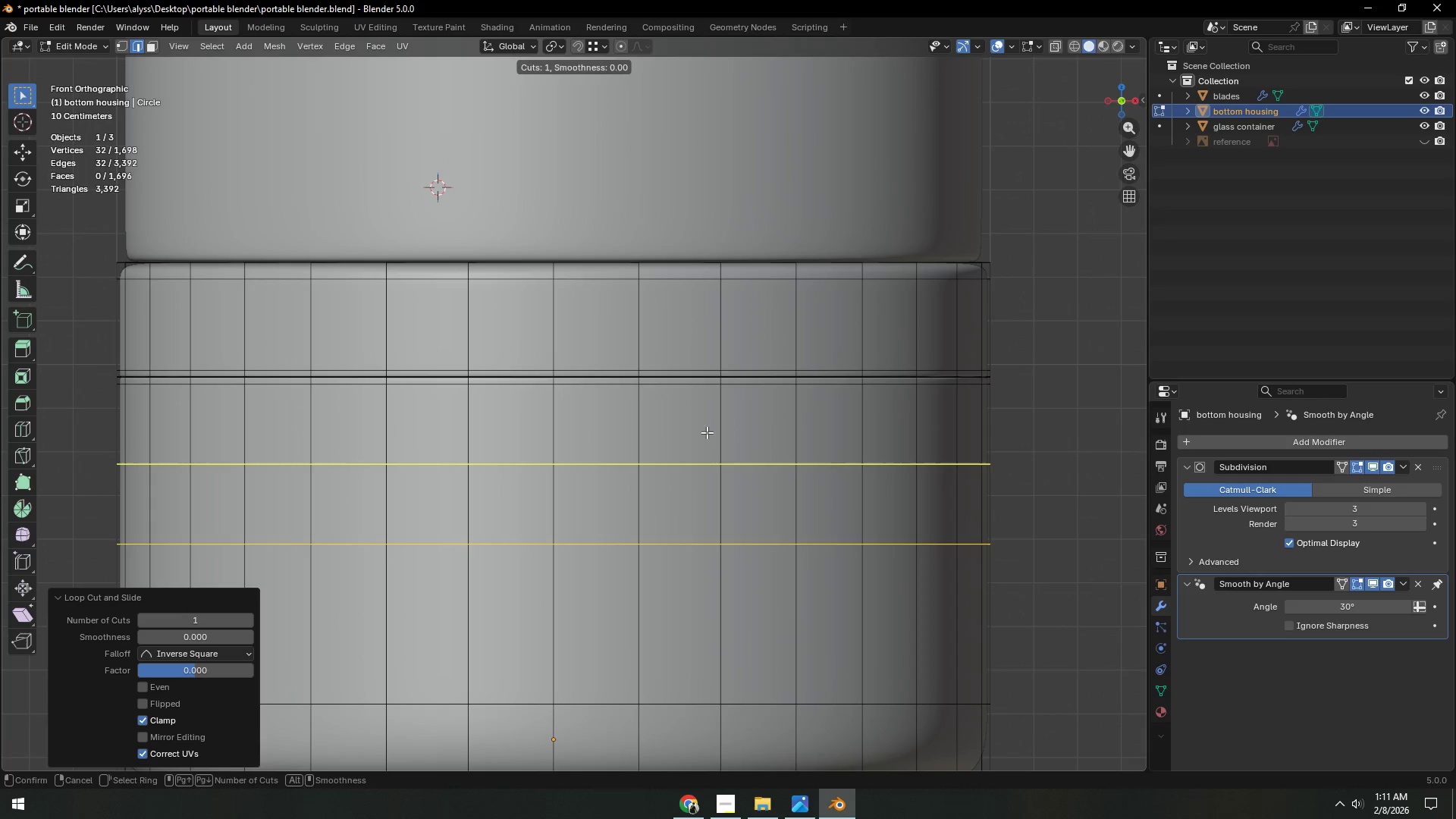 
left_click([707, 432])
 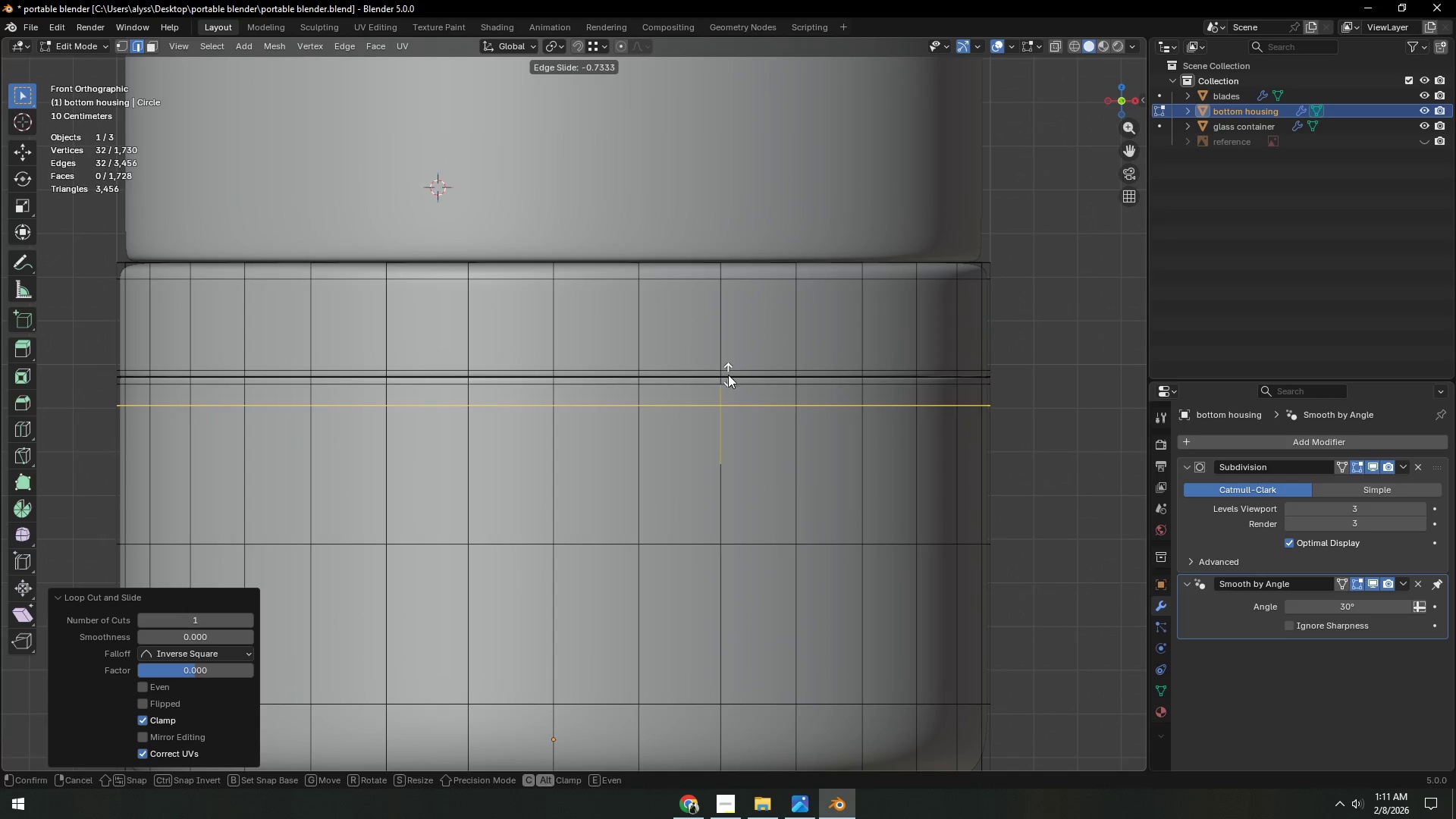 
left_click([729, 375])
 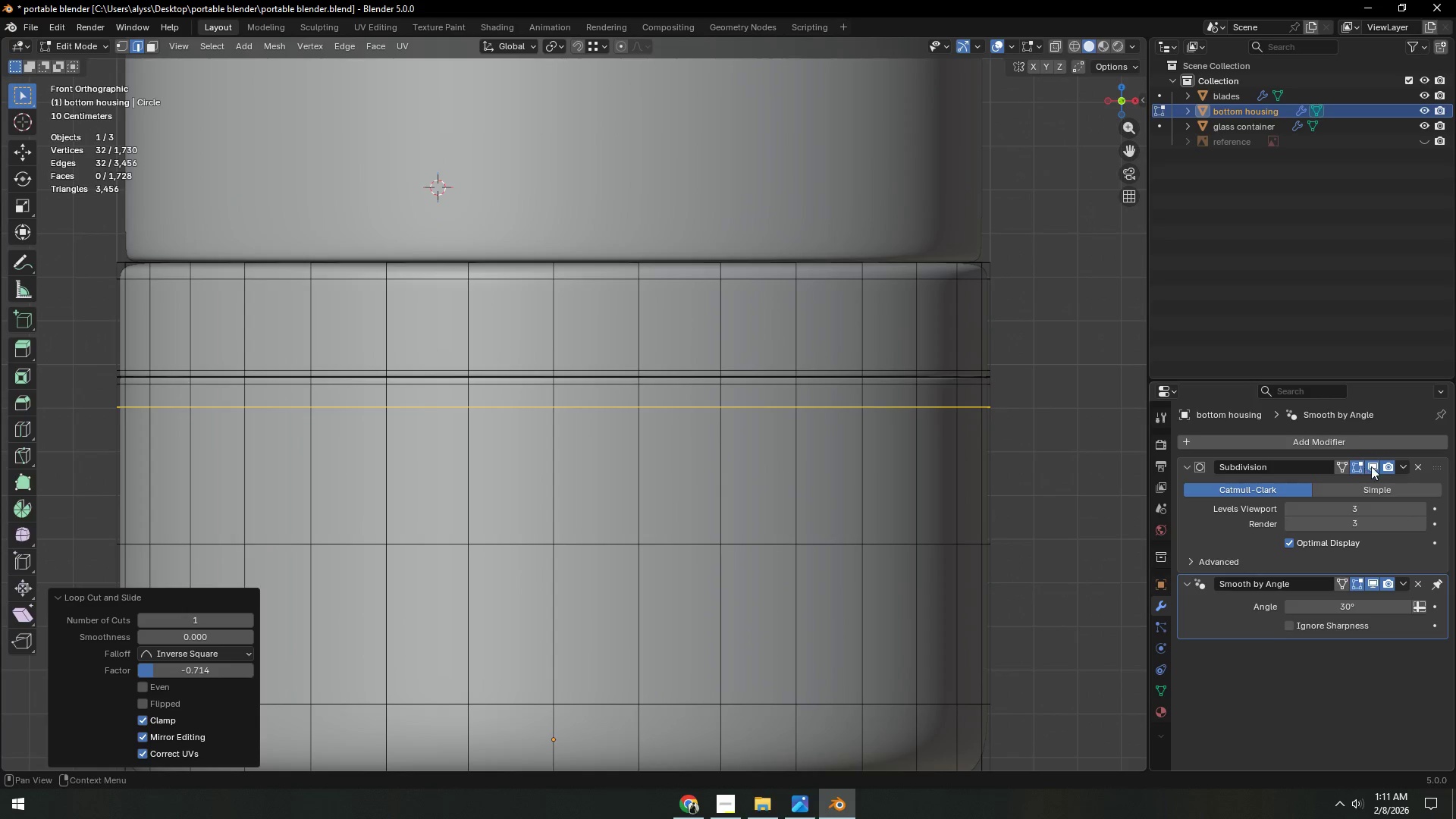 
left_click([1374, 464])
 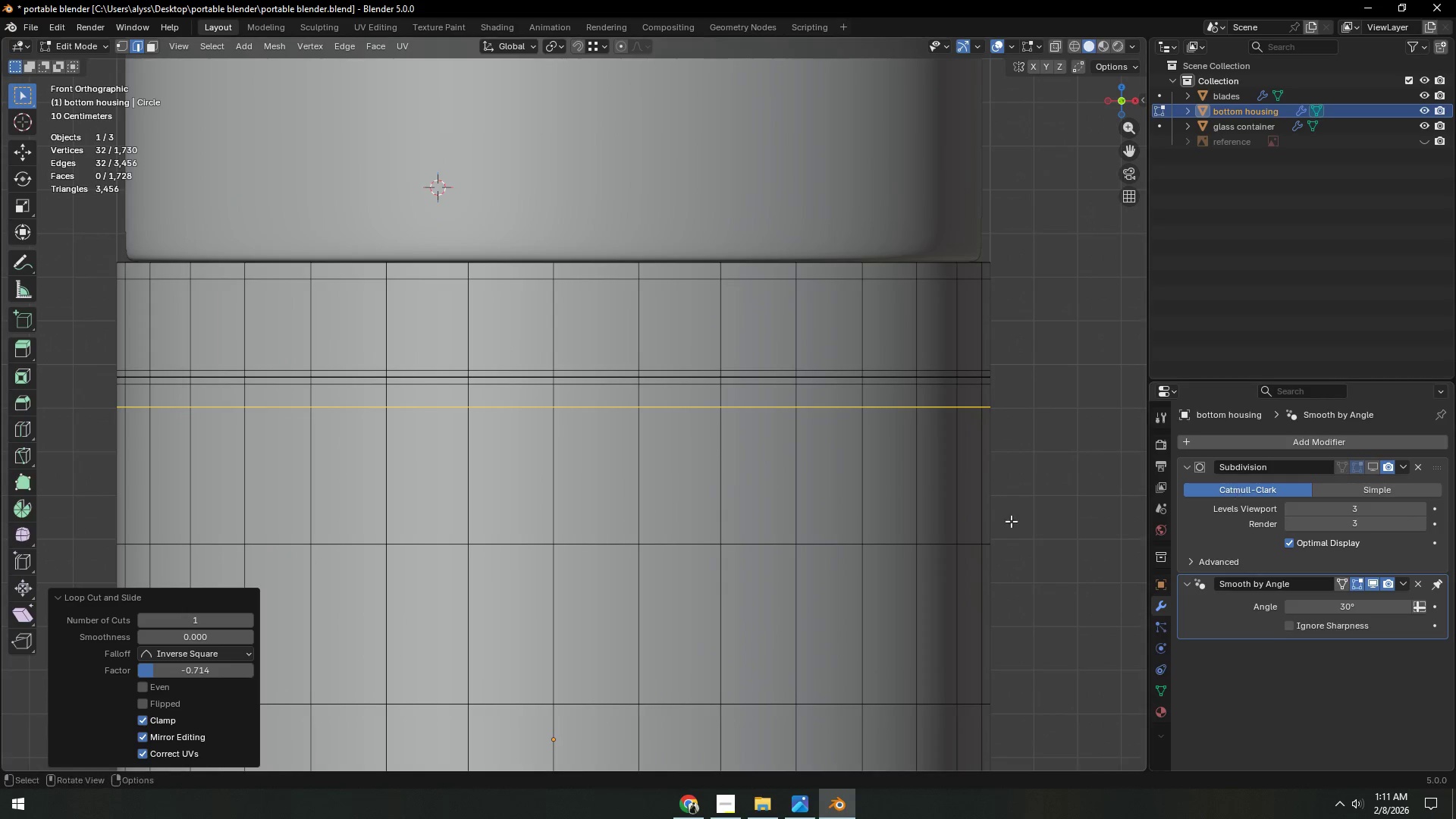 
key(Shift+ShiftLeft)
 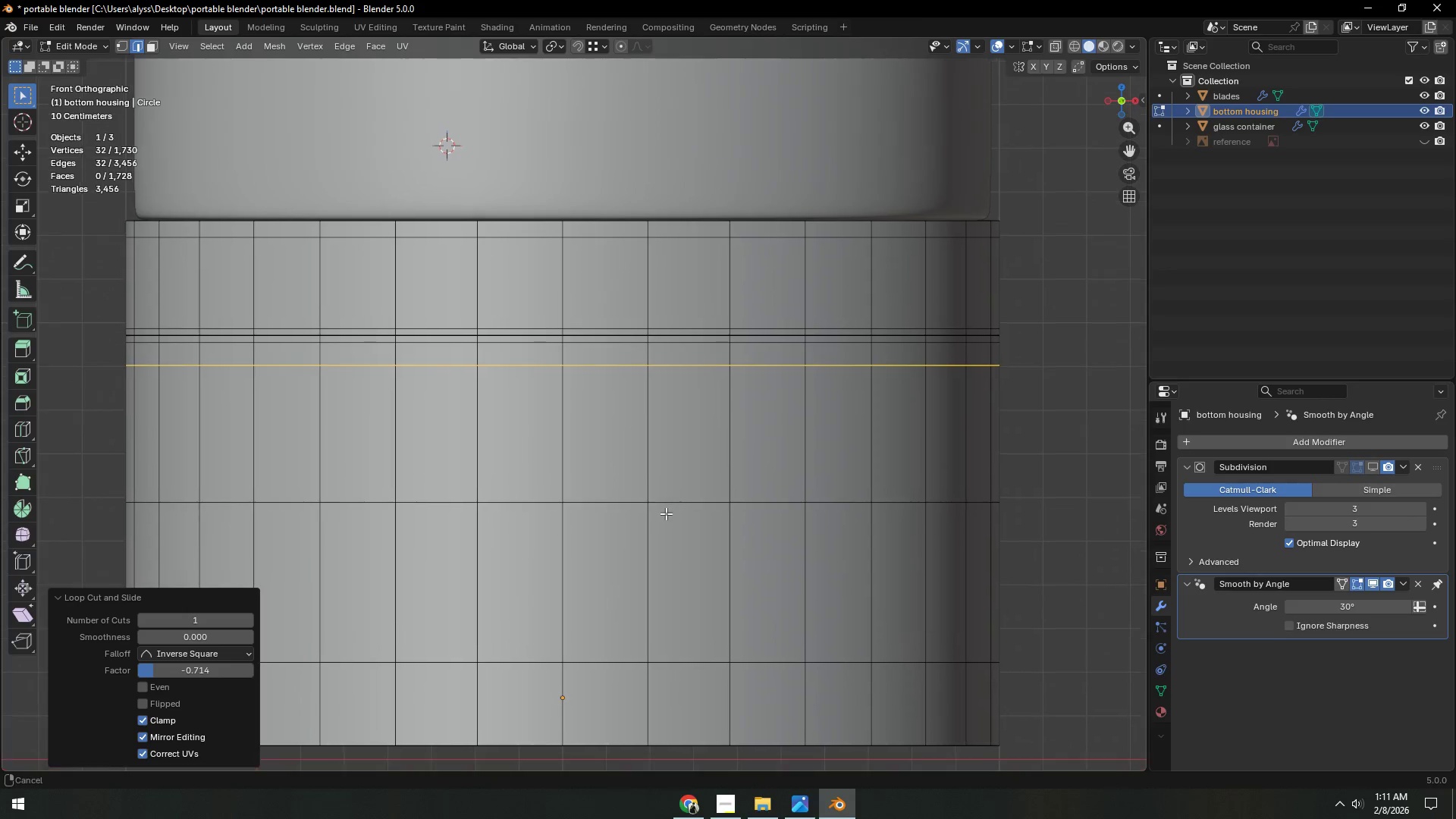 
scroll: coordinate [666, 513], scroll_direction: up, amount: 1.0
 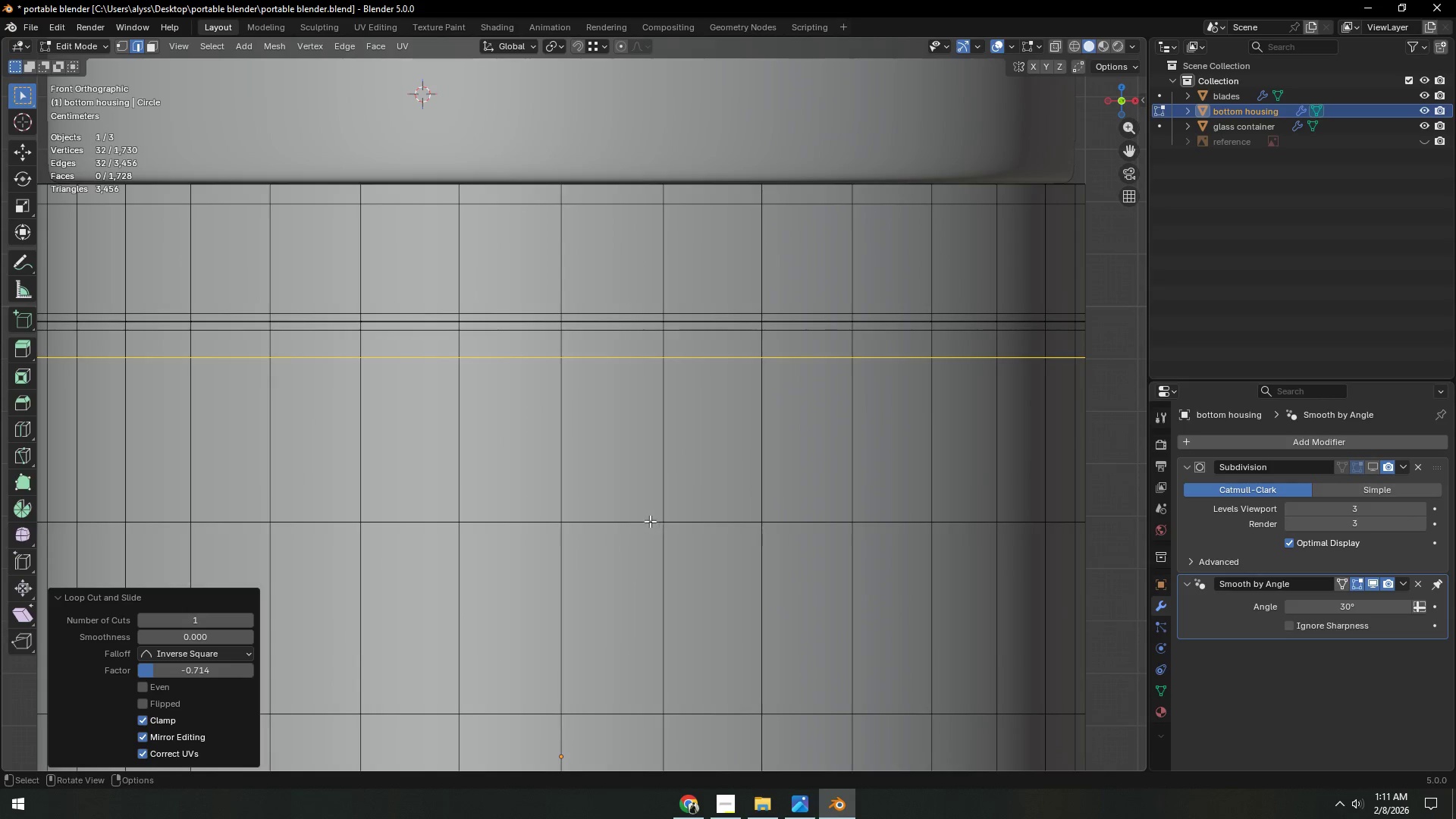 
key(Alt+AltLeft)
 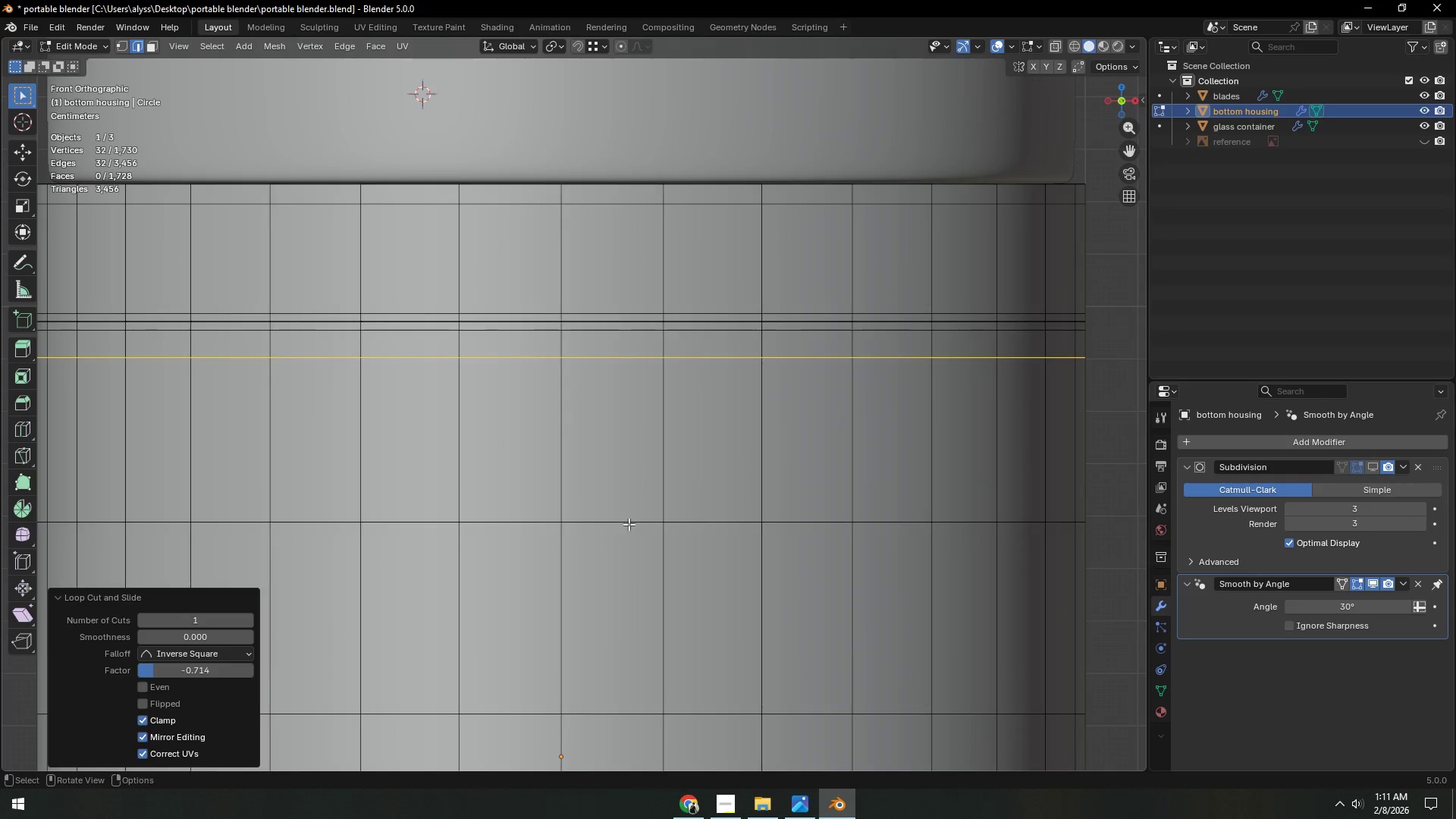 
left_click([629, 524])
 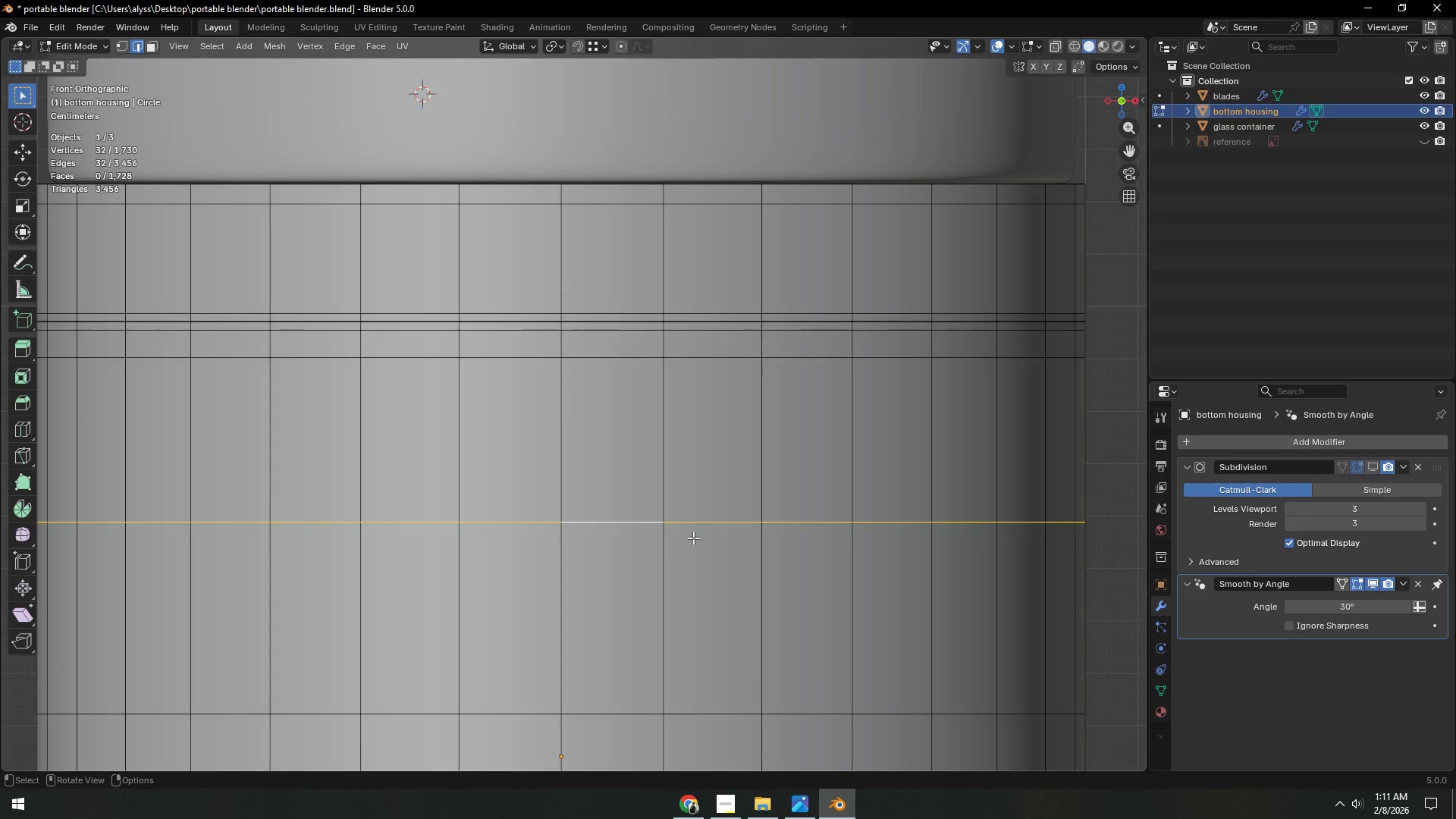 
type(gz)
 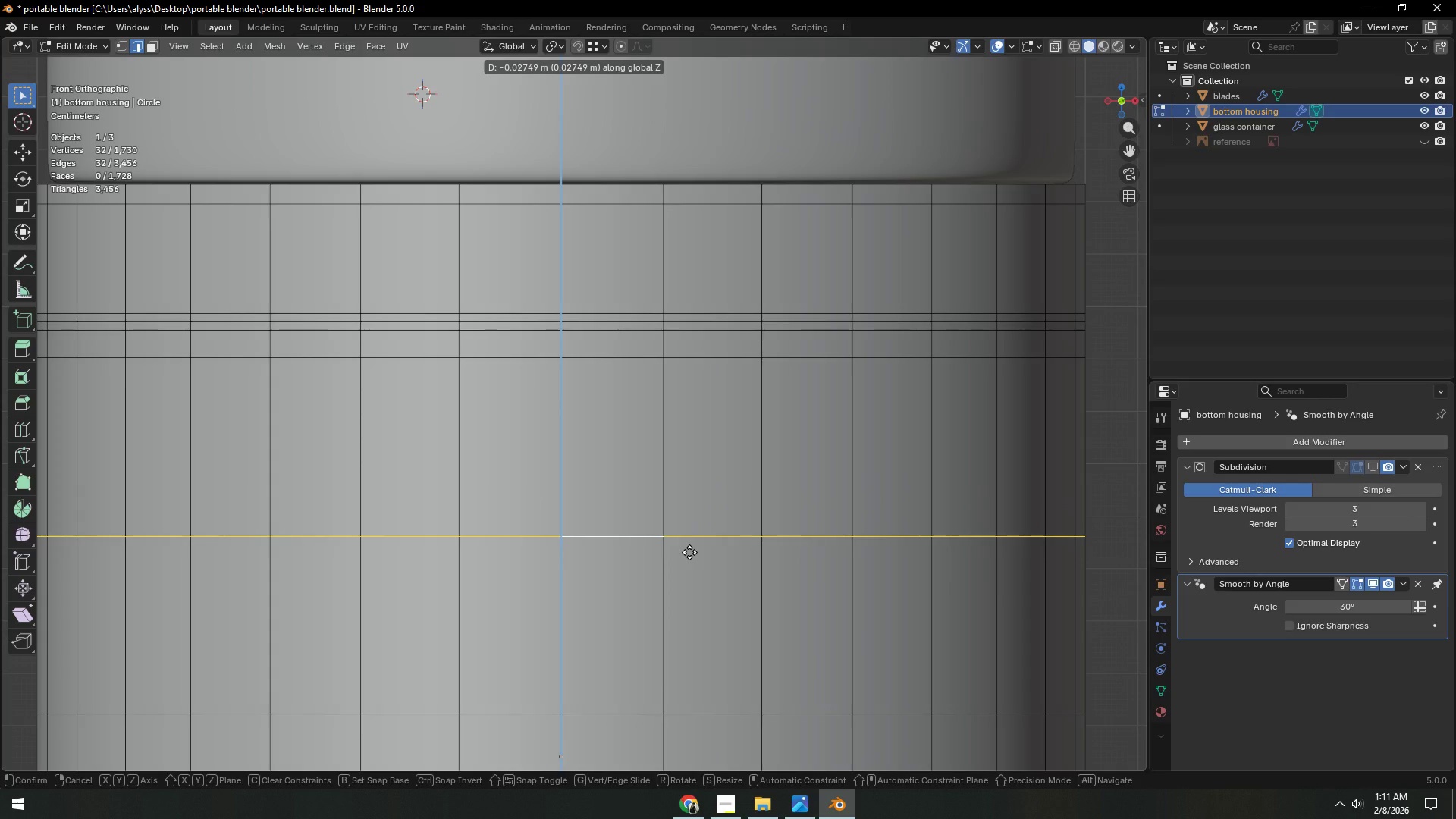 
left_click([689, 552])
 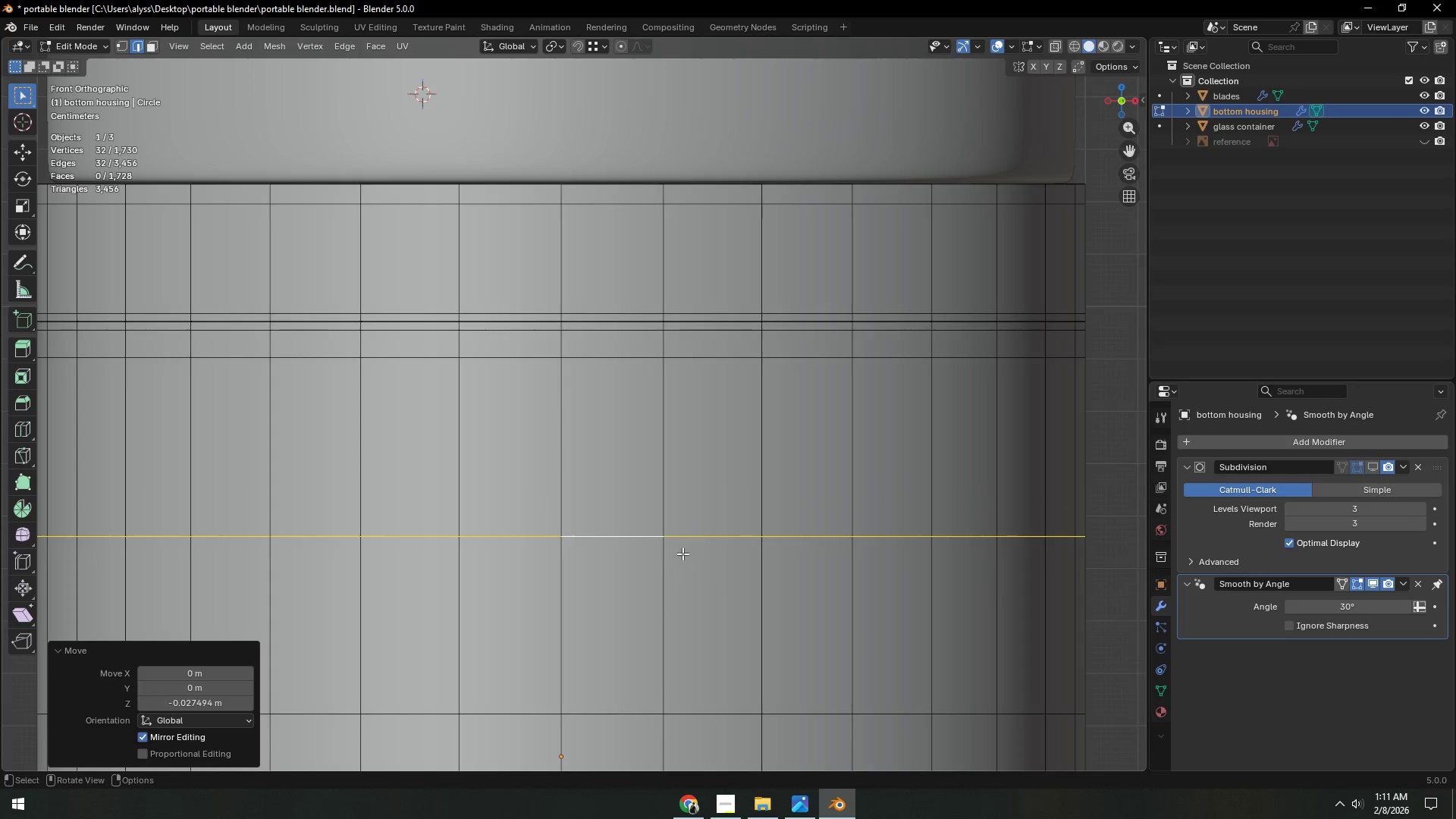 
scroll: coordinate [682, 554], scroll_direction: up, amount: 2.0
 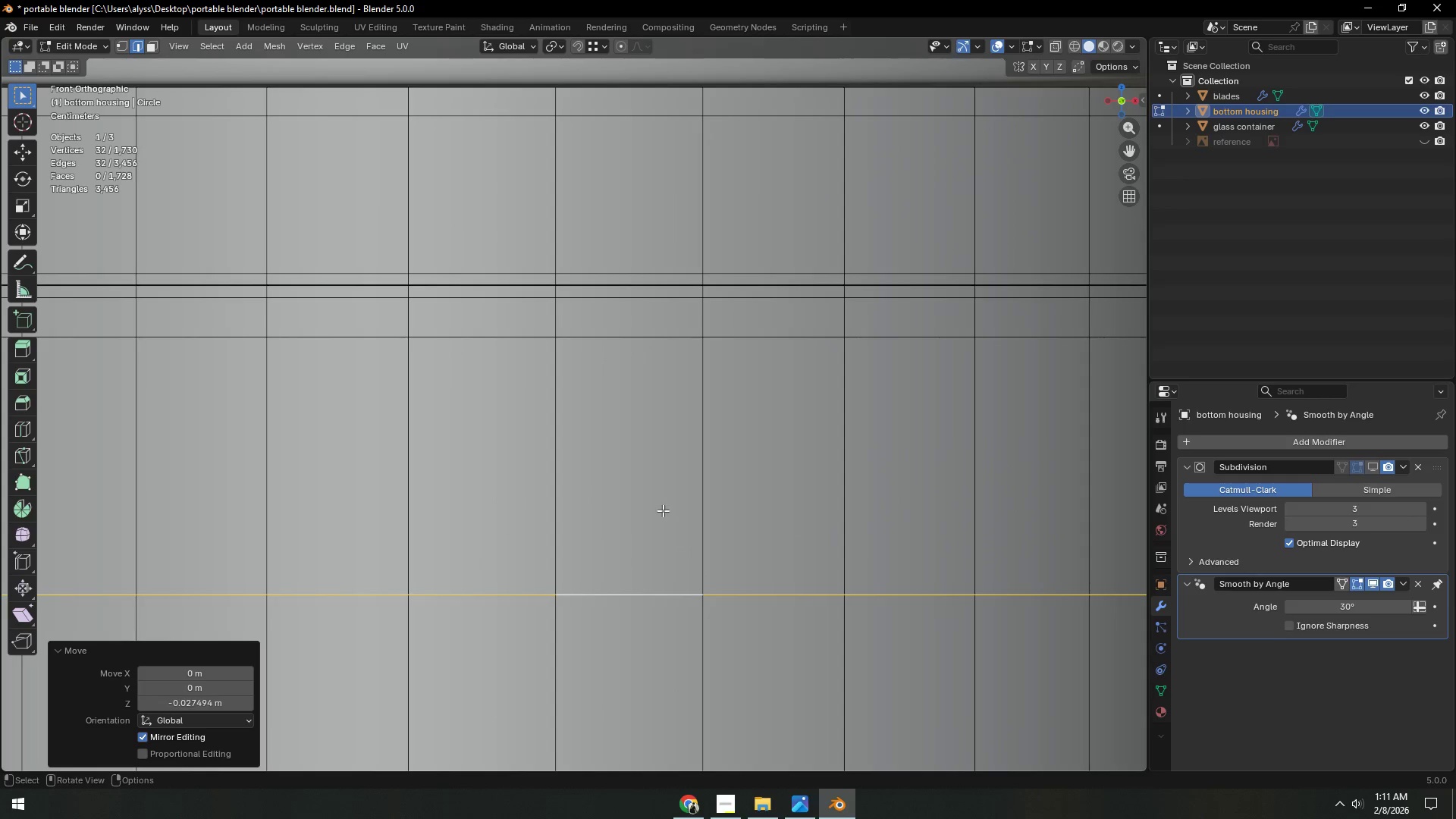 
key(3)
 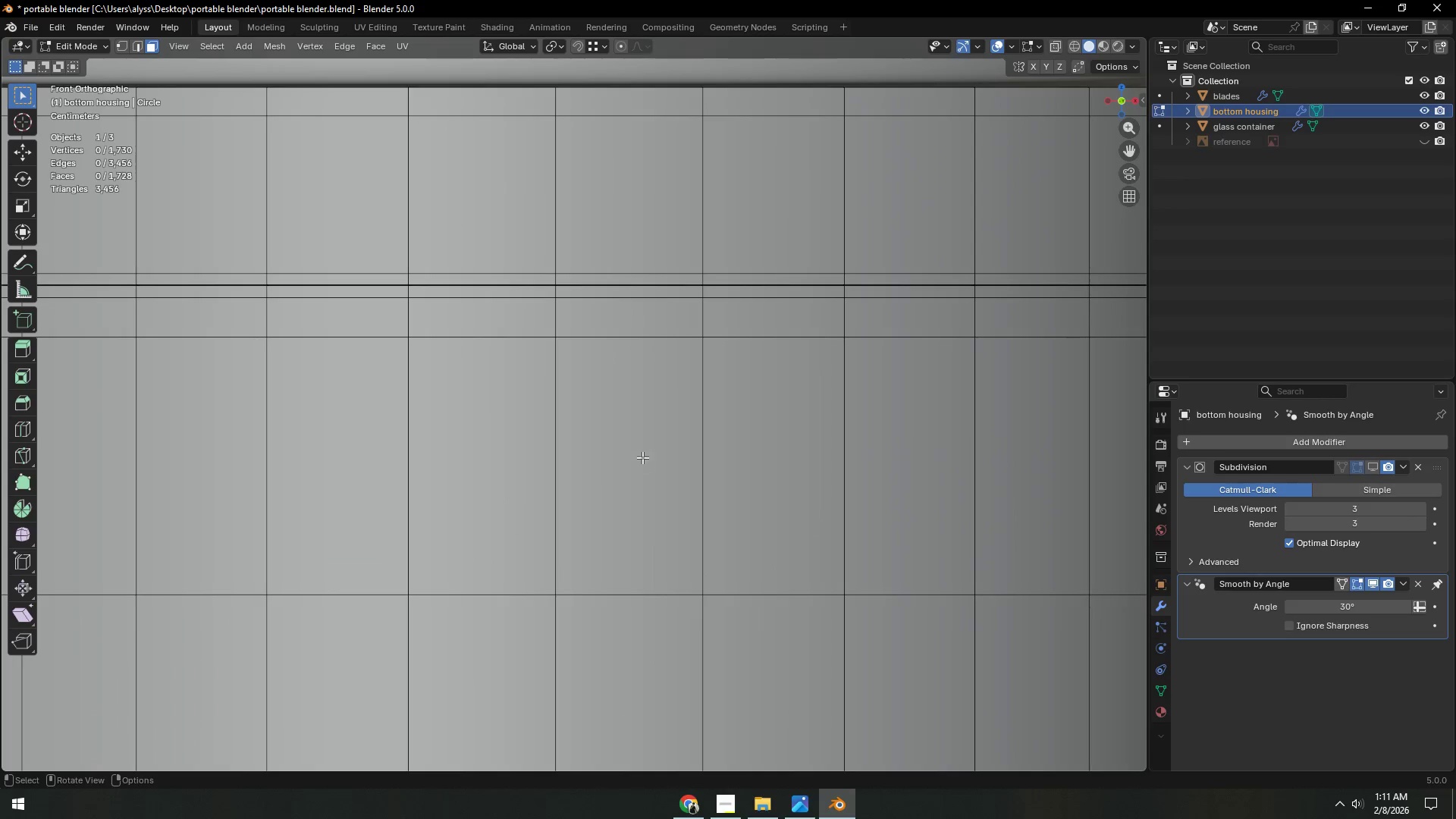 
left_click([642, 457])
 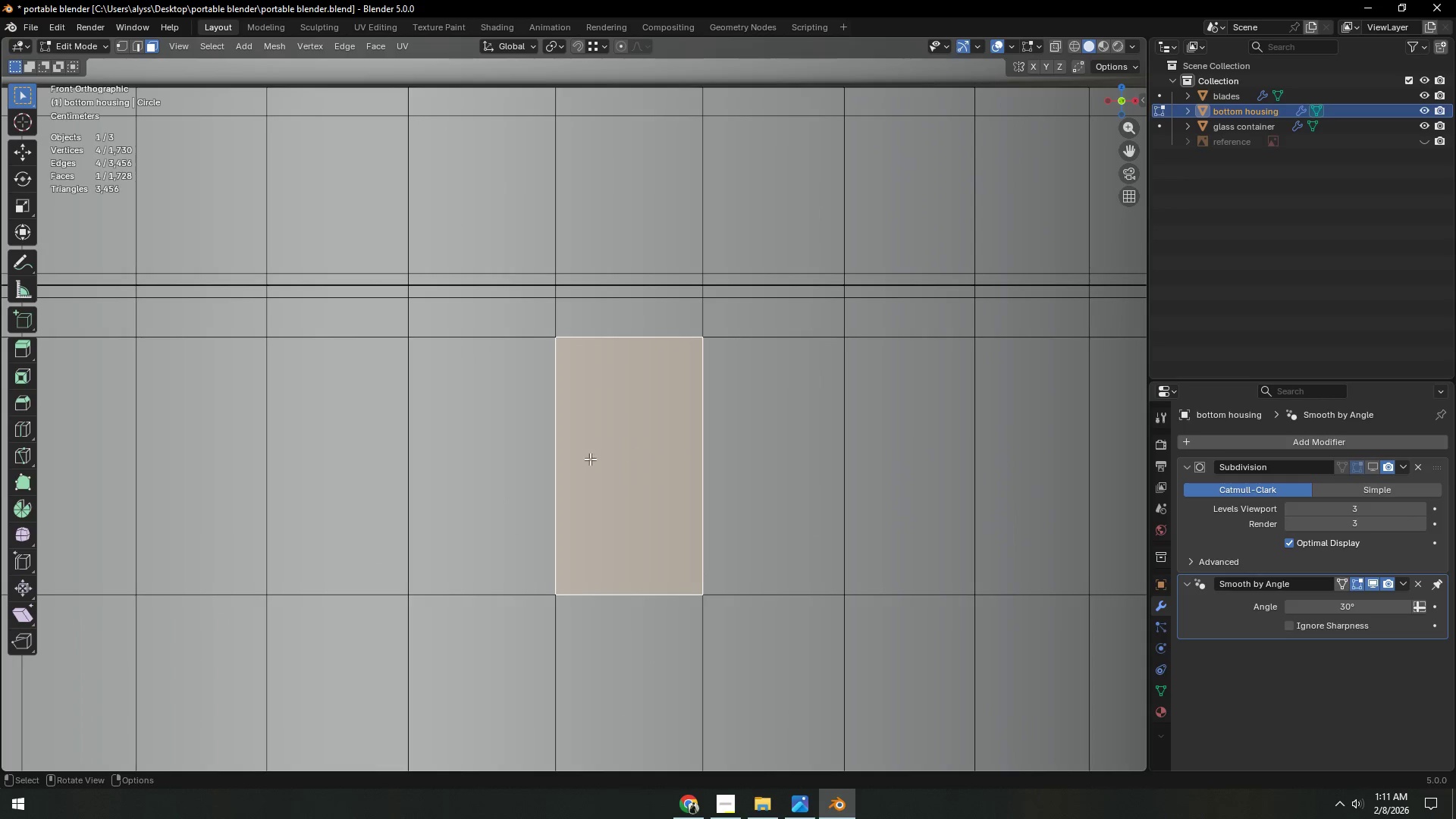 
hold_key(key=ShiftLeft, duration=0.38)
double_click([487, 461])
 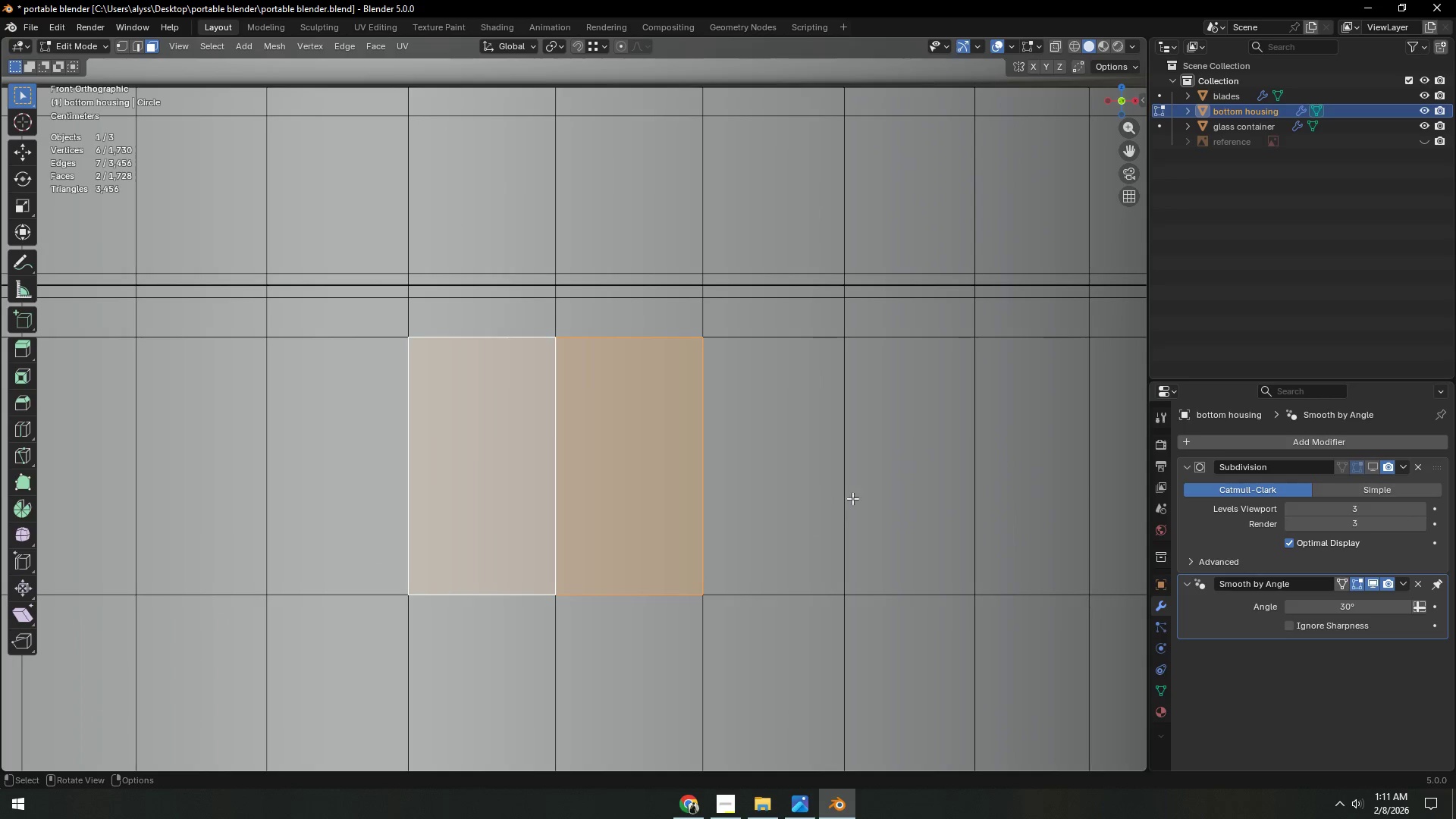 
key(I)
 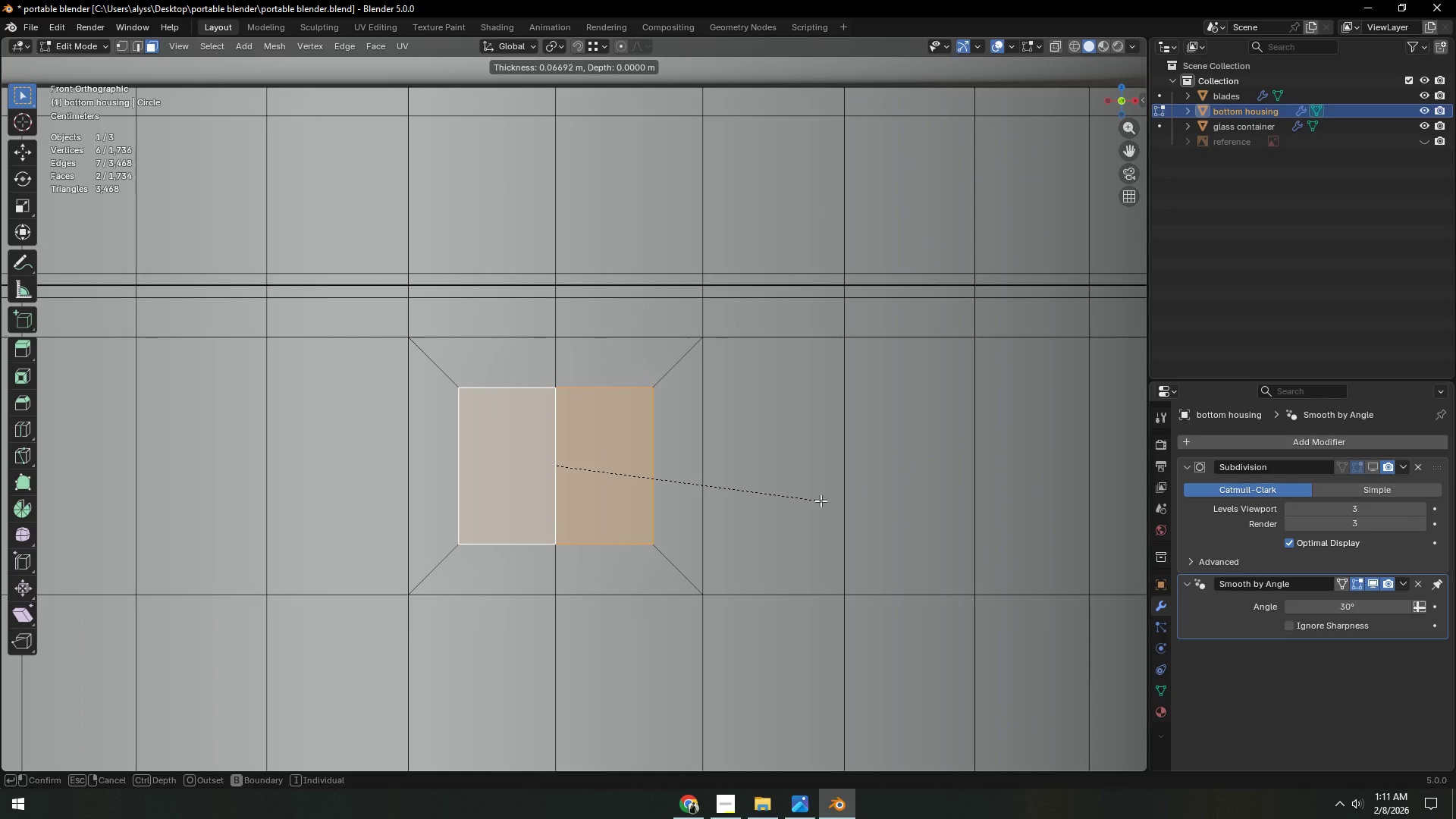 
left_click([837, 504])
 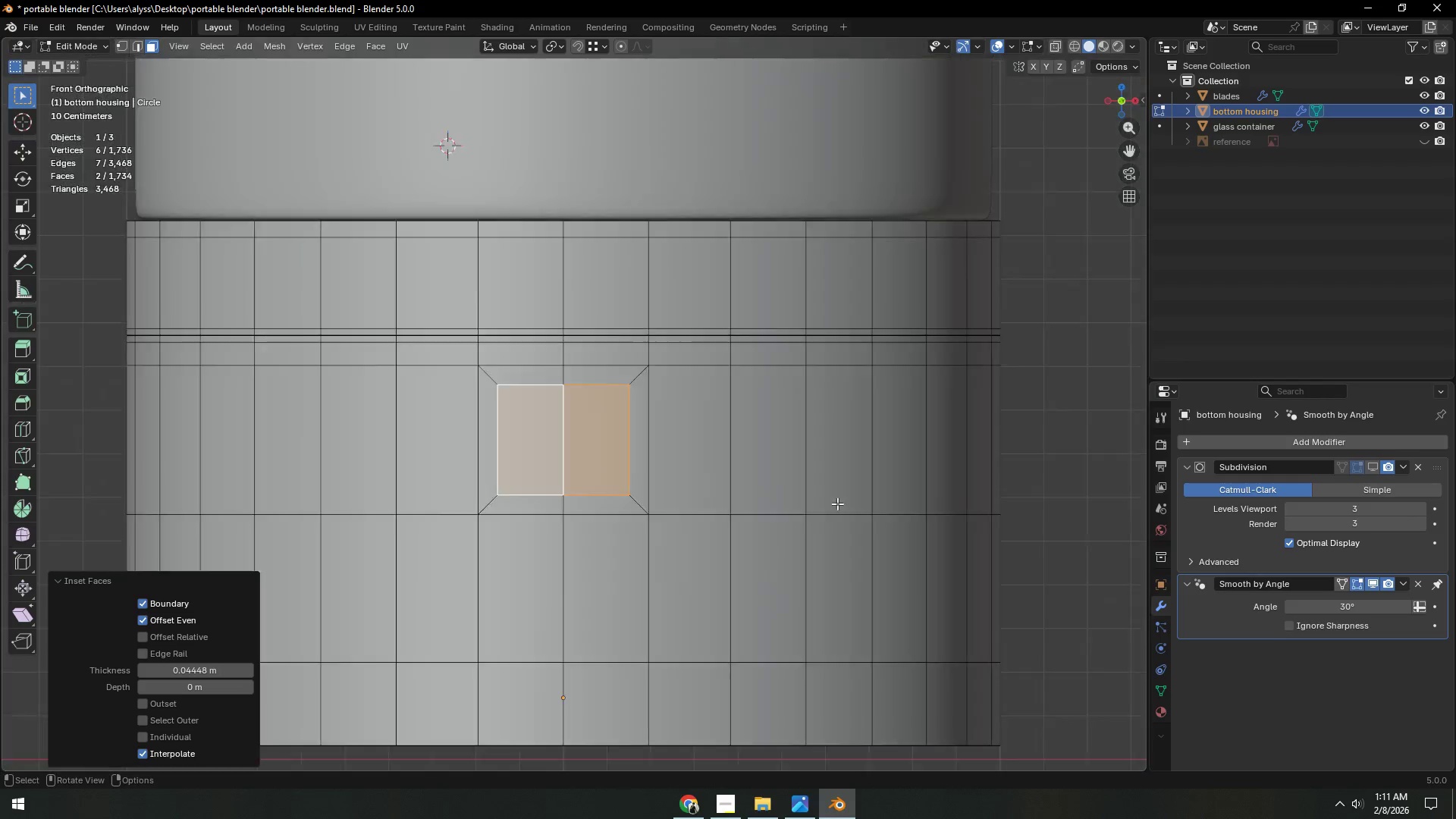 
scroll: coordinate [837, 504], scroll_direction: down, amount: 7.0
 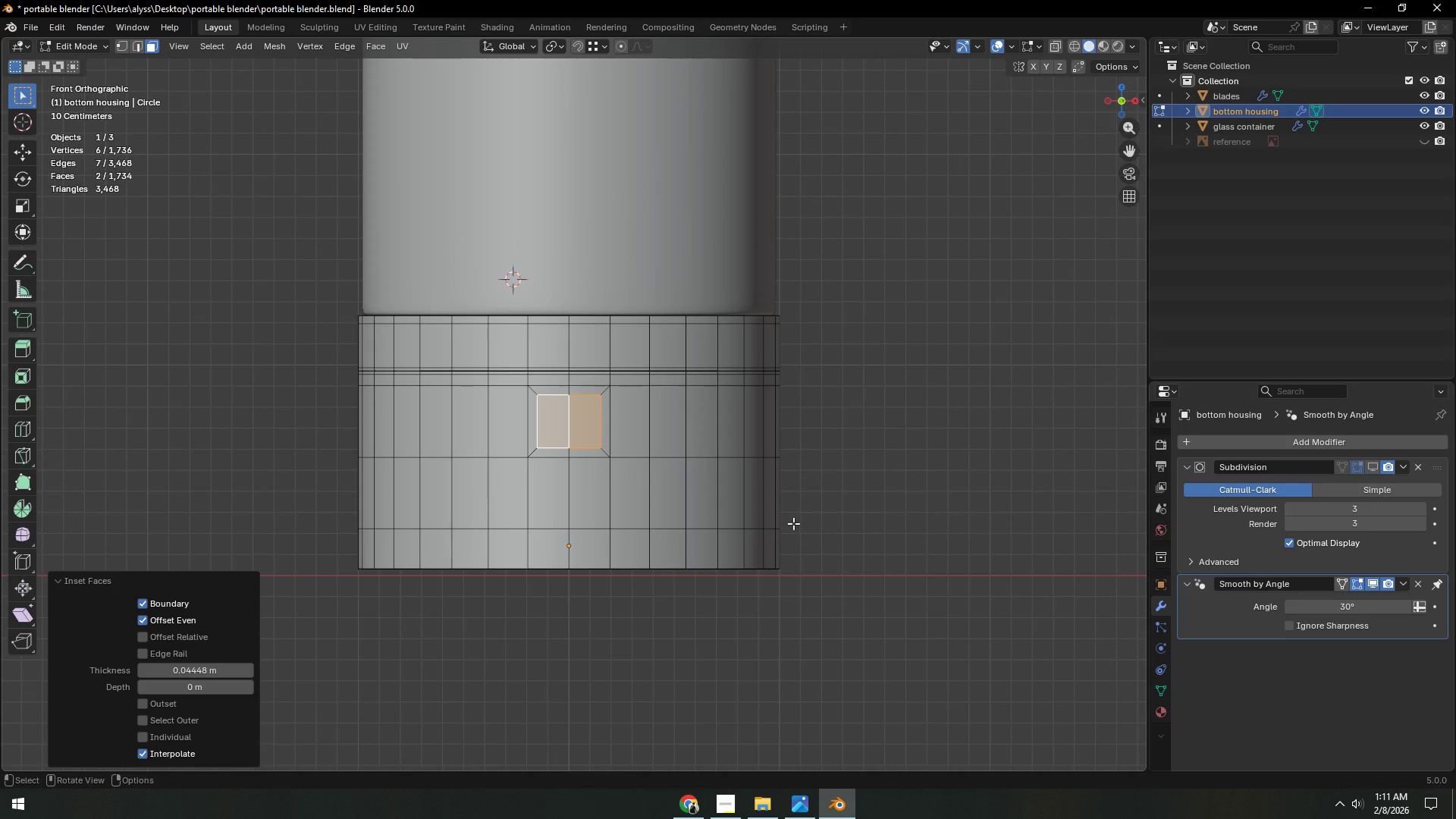 
scroll: coordinate [704, 528], scroll_direction: up, amount: 7.0
 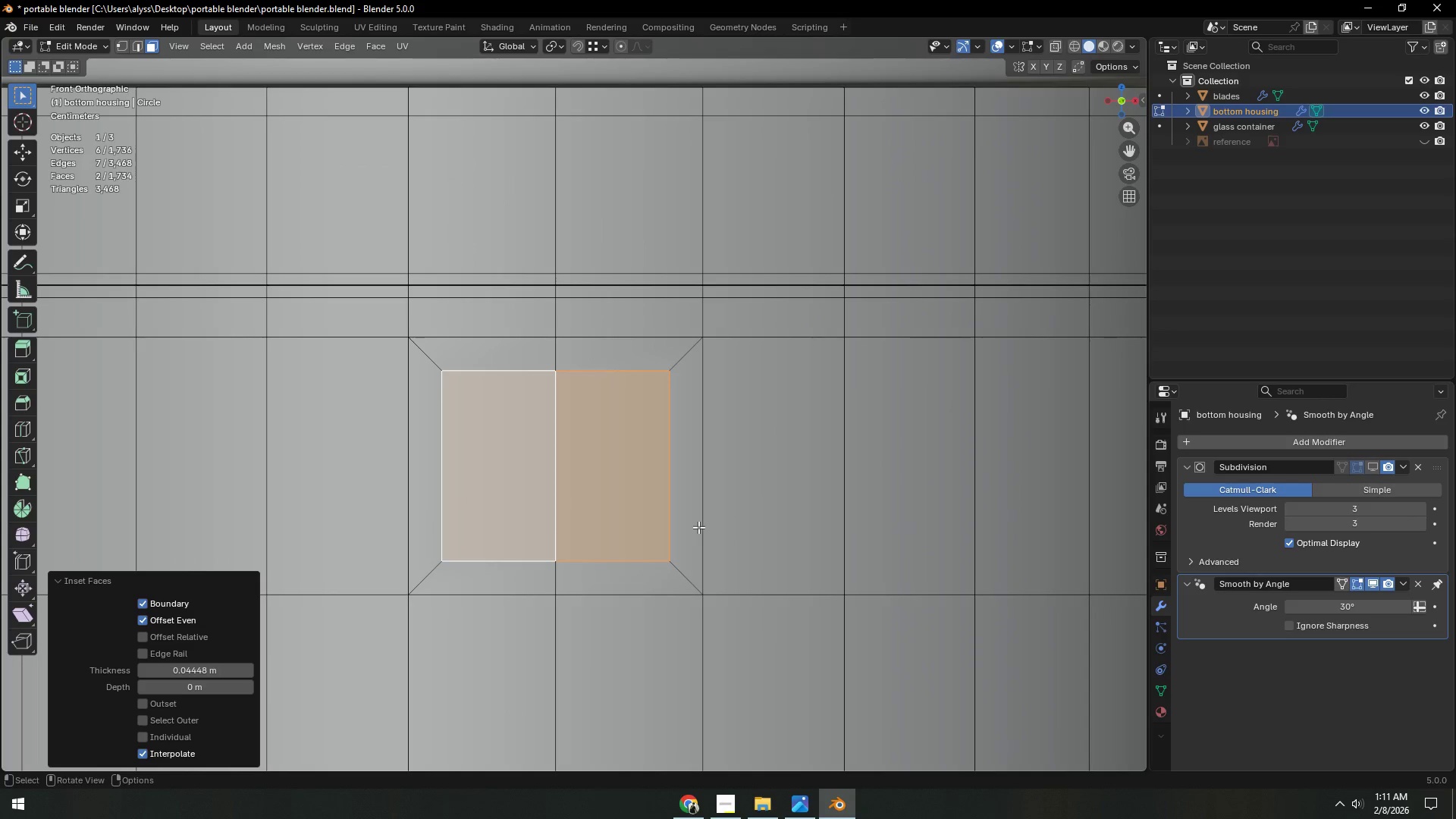 
key(1)
 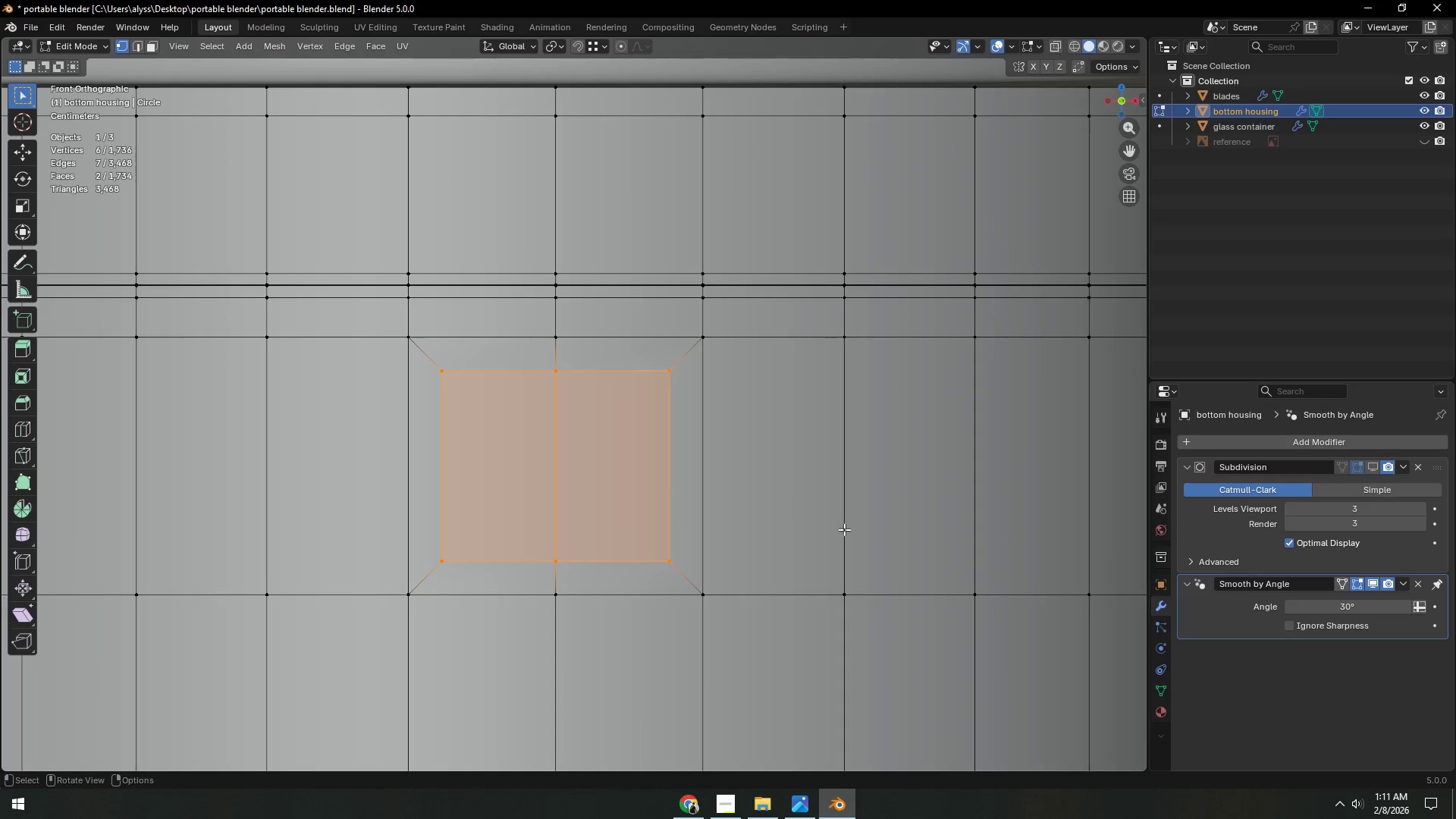 
key(Alt+S)
 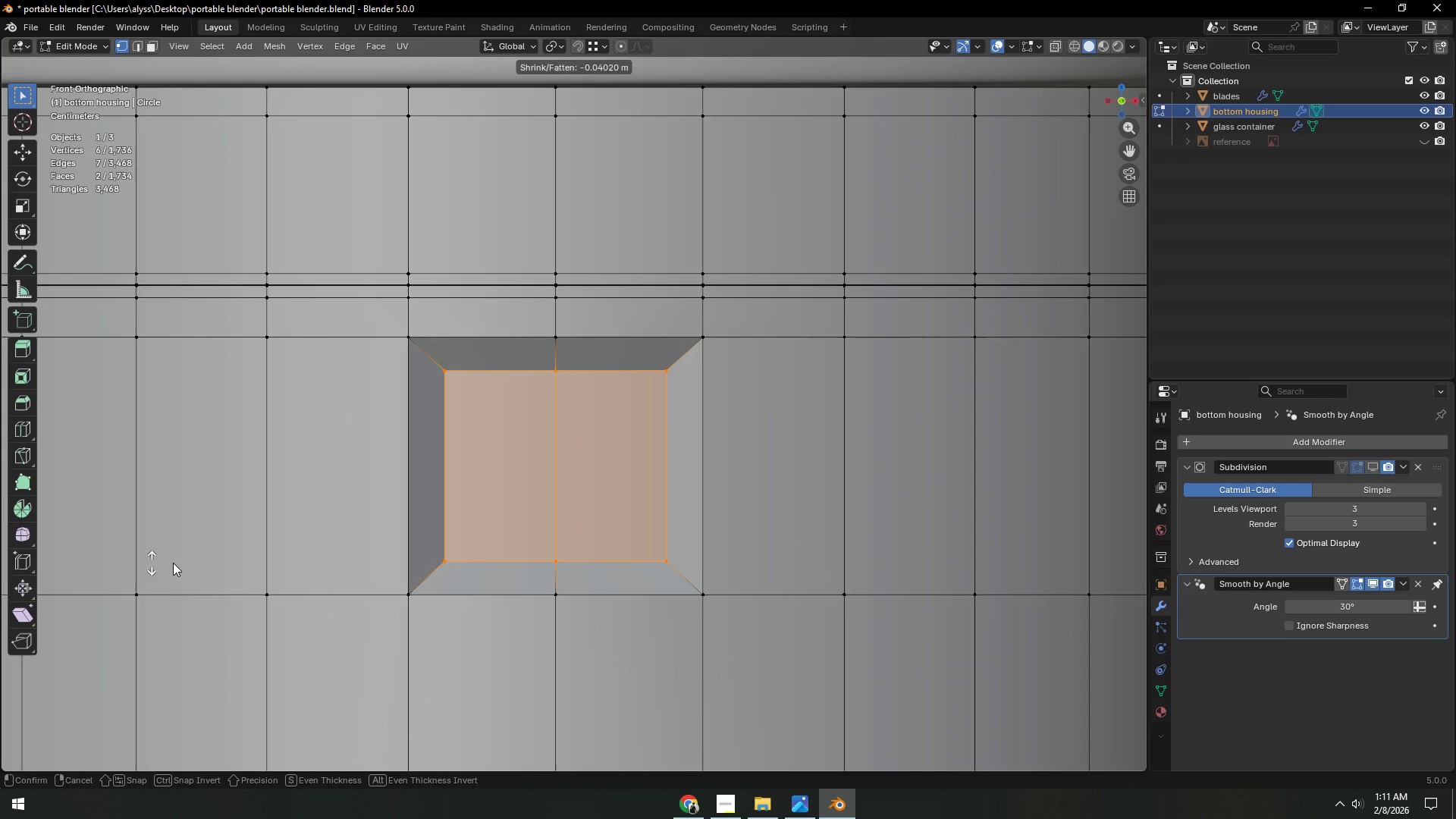 
right_click([208, 563])
 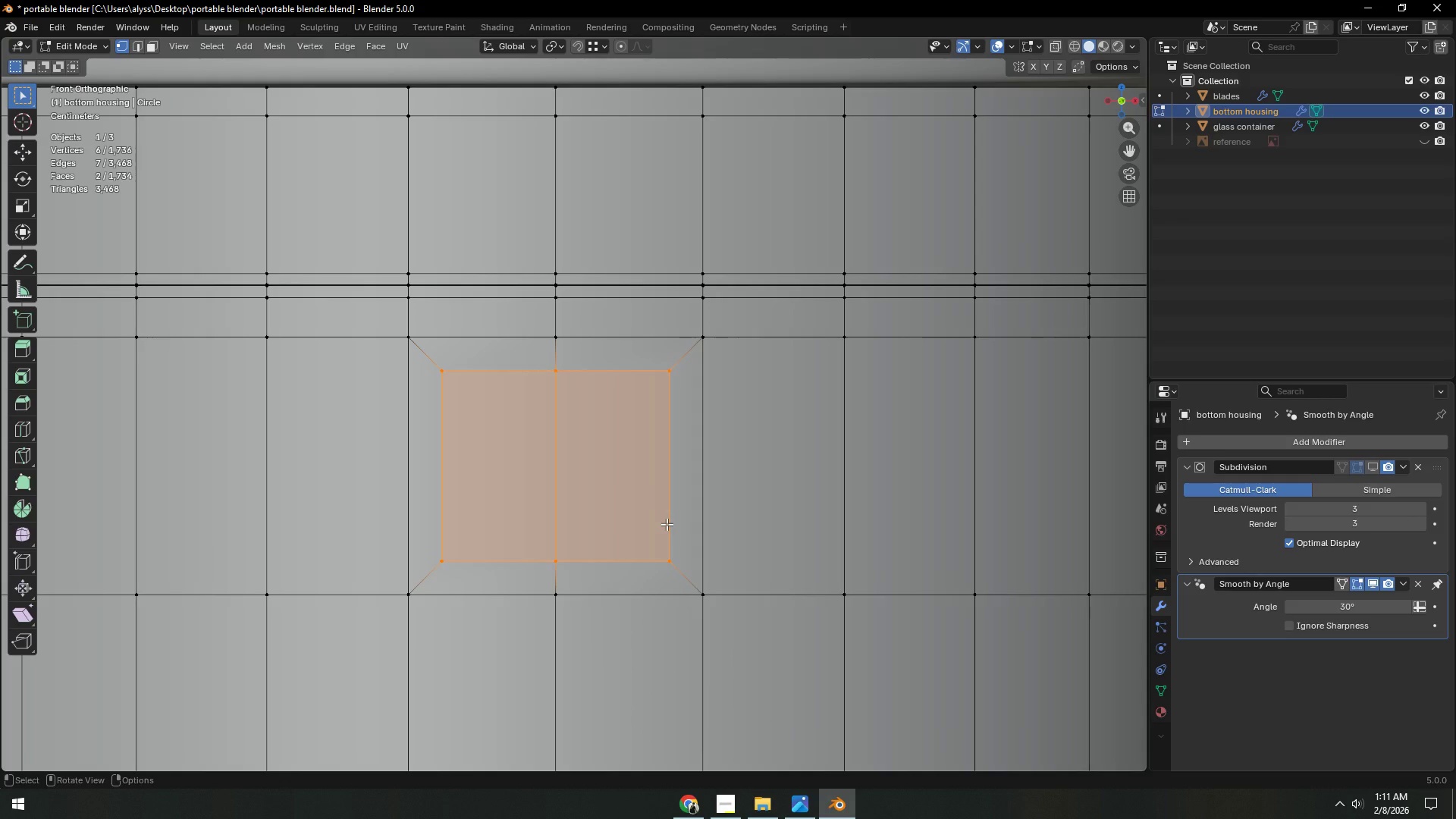 
key(Backquote)
 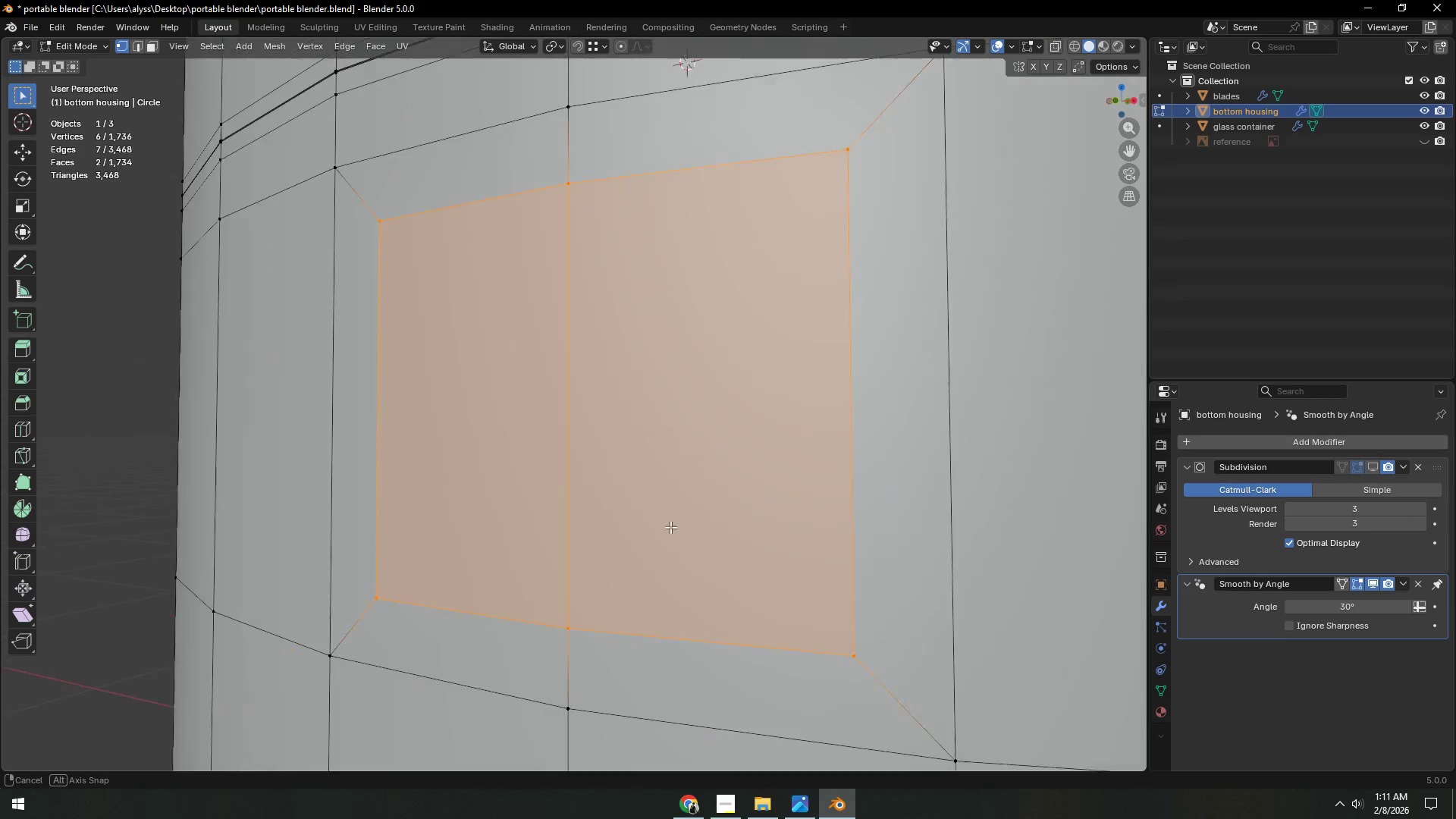 
scroll: coordinate [702, 530], scroll_direction: down, amount: 12.0
 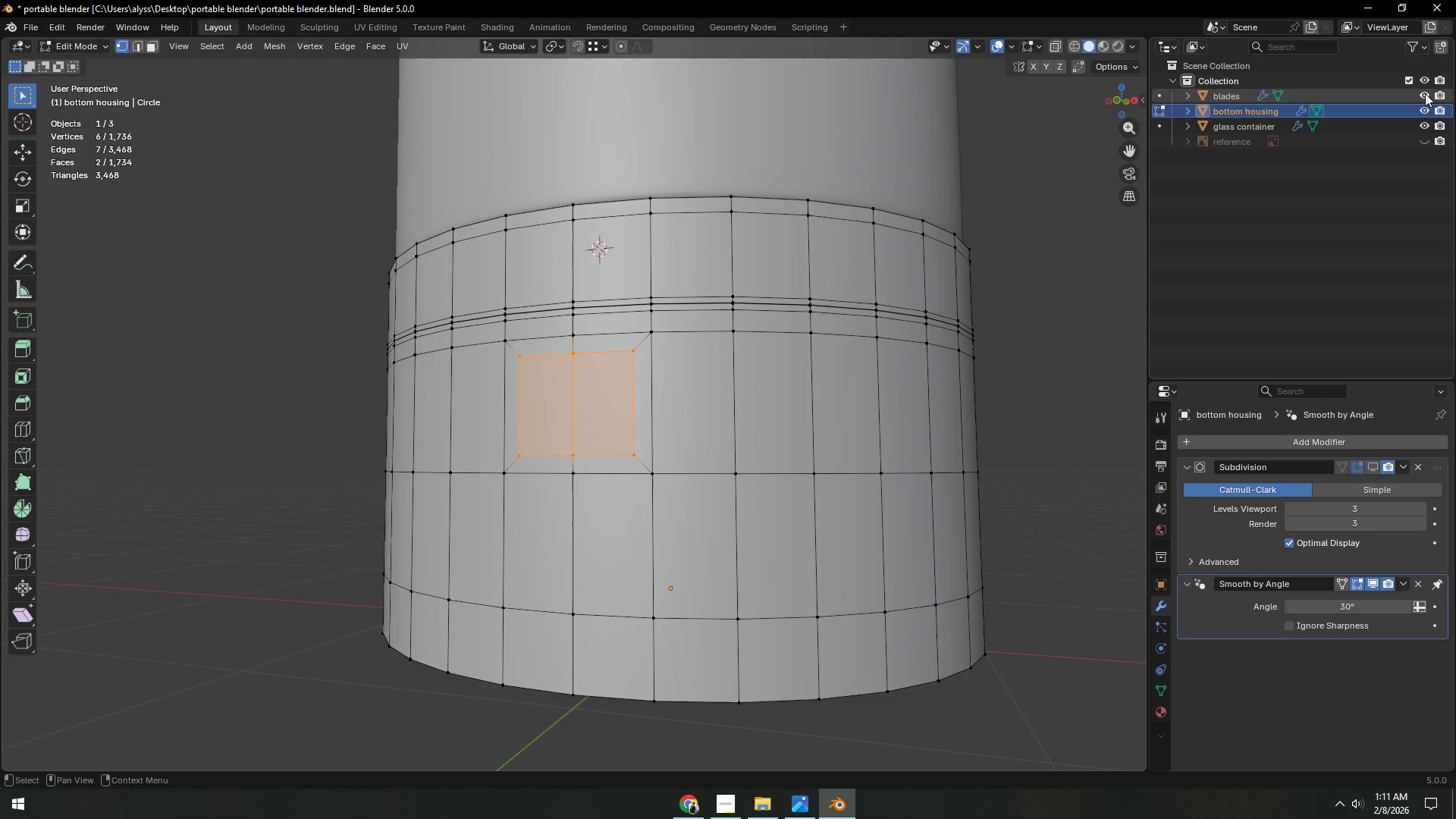 
double_click([1422, 121])
 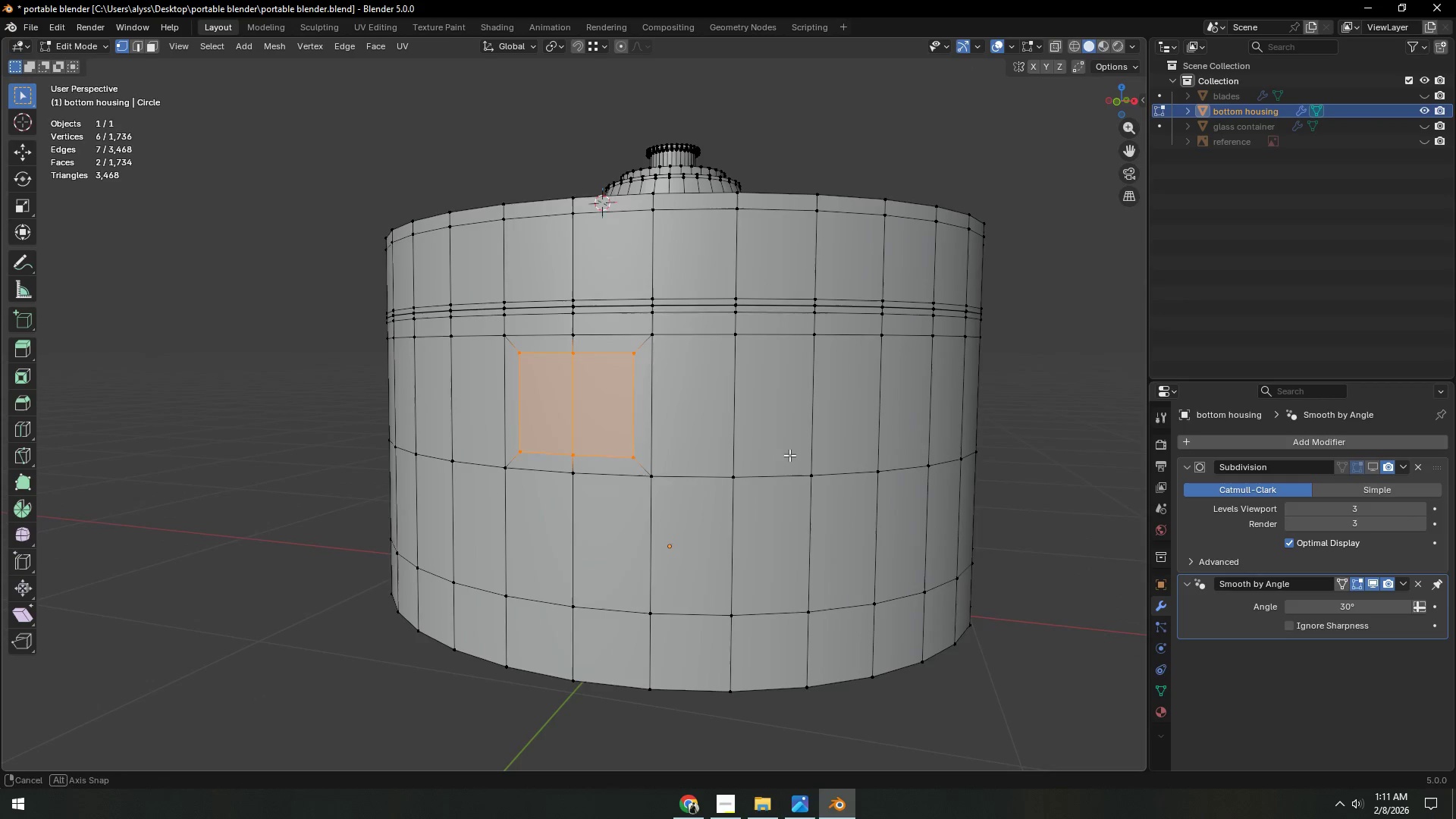 
scroll: coordinate [758, 467], scroll_direction: up, amount: 3.0
 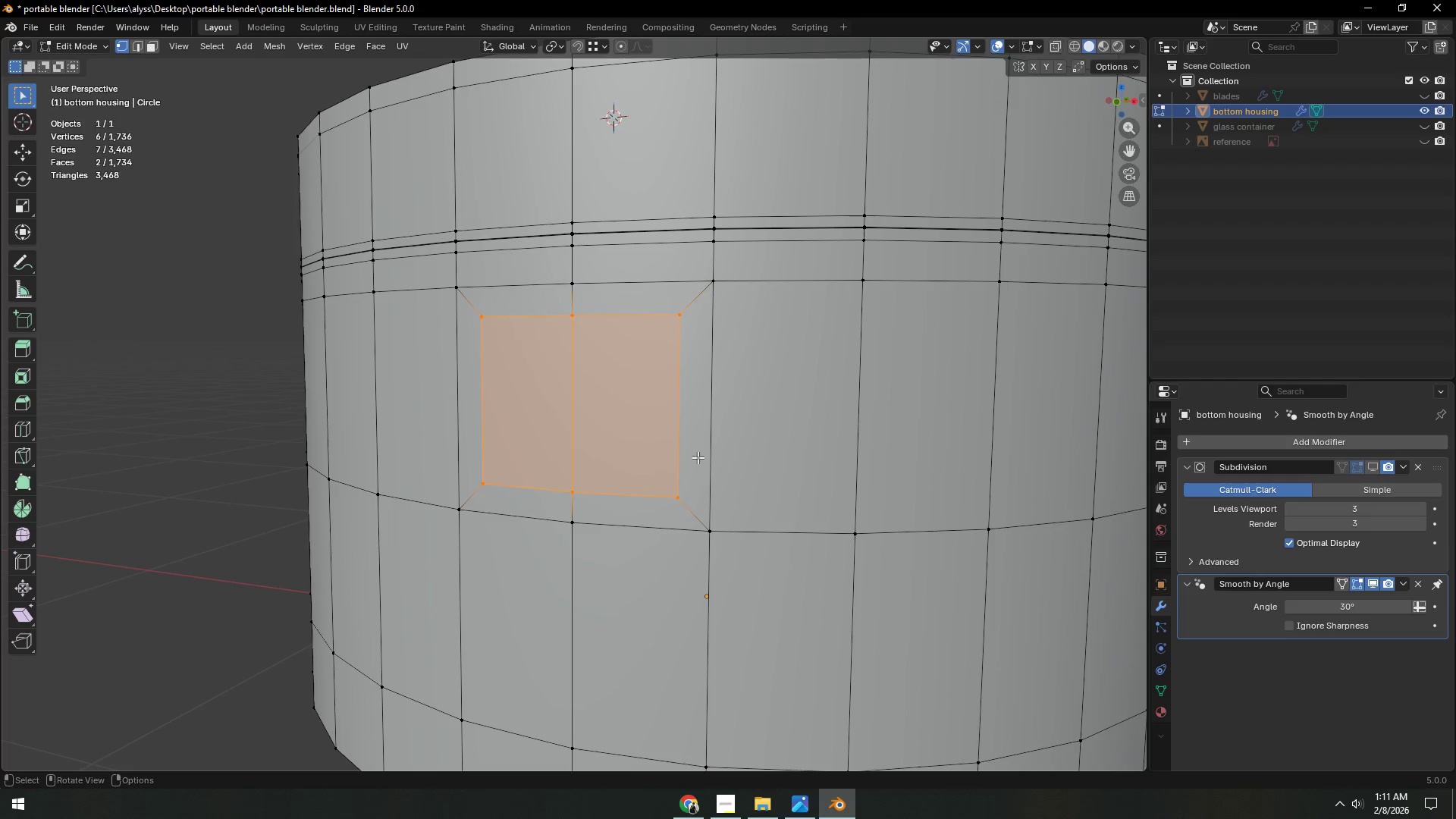 
mouse_move([709, 443])
 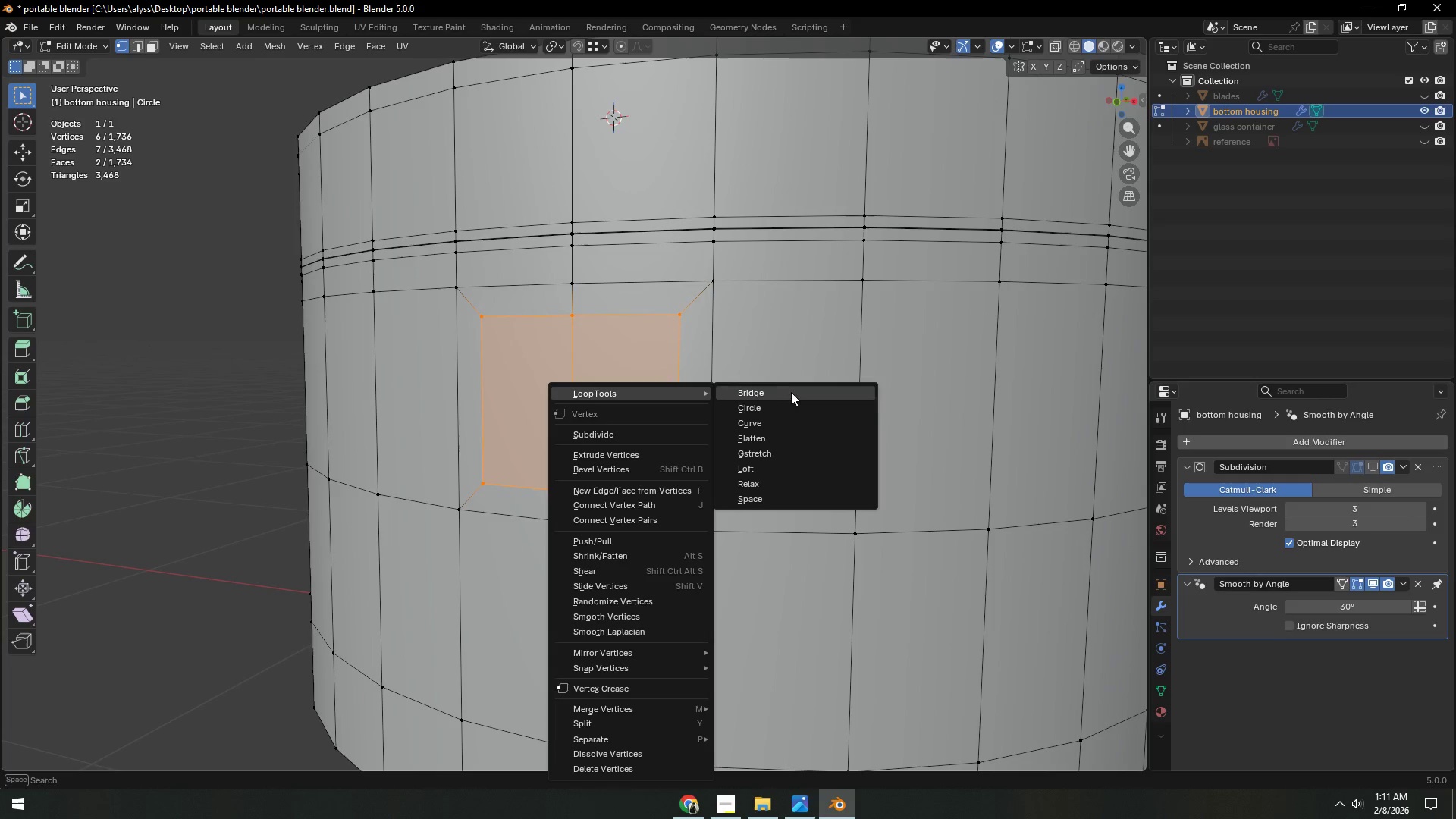 
left_click([794, 405])
 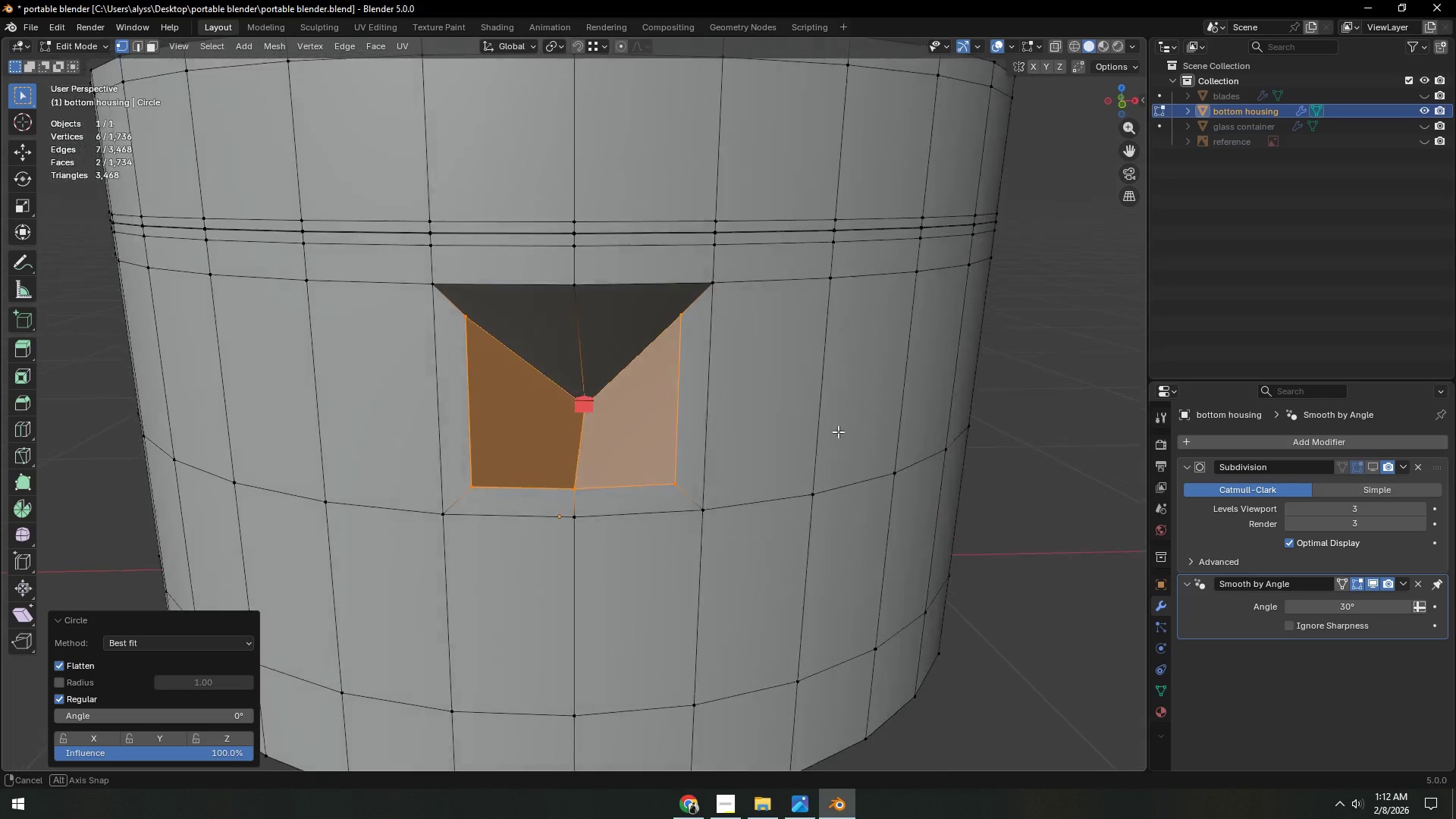 
left_click([557, 49])
 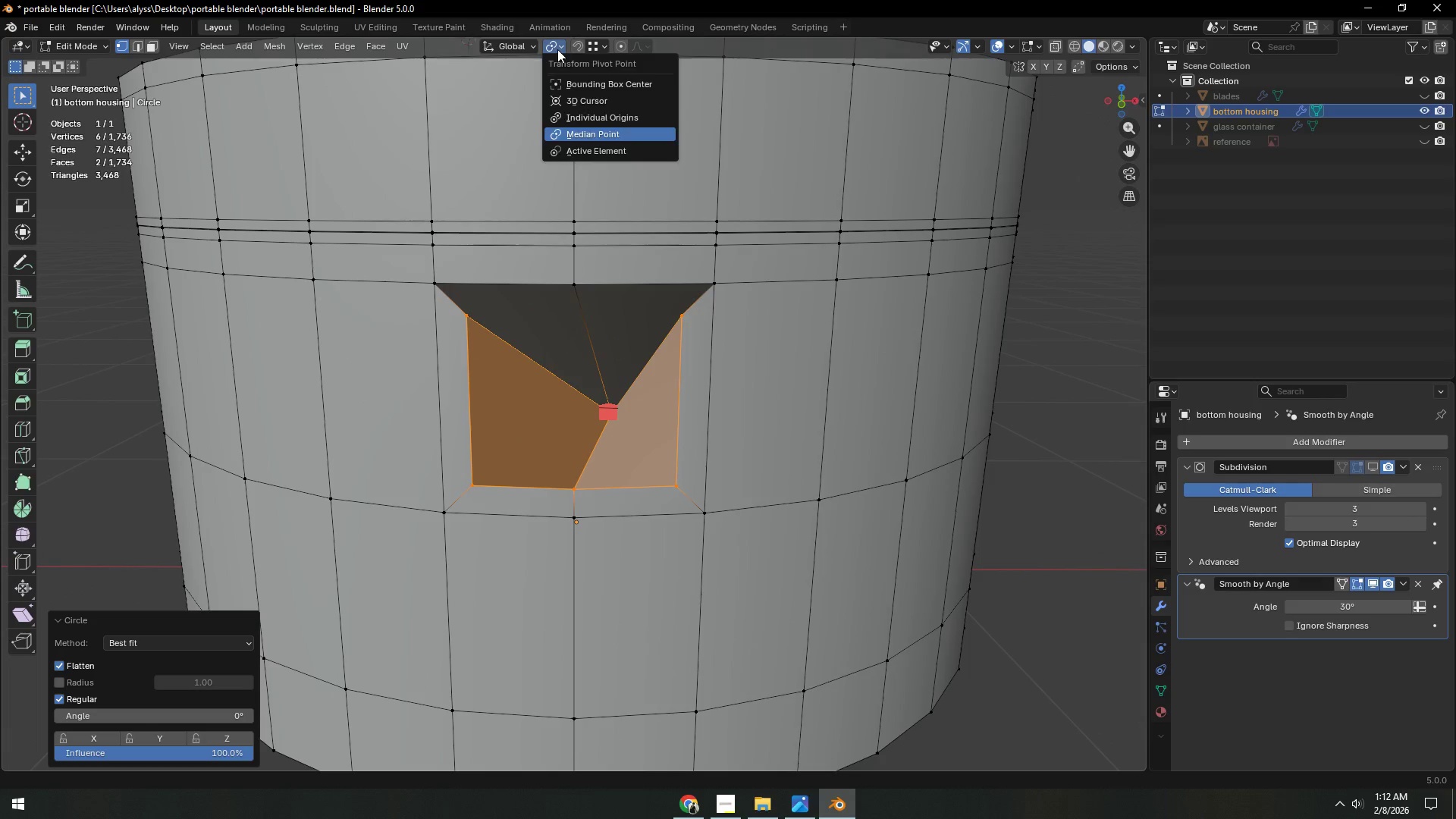 
left_click([557, 49])
 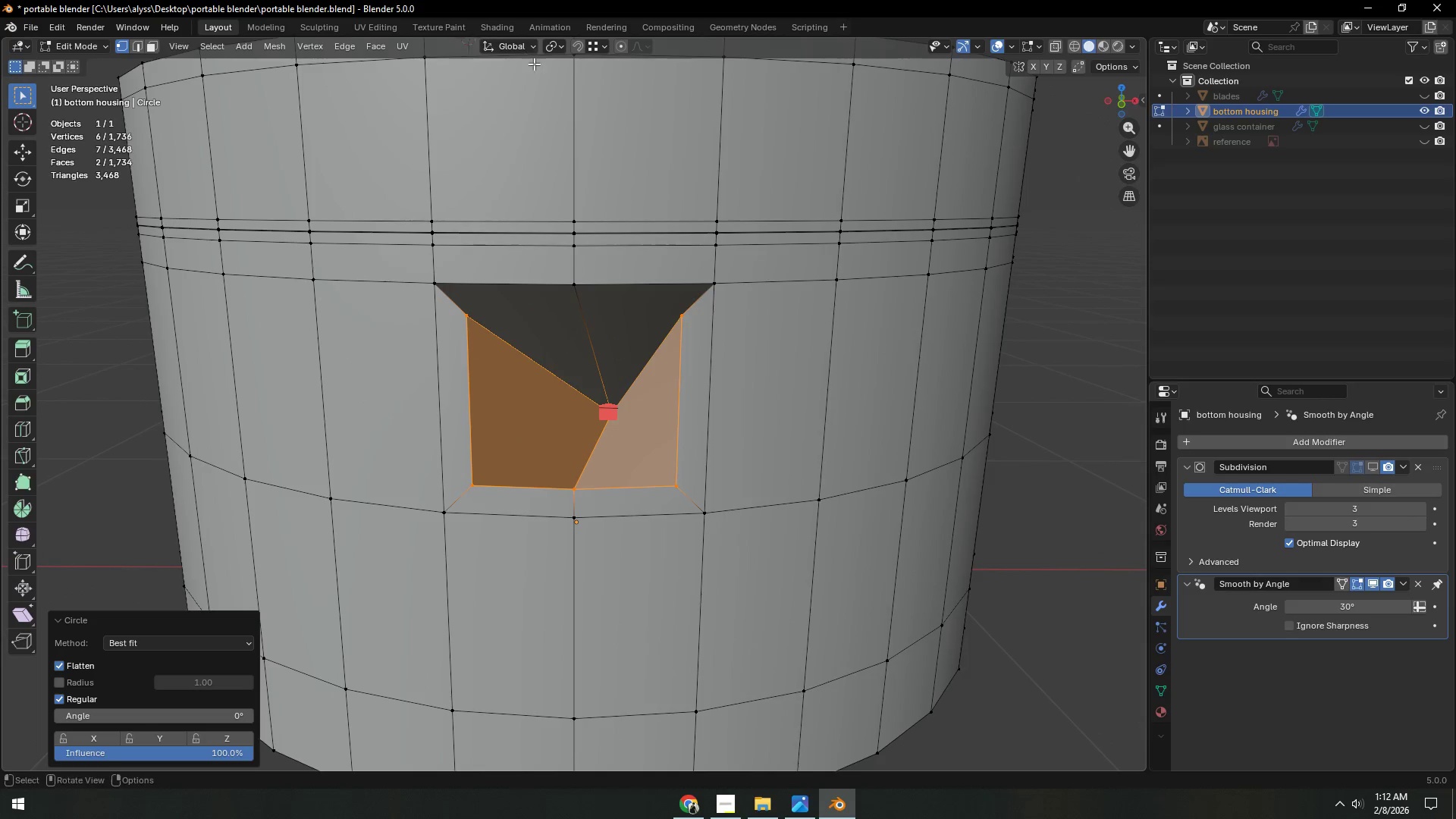 
scroll: coordinate [648, 259], scroll_direction: down, amount: 7.0
 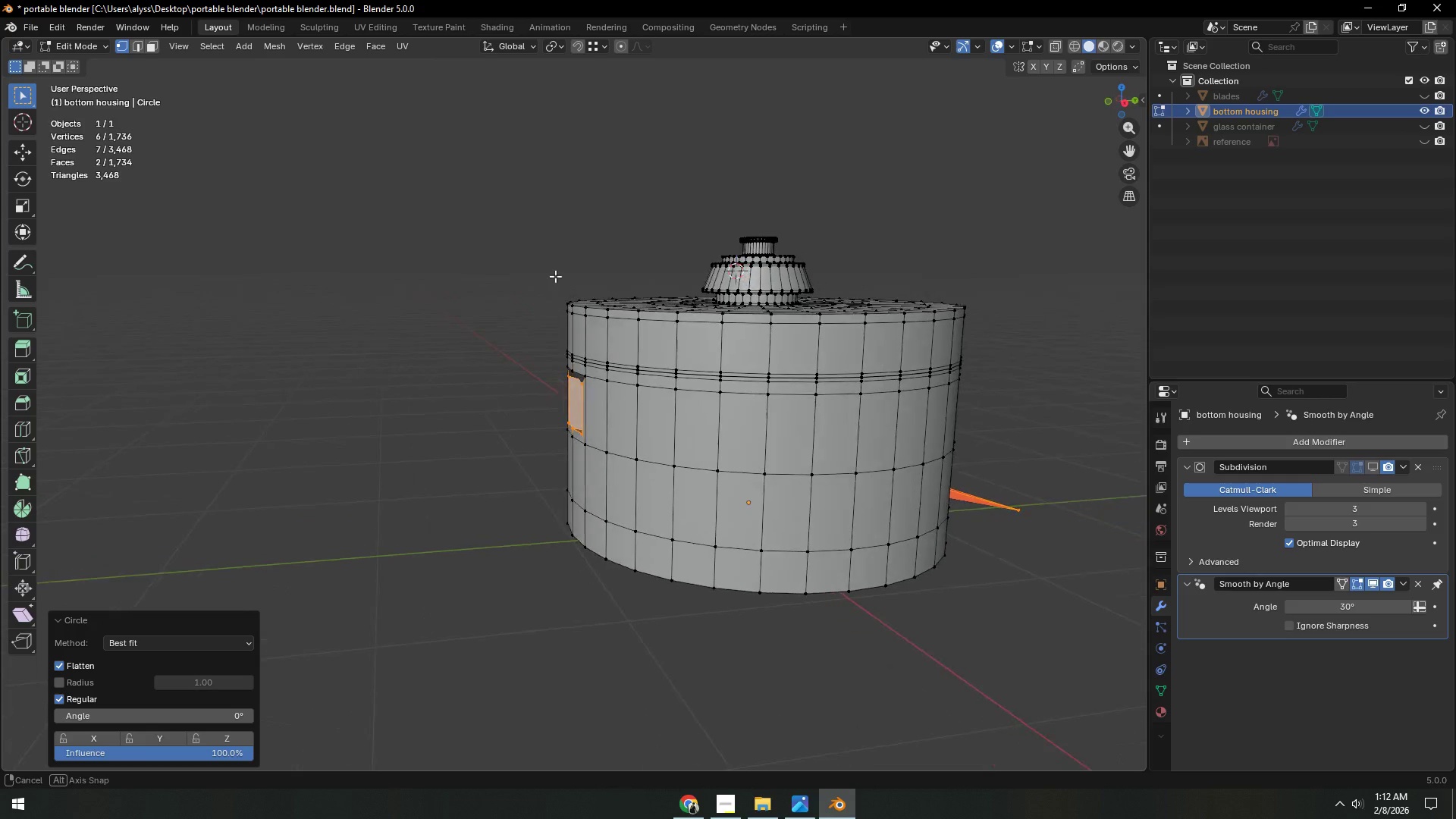 
key(Control+ControlLeft)
 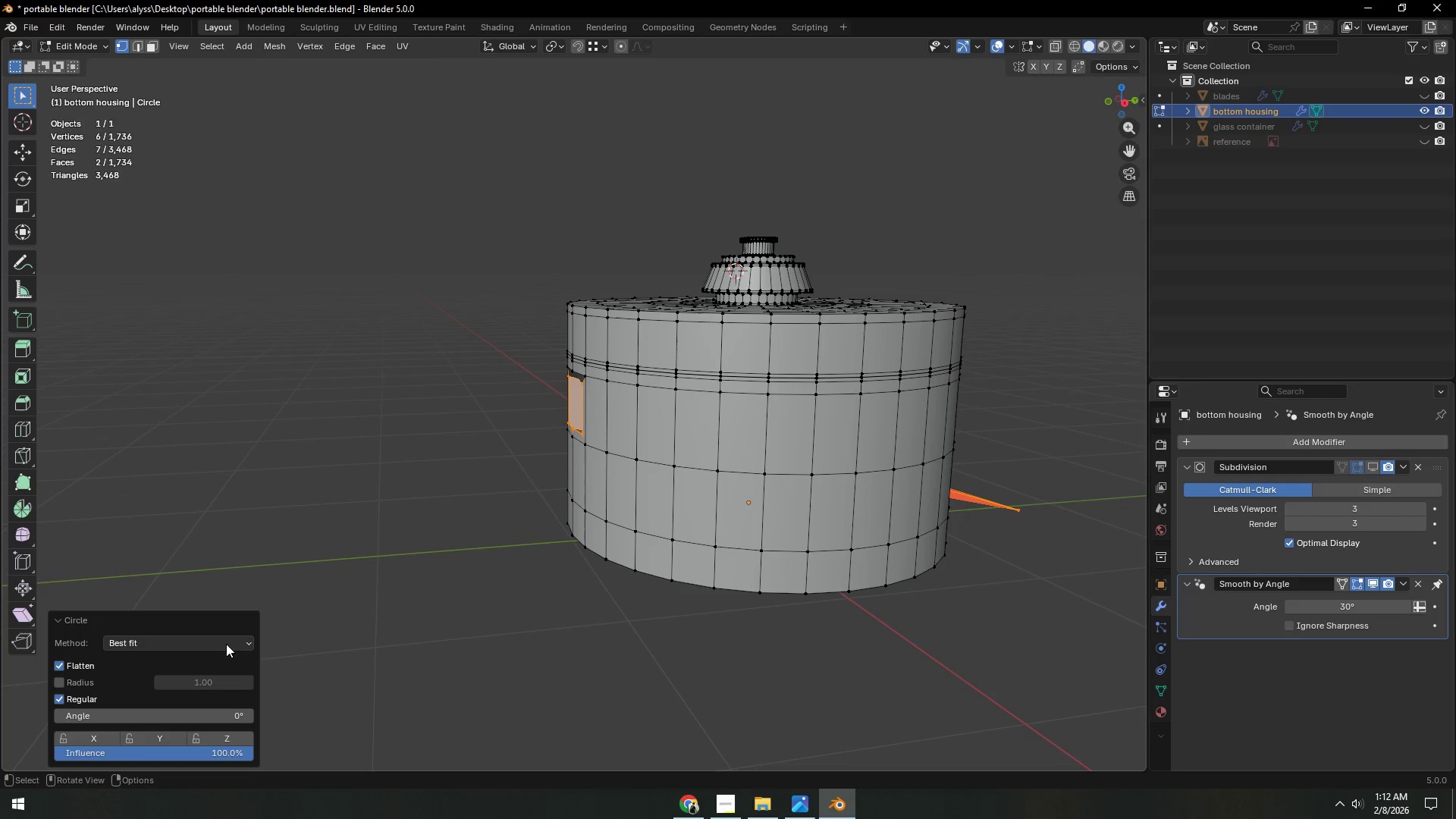 
mouse_move([193, 657])
 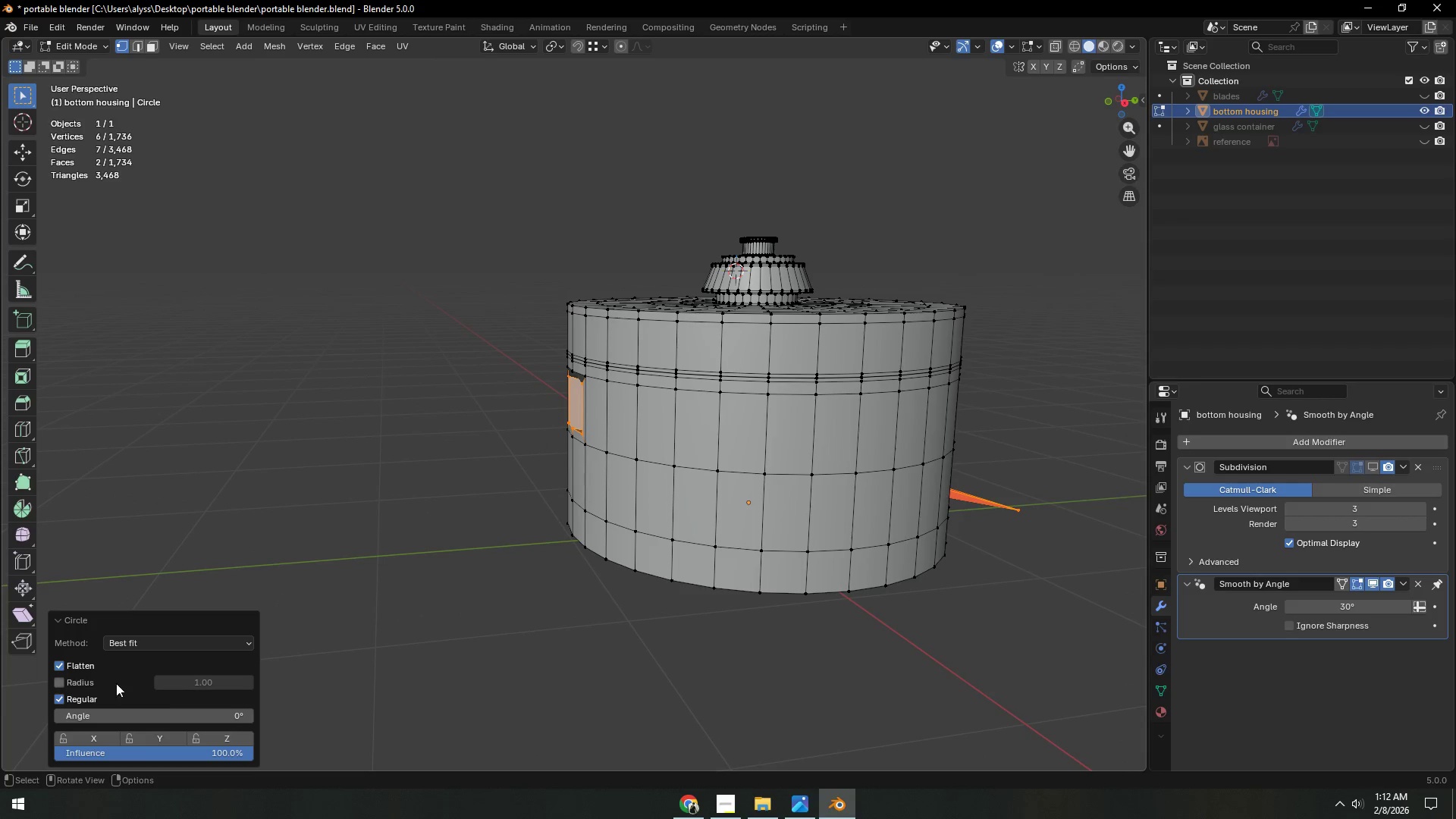 
key(Control+Z)
 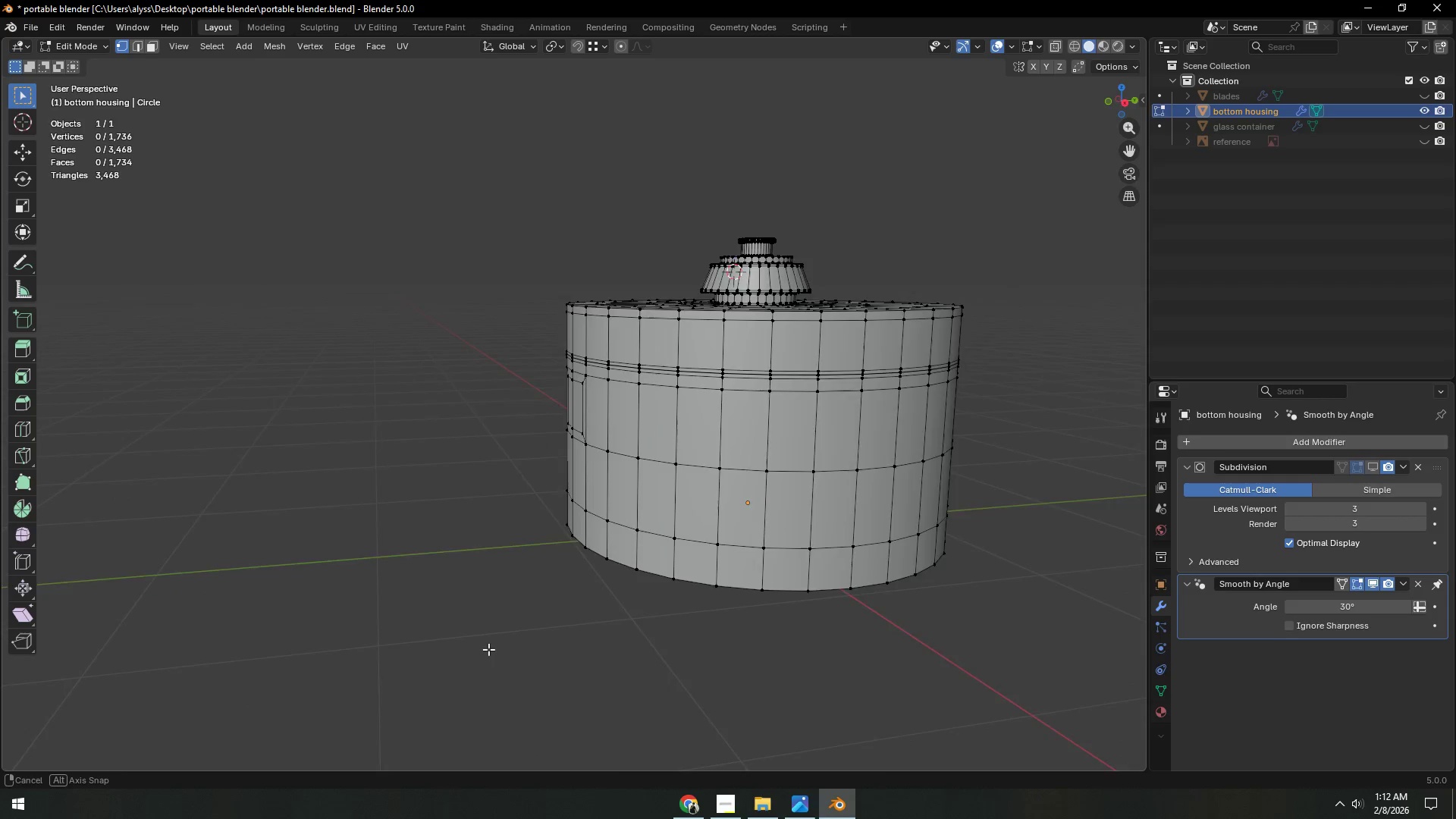 
scroll: coordinate [571, 631], scroll_direction: up, amount: 5.0
 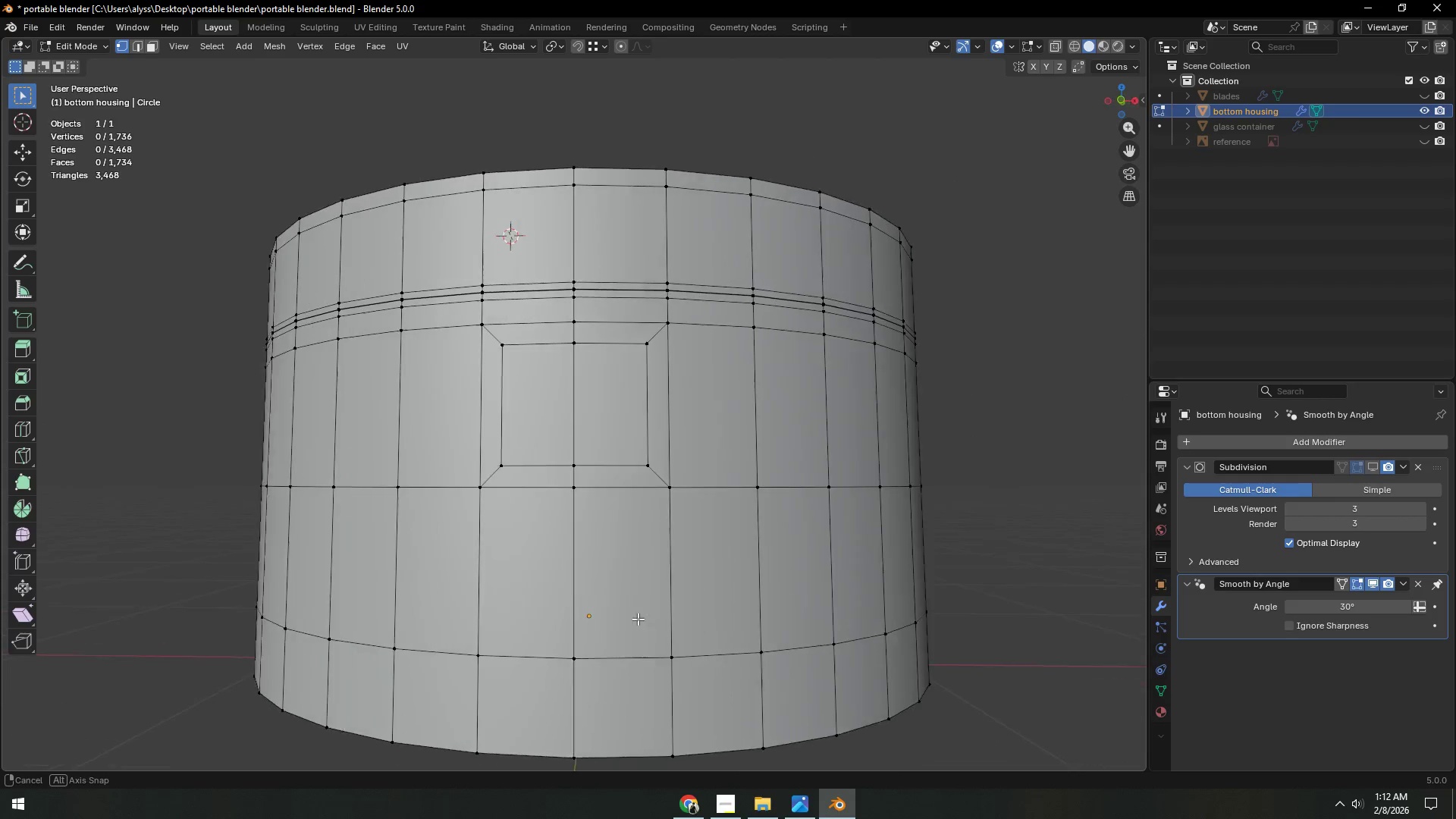 
hold_key(key=ShiftLeft, duration=0.34)
 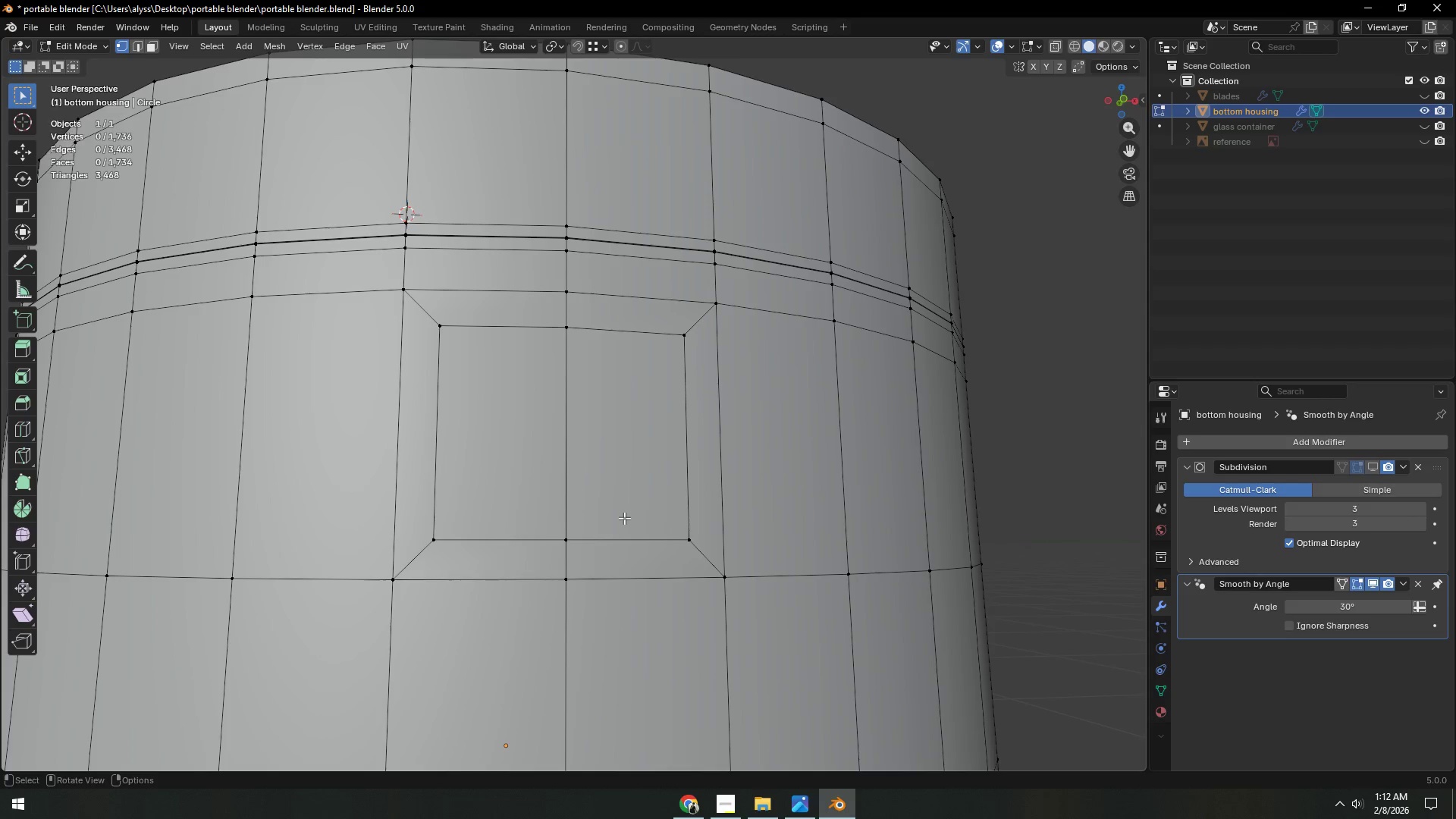 
scroll: coordinate [643, 618], scroll_direction: up, amount: 3.0
 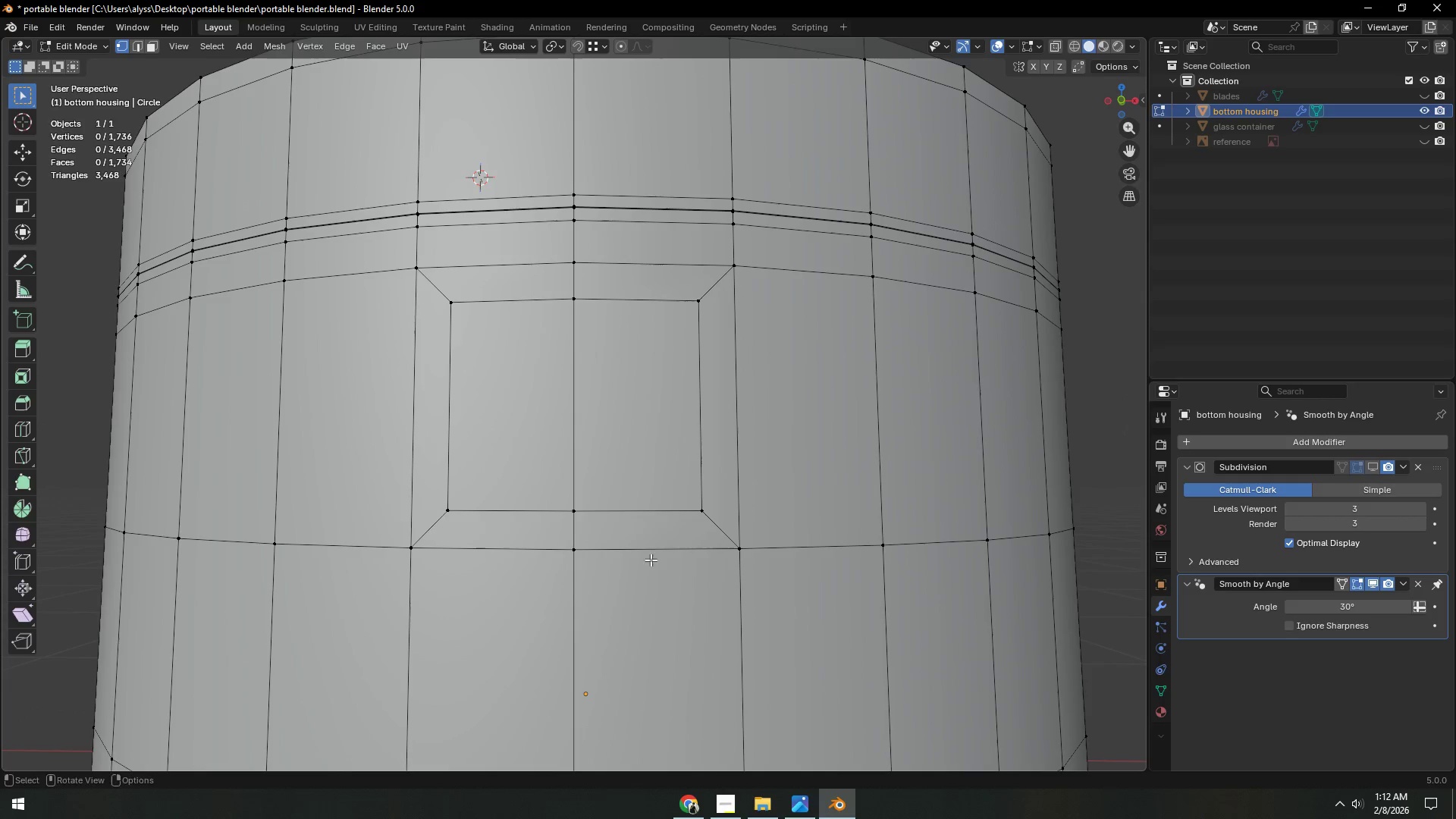 
left_click([686, 340])
 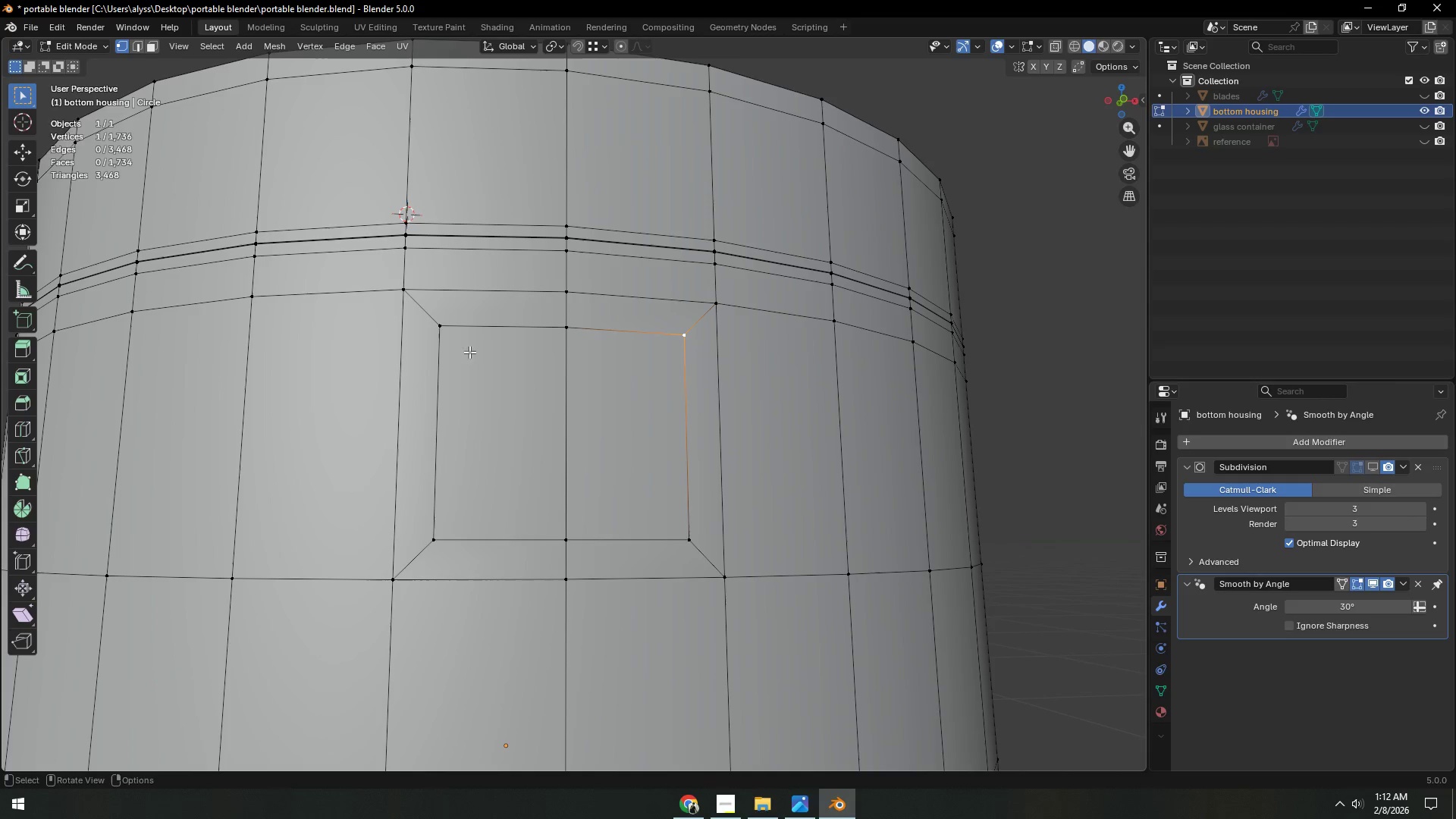 
hold_key(key=ShiftLeft, duration=1.5)
double_click([554, 328])
 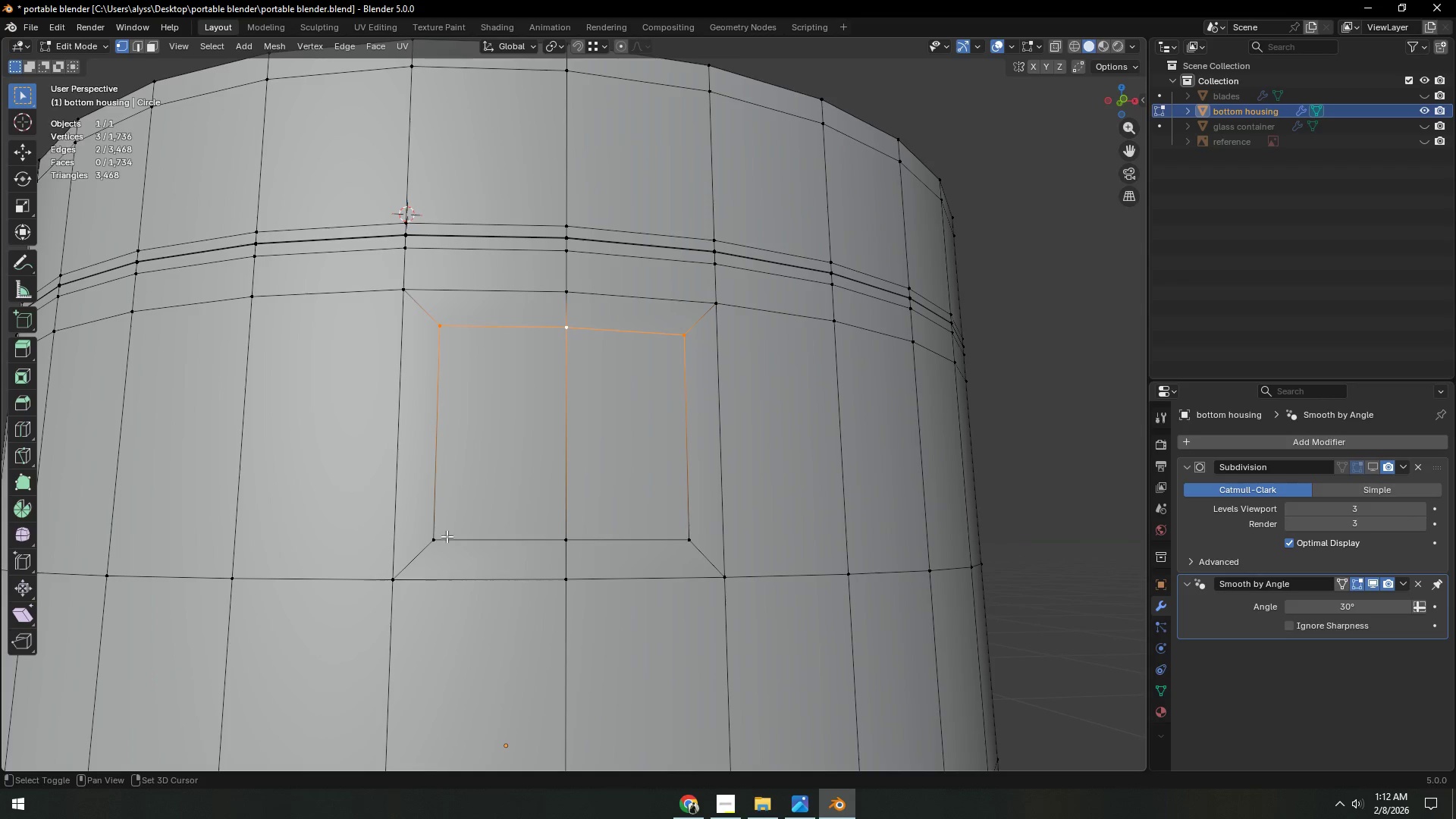 
left_click([436, 544])
 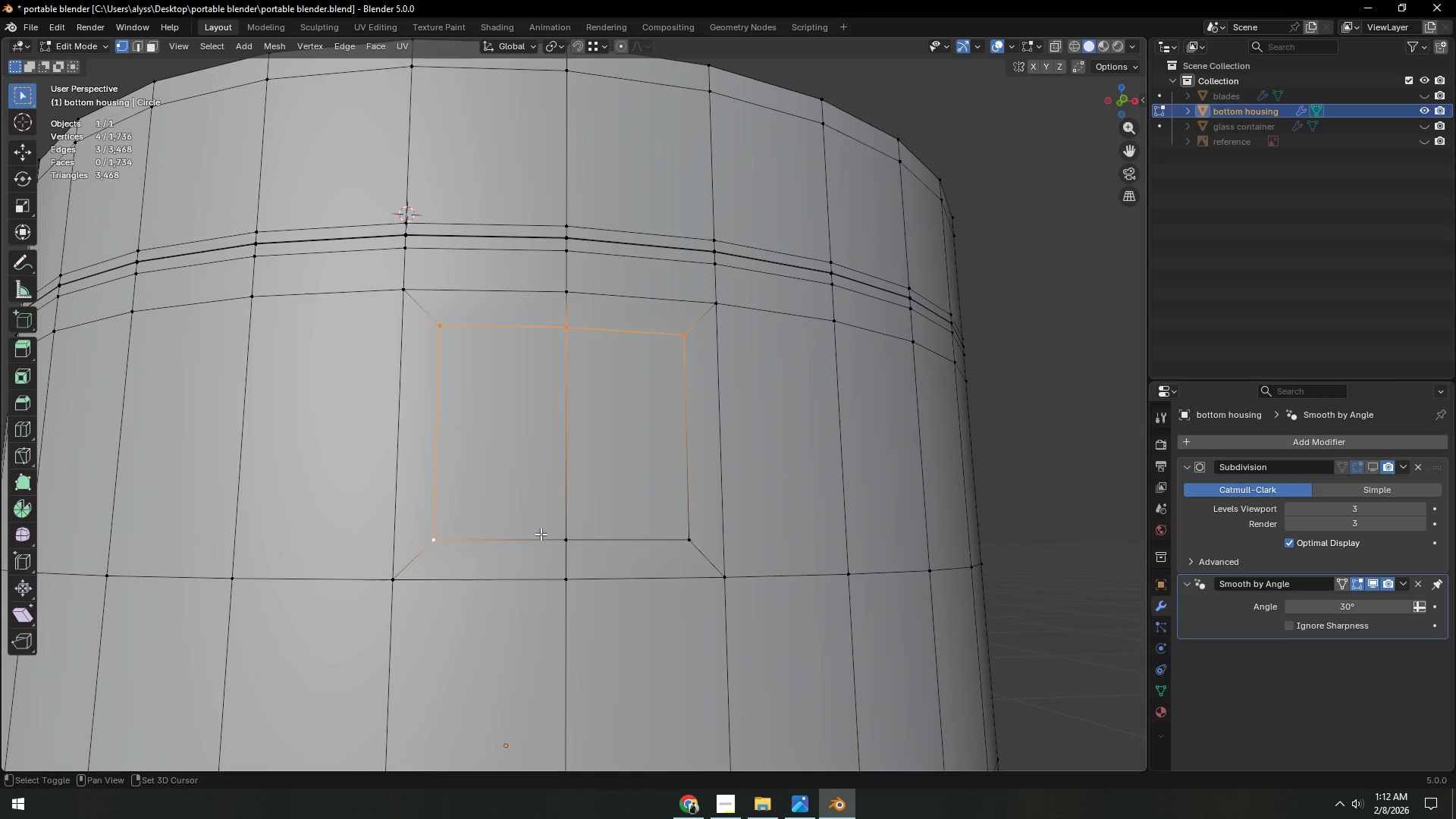 
hold_key(key=ShiftLeft, duration=0.75)
left_click([708, 541])
 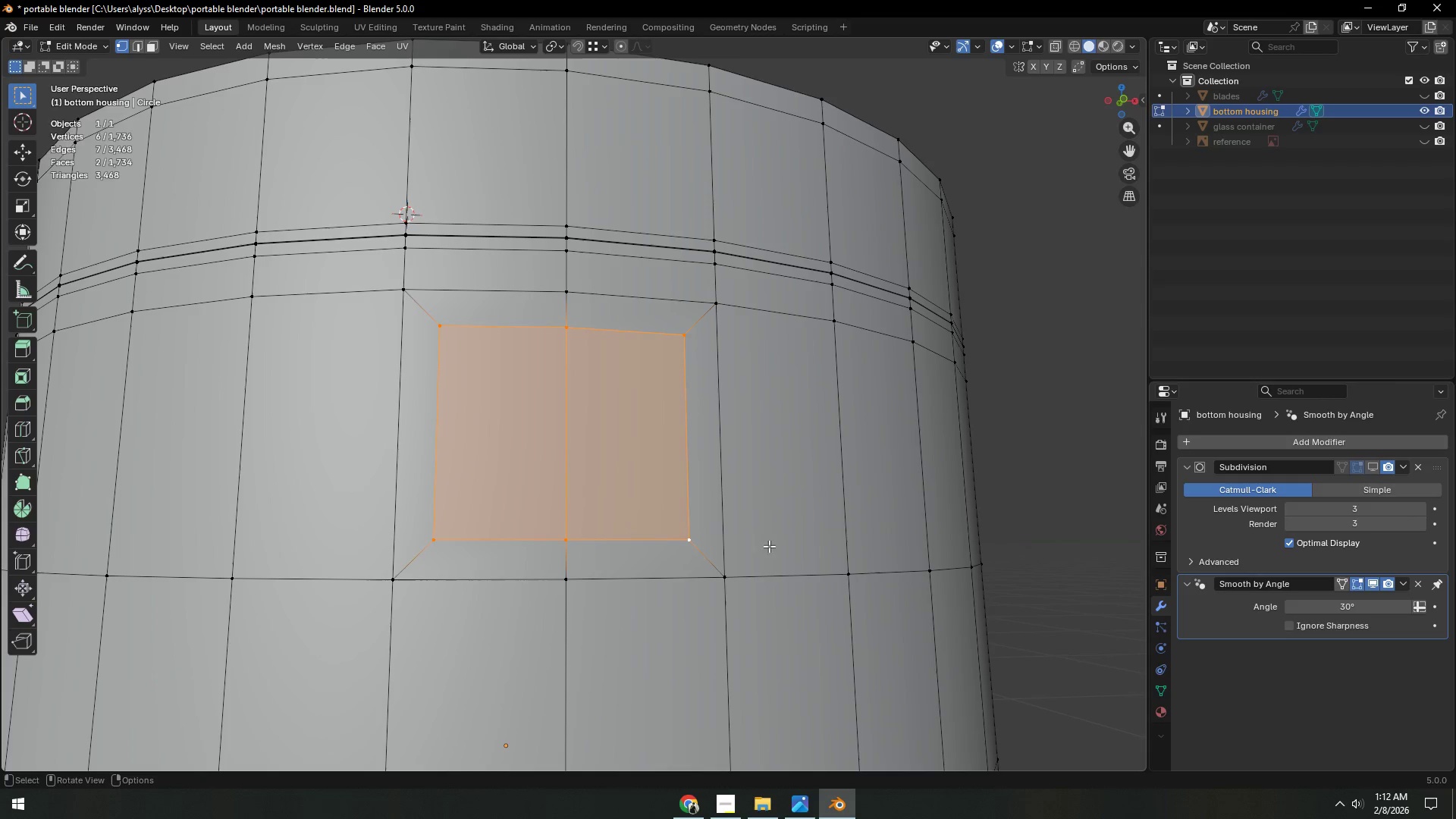 
key(Alt+Shift+S)
 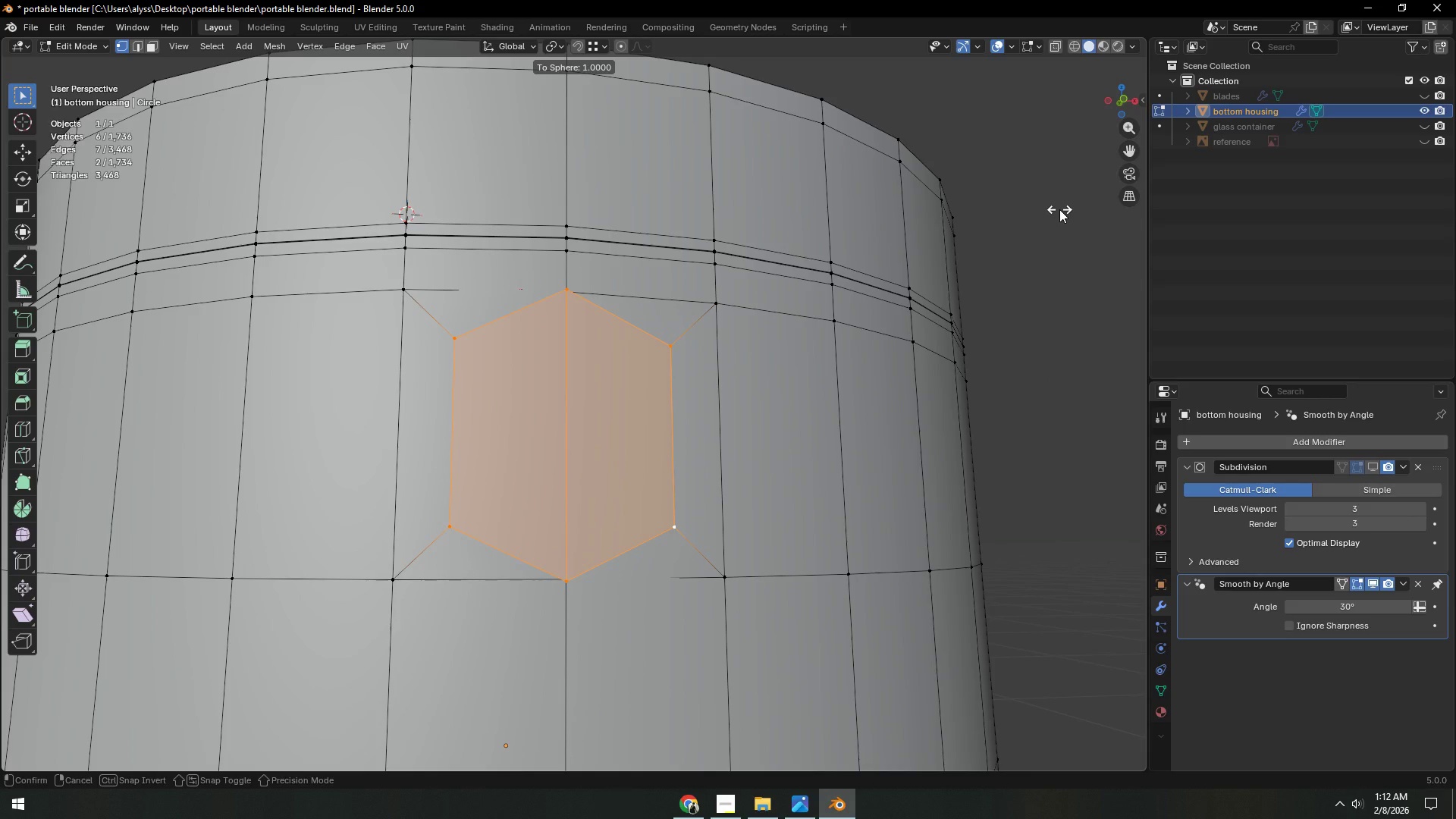 
wait(9.02)
 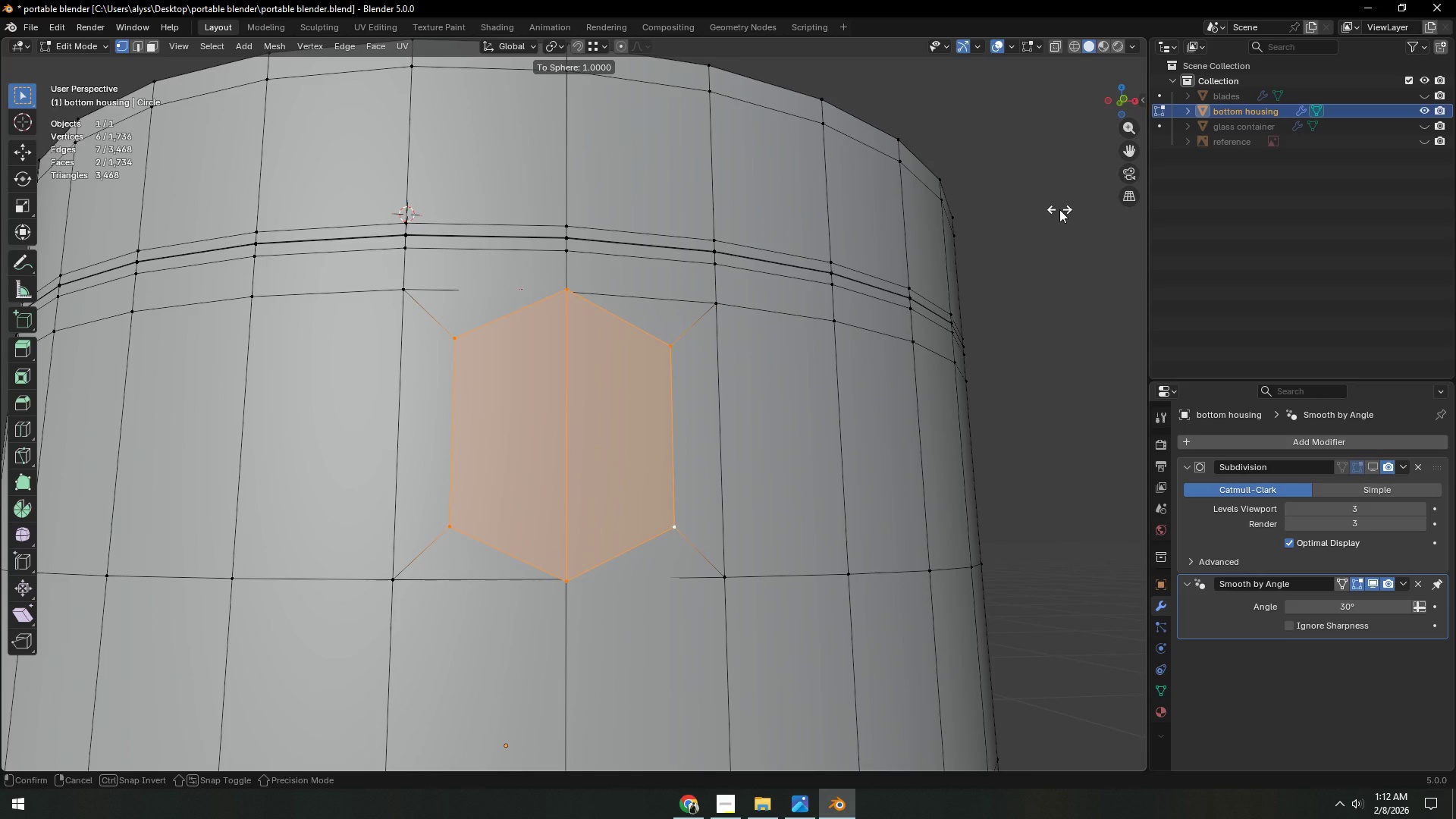 
right_click([126, 745])
 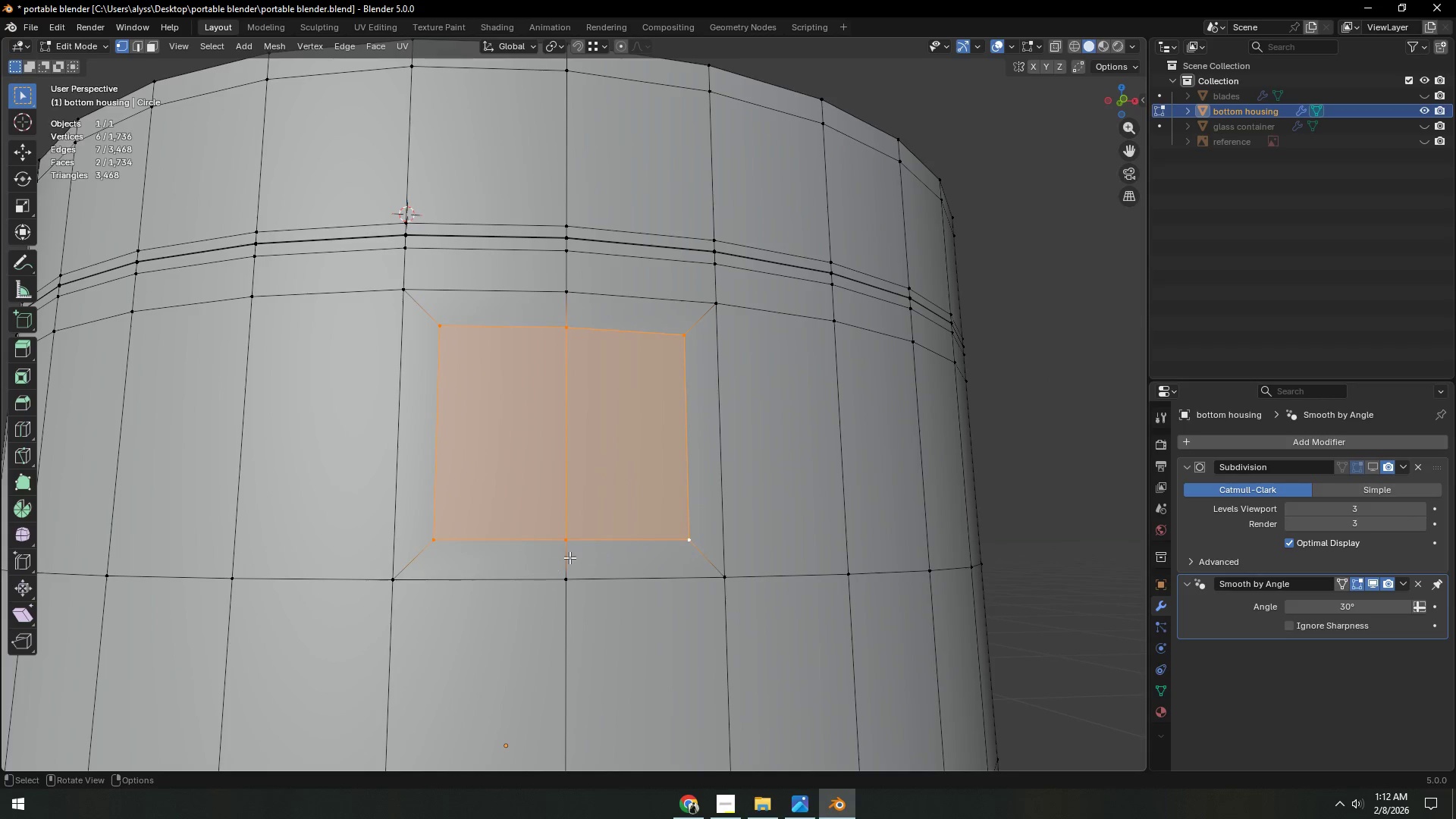 
key(Control+ControlLeft)
 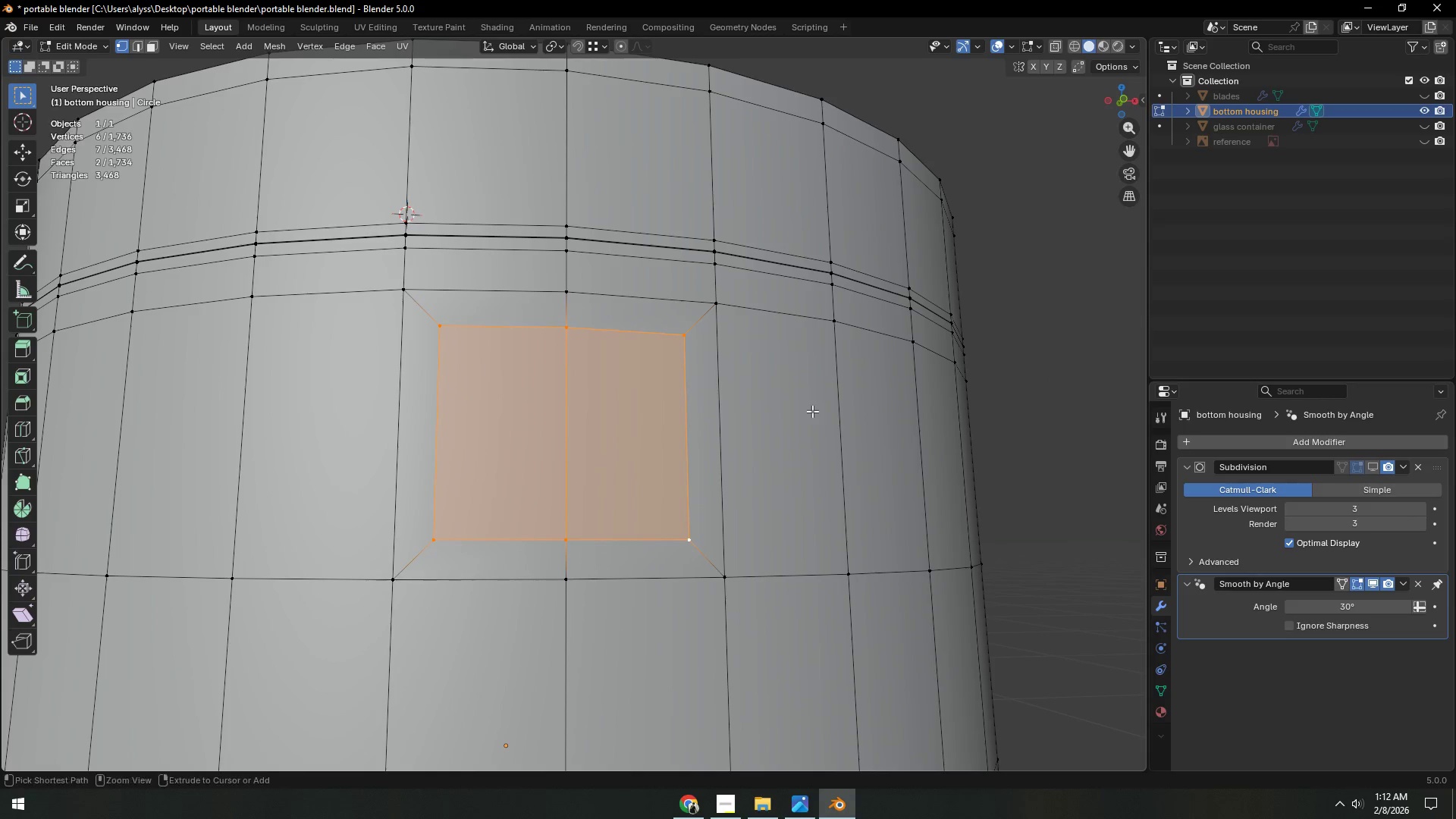 
key(Control+R)
 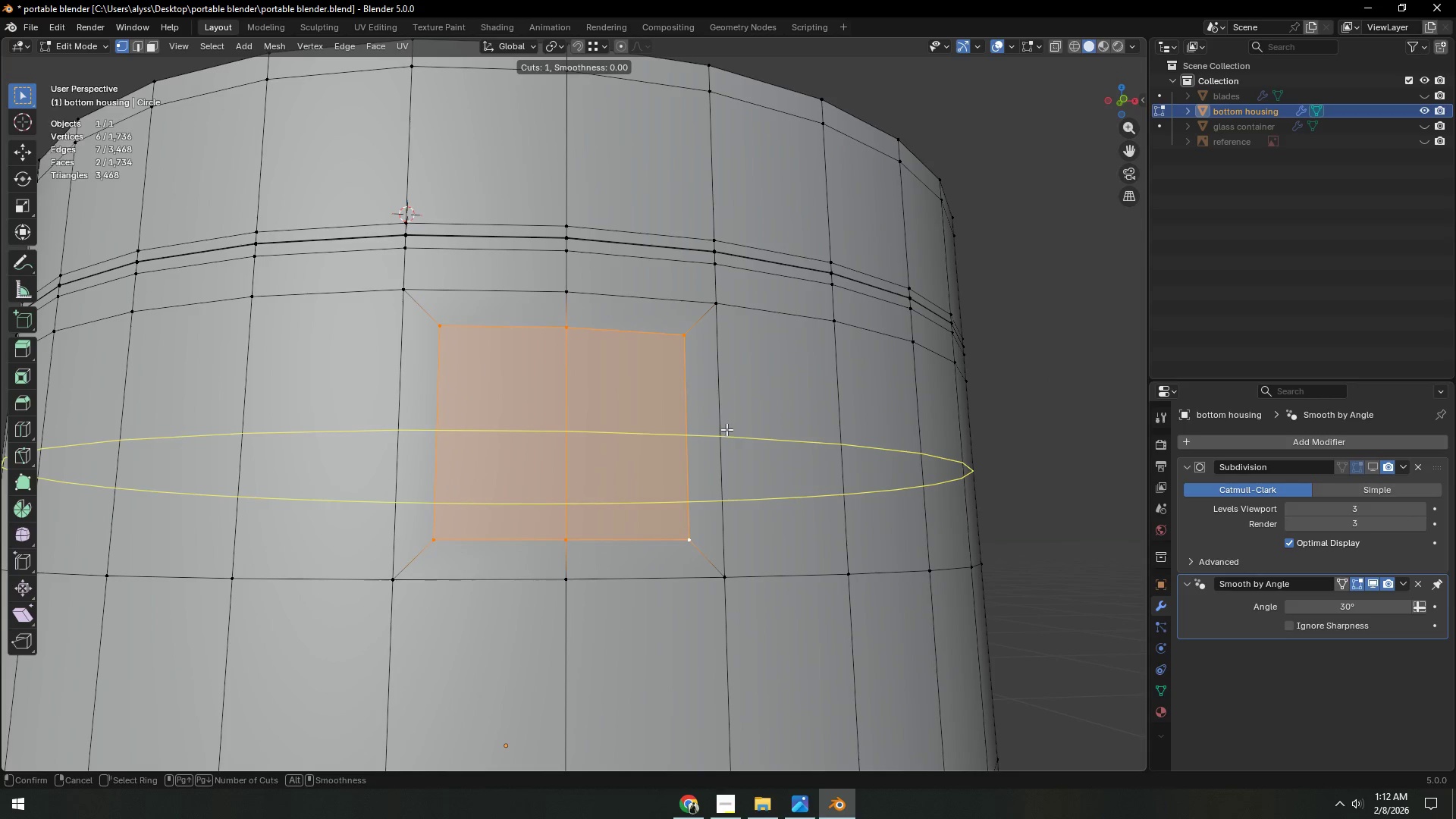 
left_click([726, 429])
 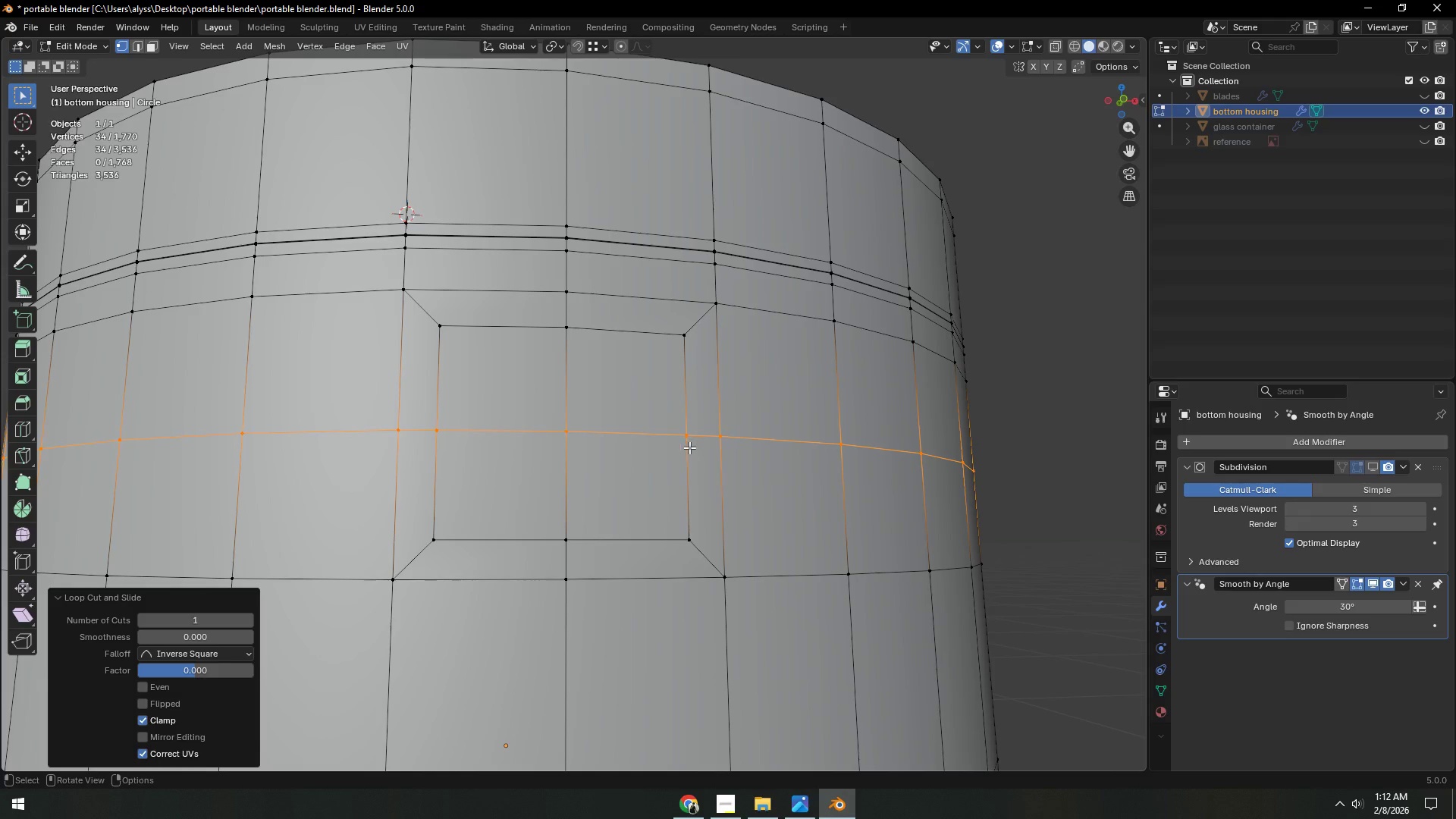 
right_click([726, 429])
 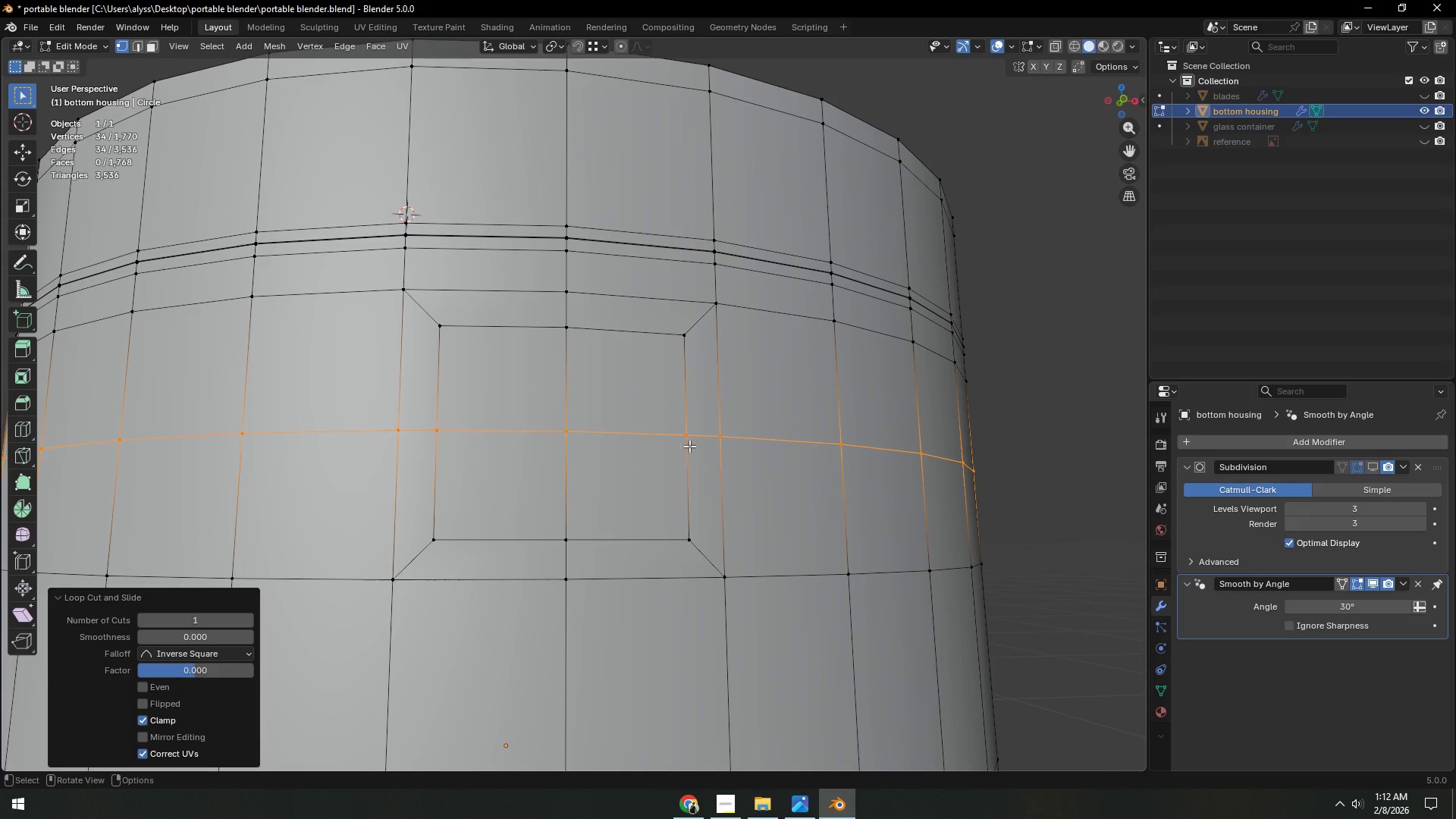 
hold_key(key=AltLeft, duration=0.53)
left_click([682, 480])
 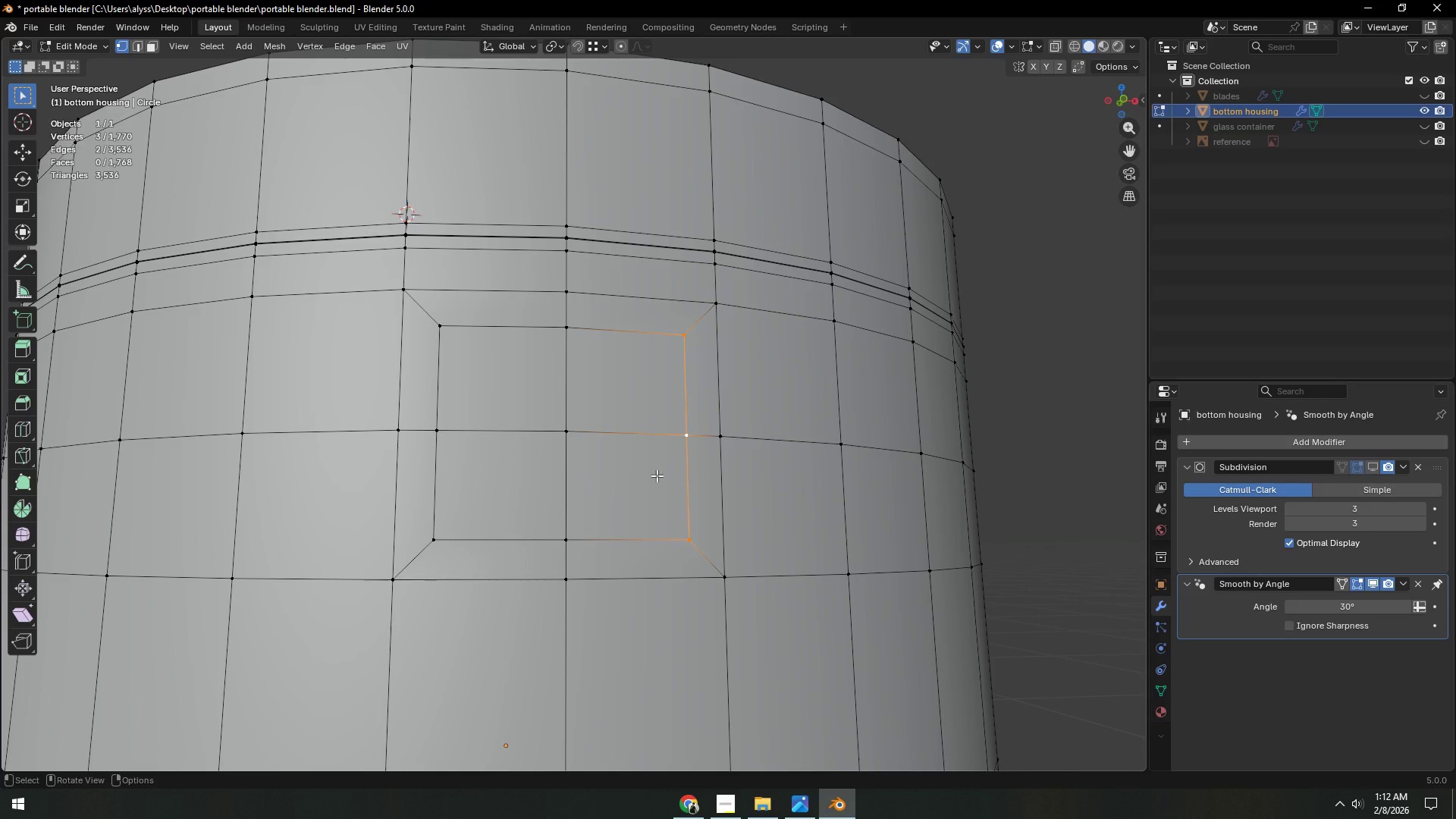 
hold_key(key=ShiftLeft, duration=2.17)
hold_key(key=AltLeft, duration=1.08)
left_click([439, 484])
 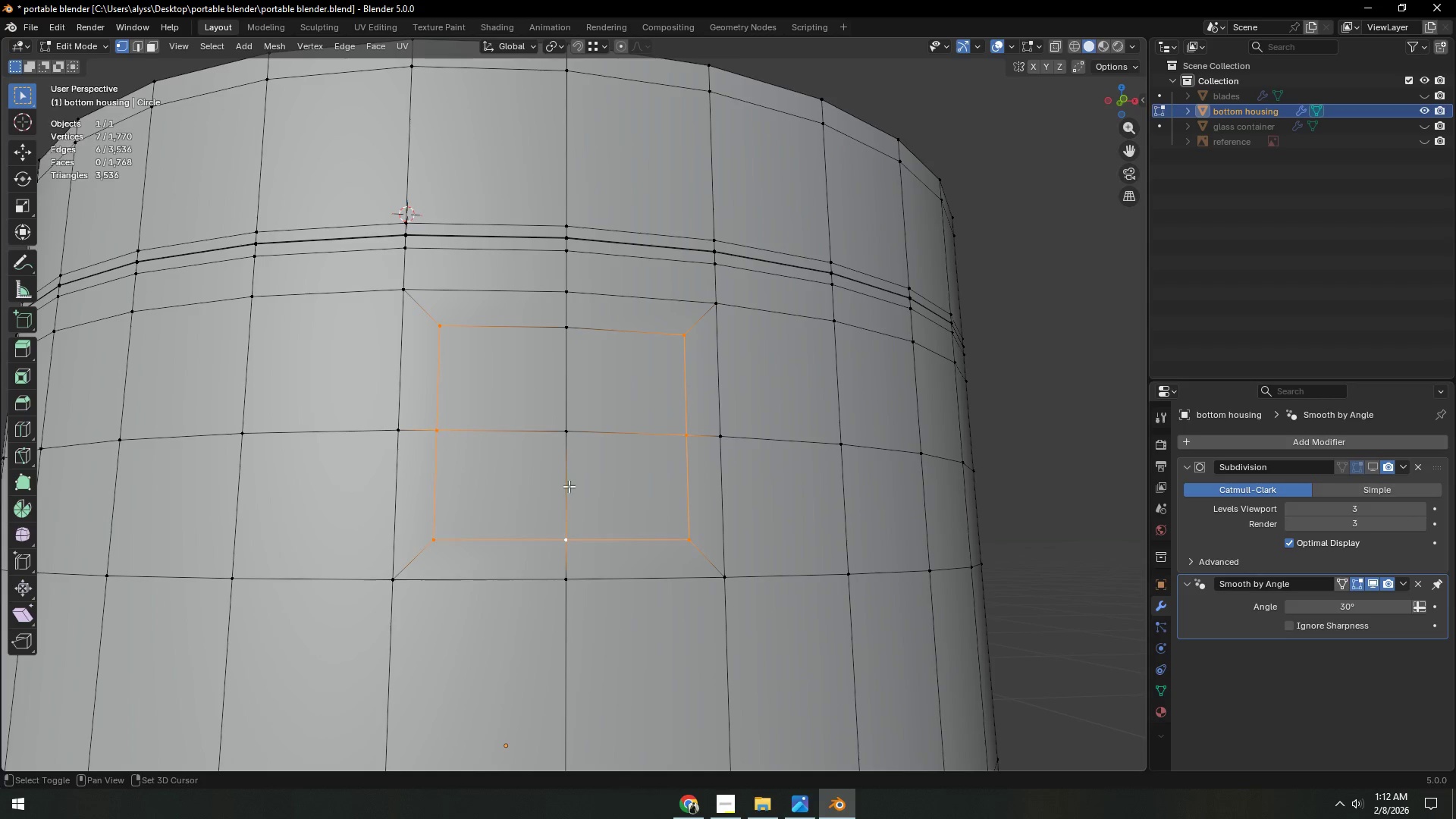 
left_click([563, 333])
 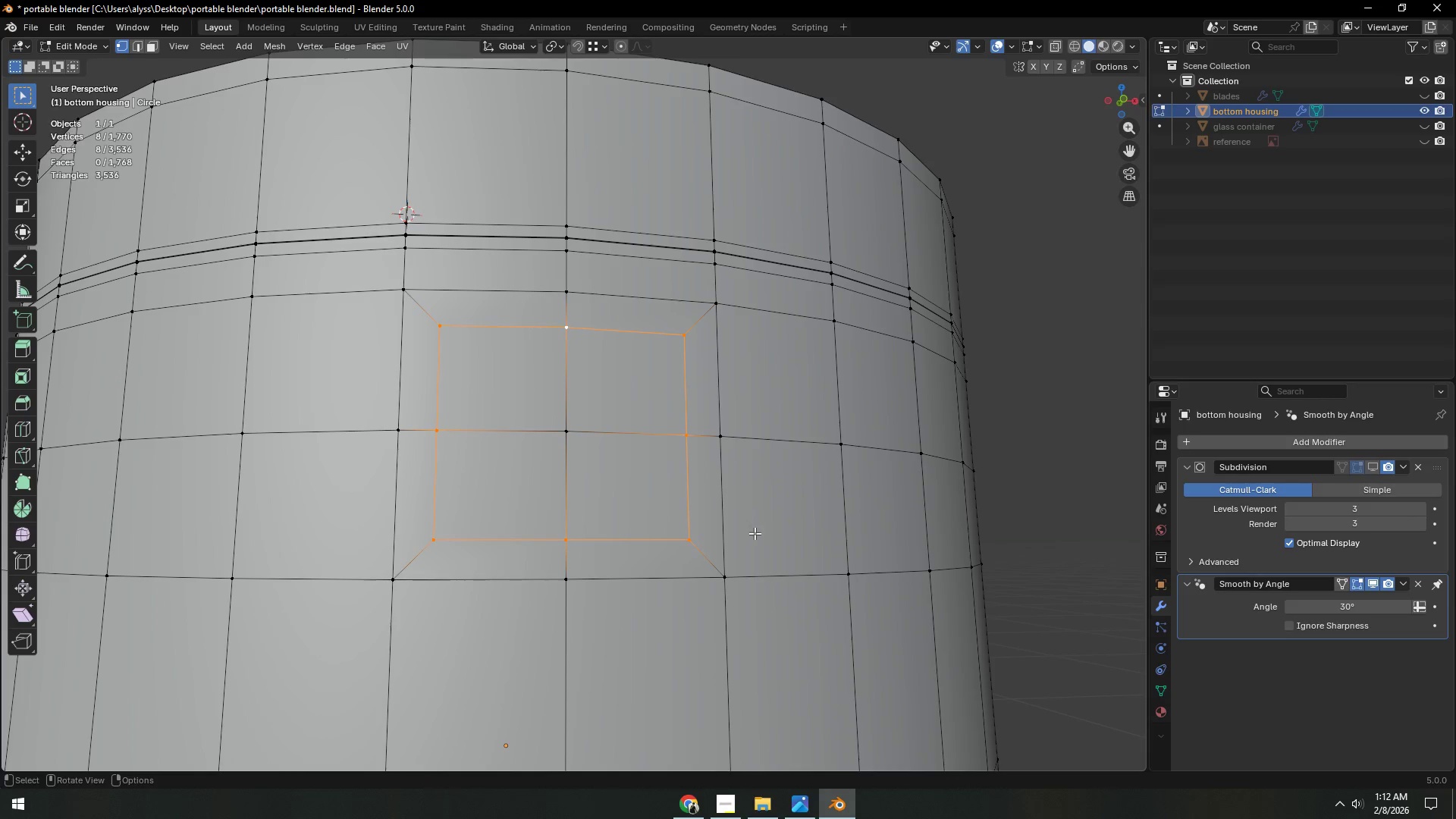 
hold_key(key=ShiftLeft, duration=4.78)
 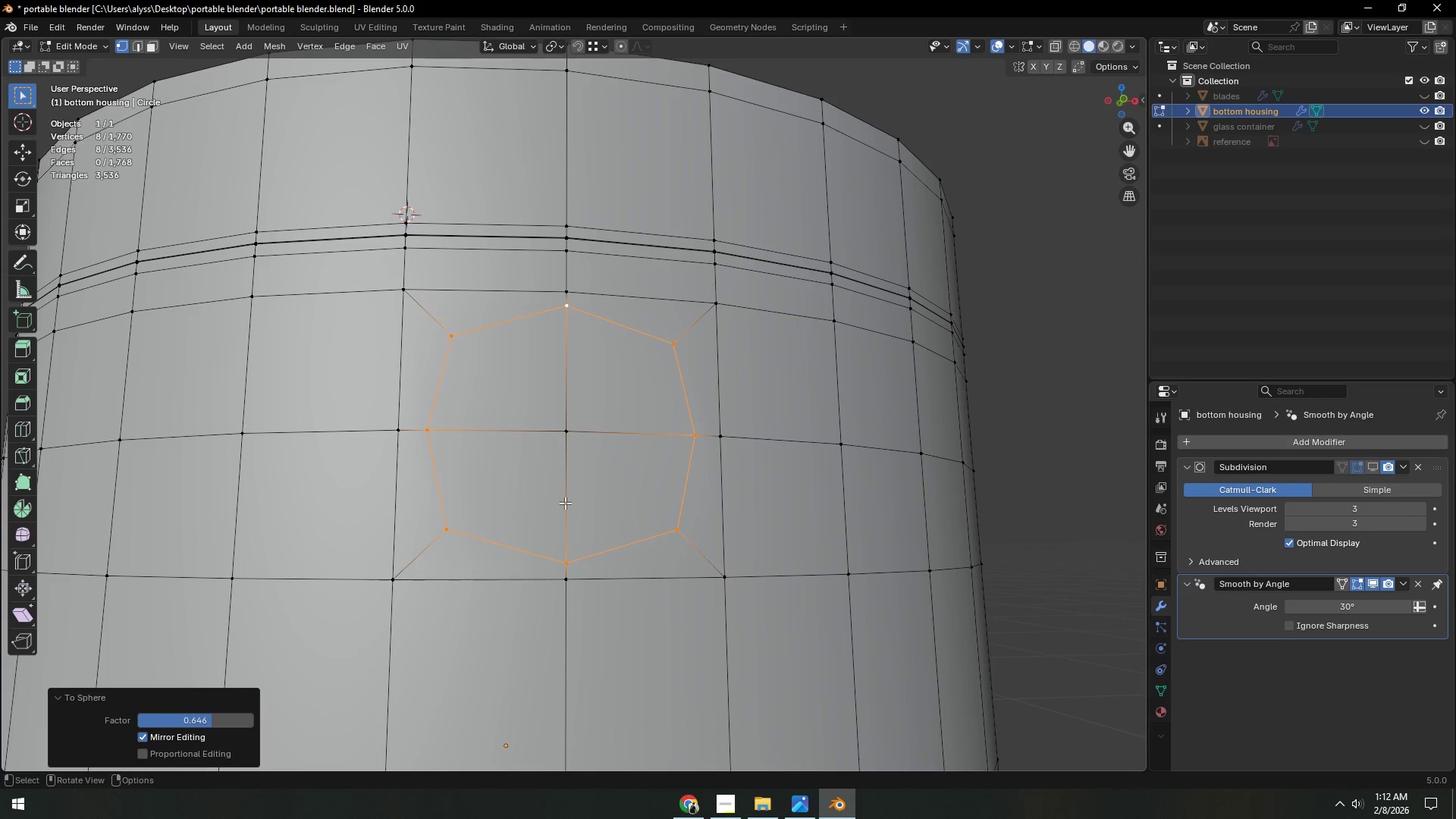 
hold_key(key=AltLeft, duration=4.47)
 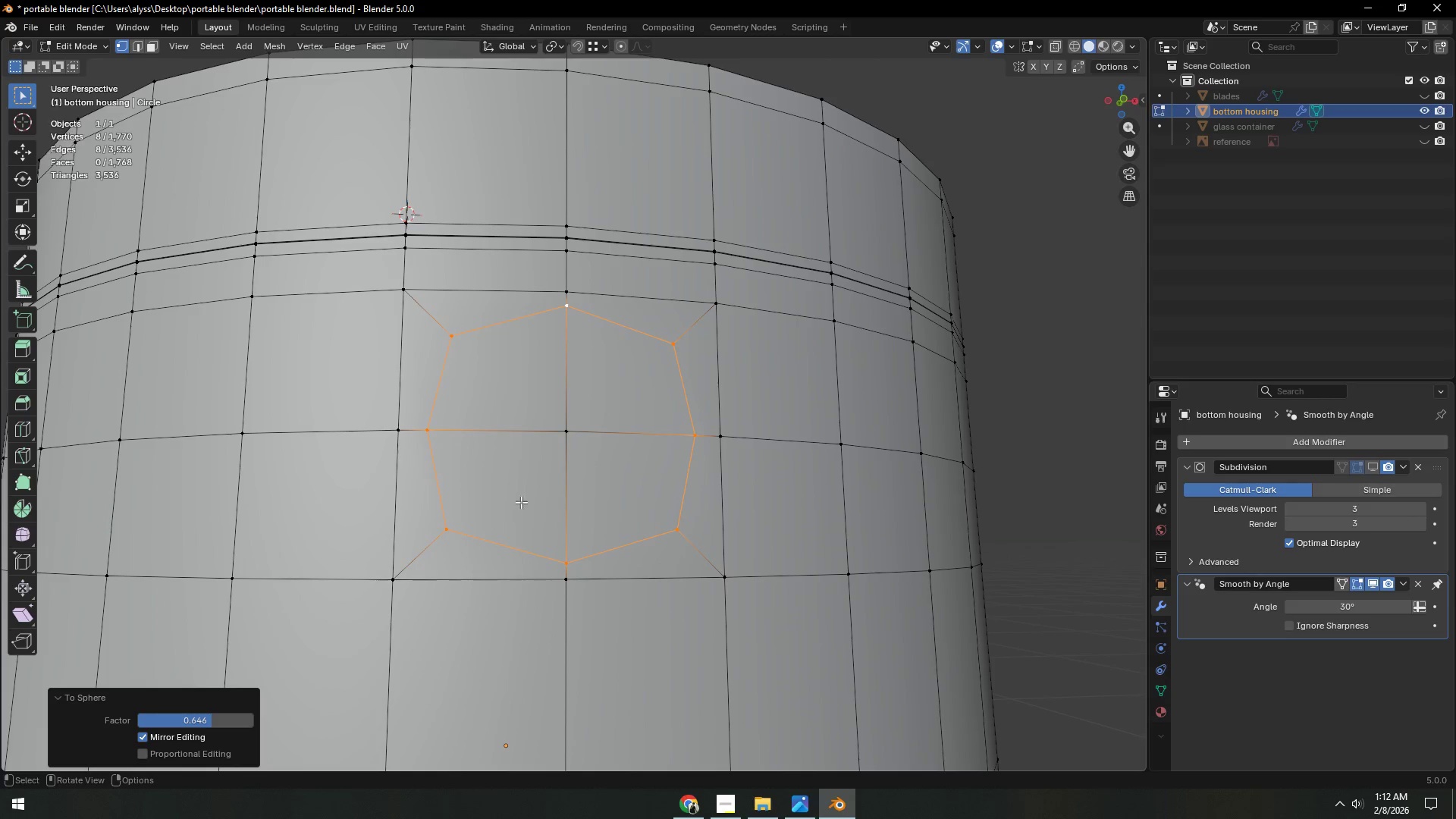 
hold_key(key=S, duration=1.5)
 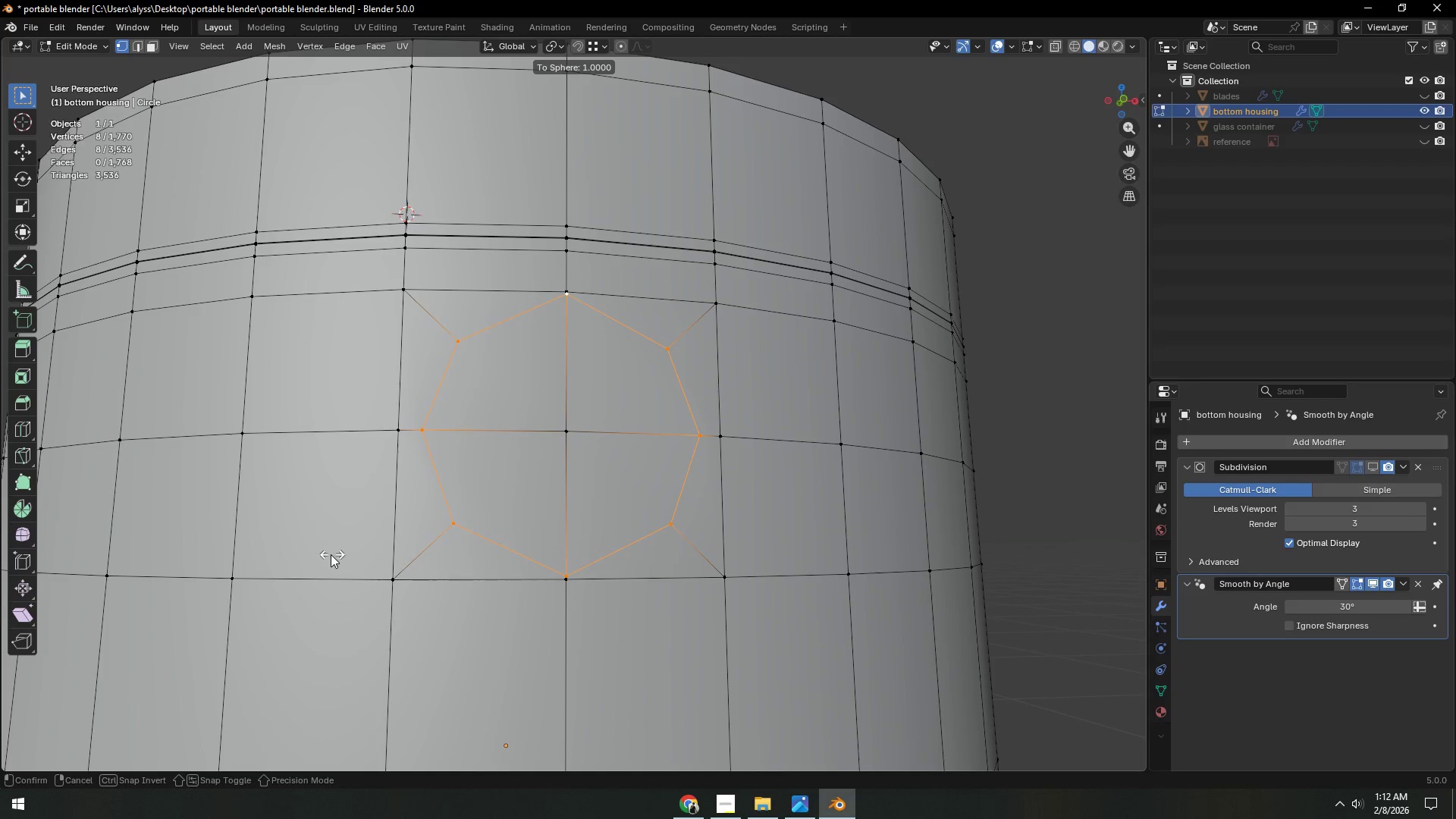 
hold_key(key=S, duration=1.52)
 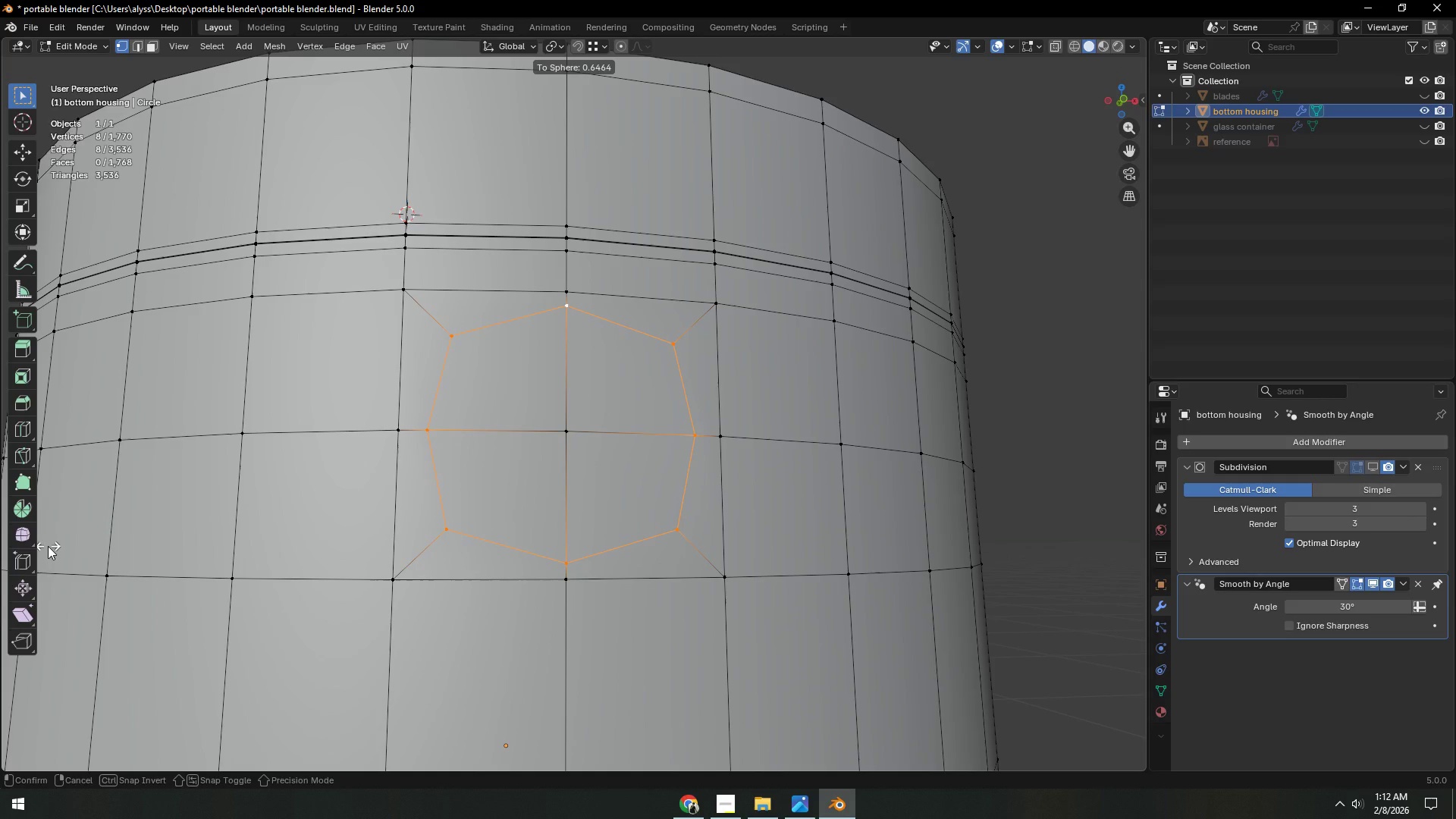 
hold_key(key=S, duration=1.08)
 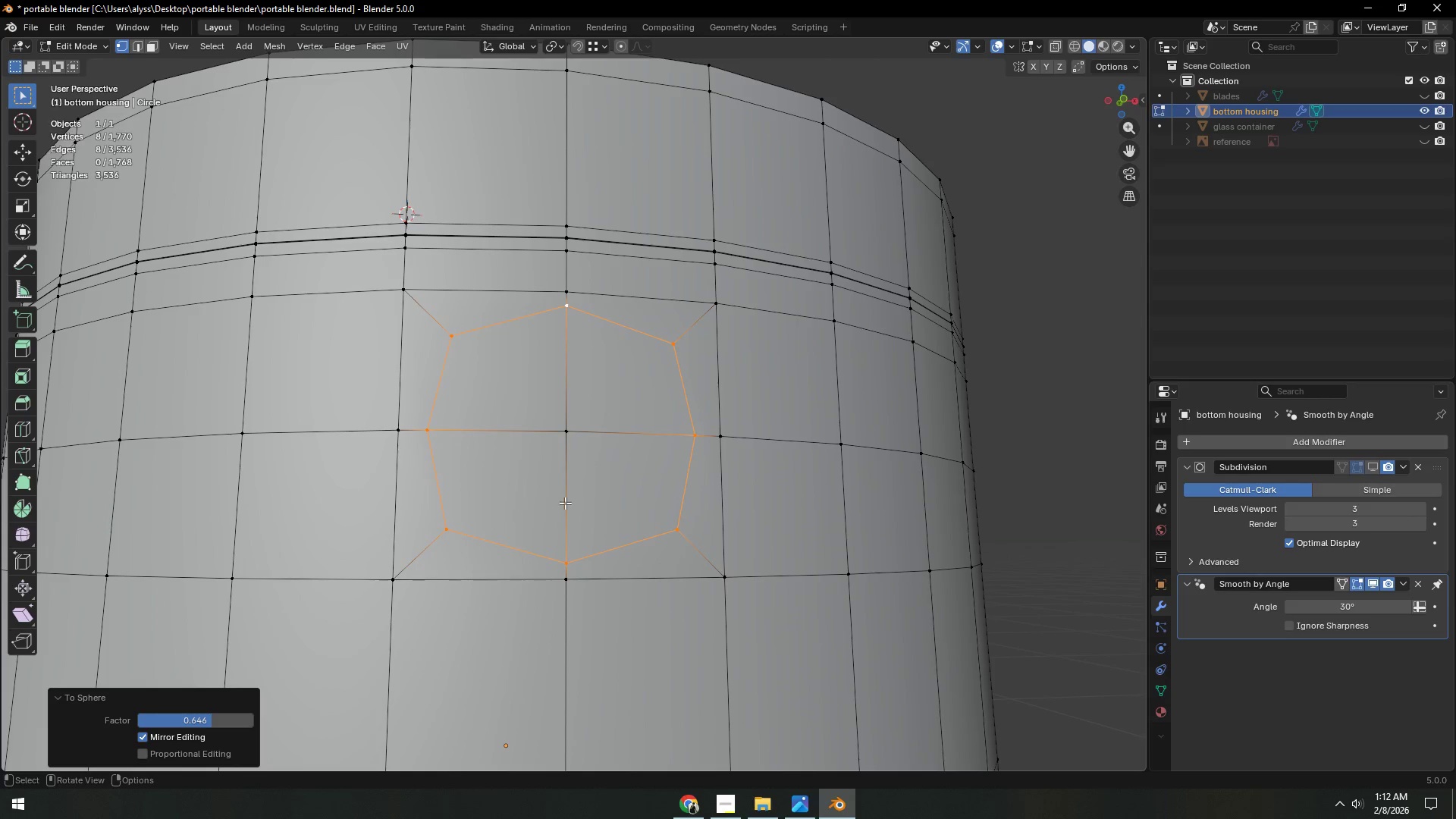 
left_click([48, 546])
 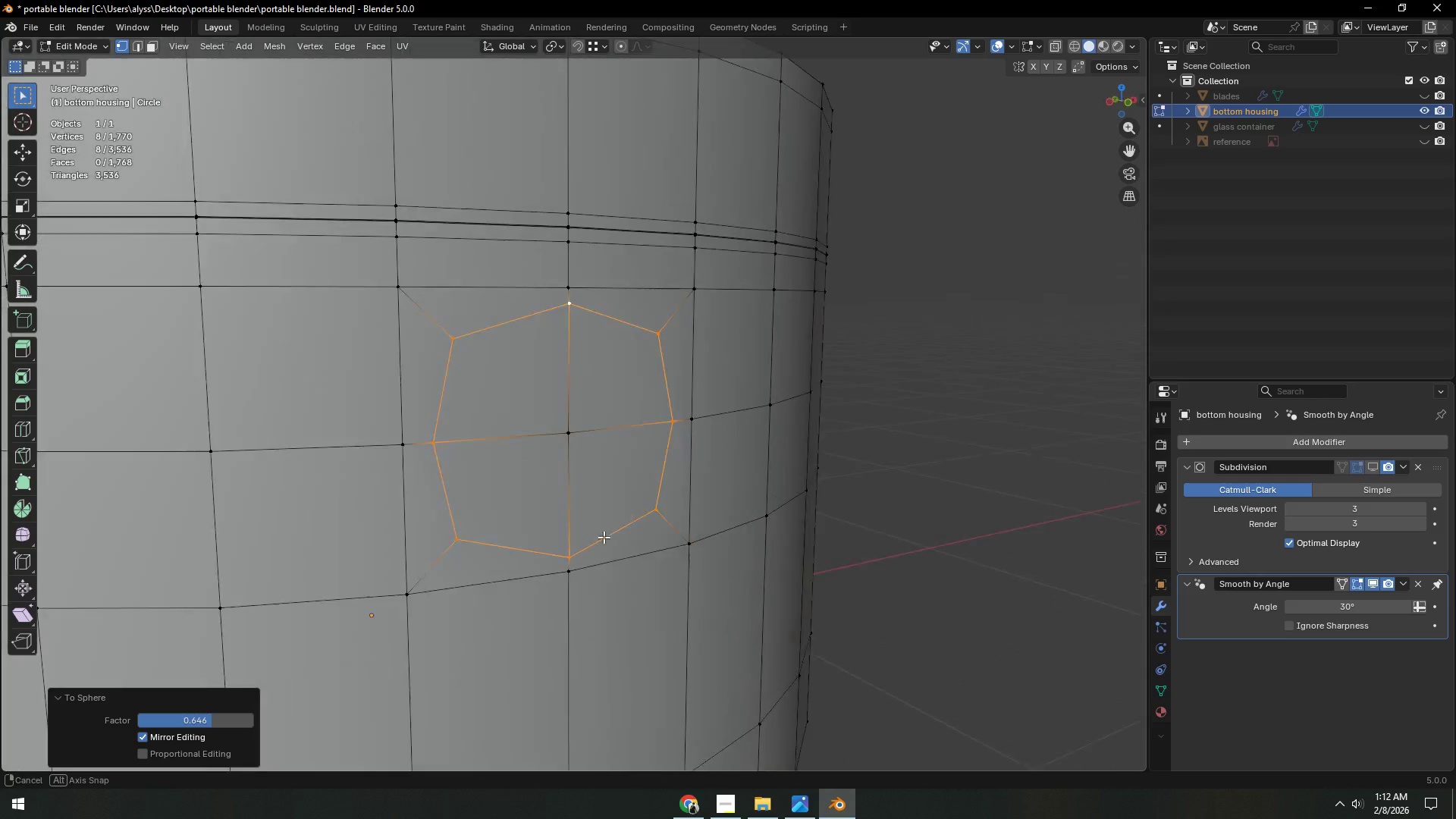 
key(Tab)
 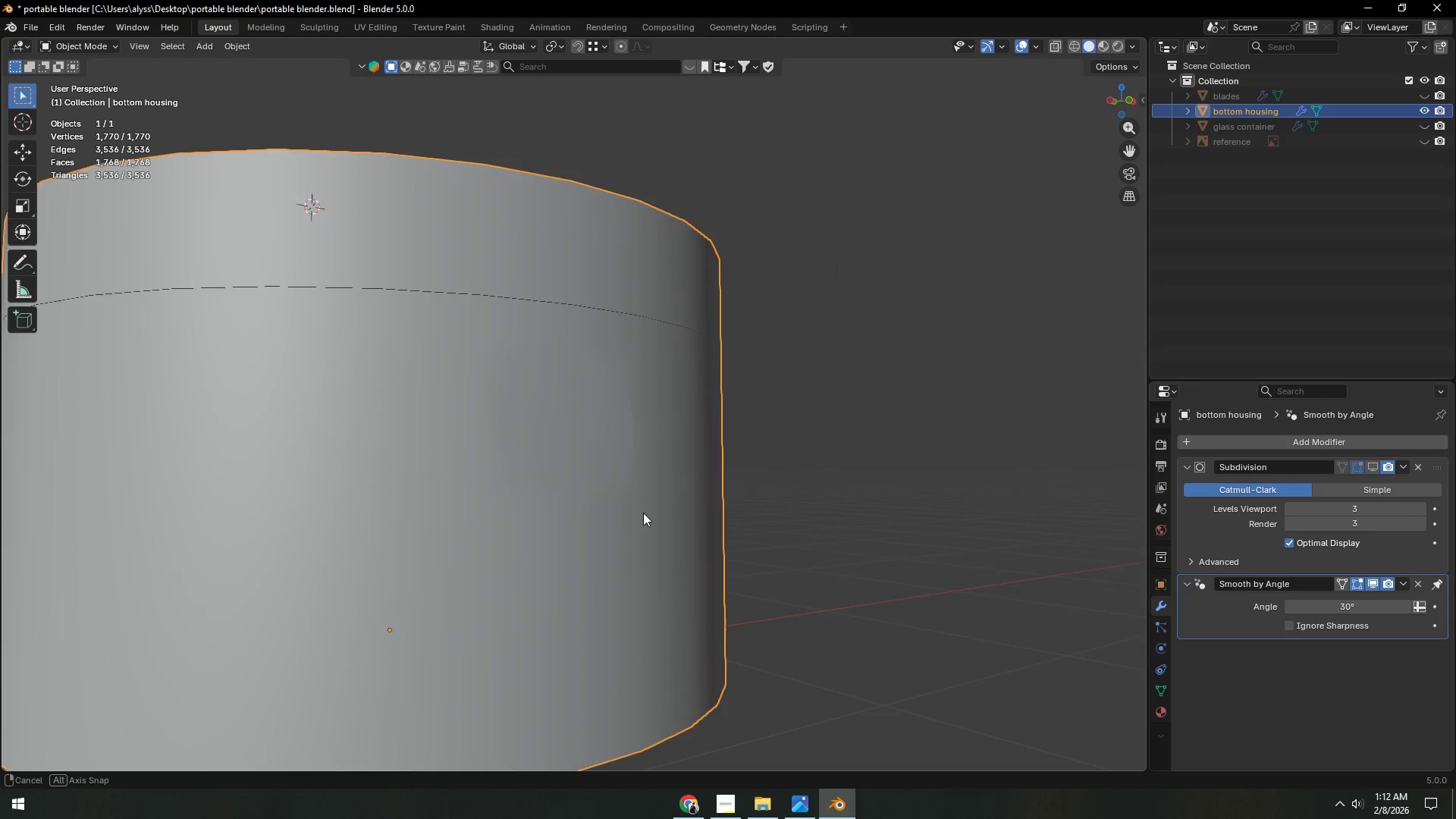 
scroll: coordinate [575, 526], scroll_direction: down, amount: 3.0
 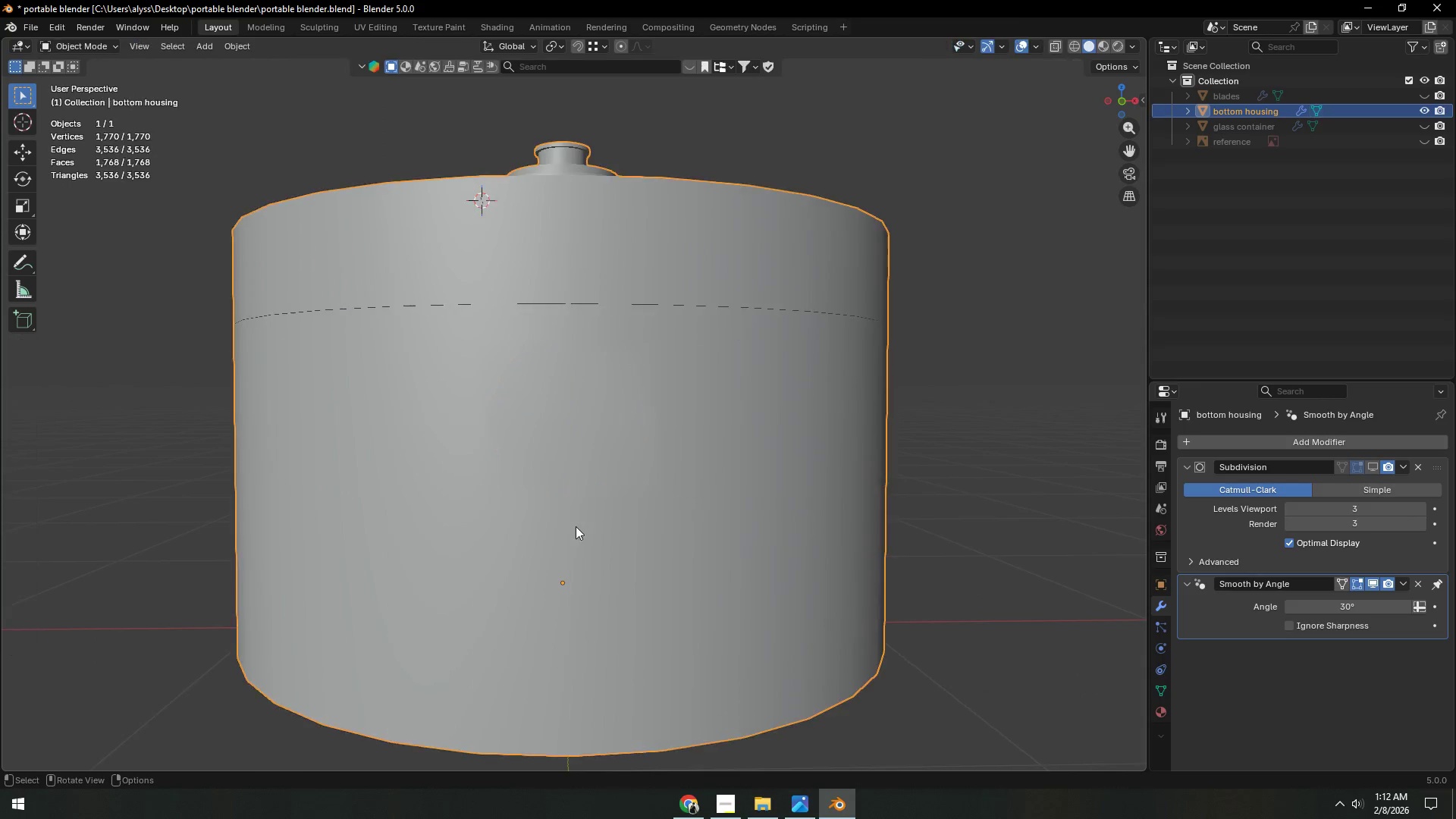 
key(Tab)
 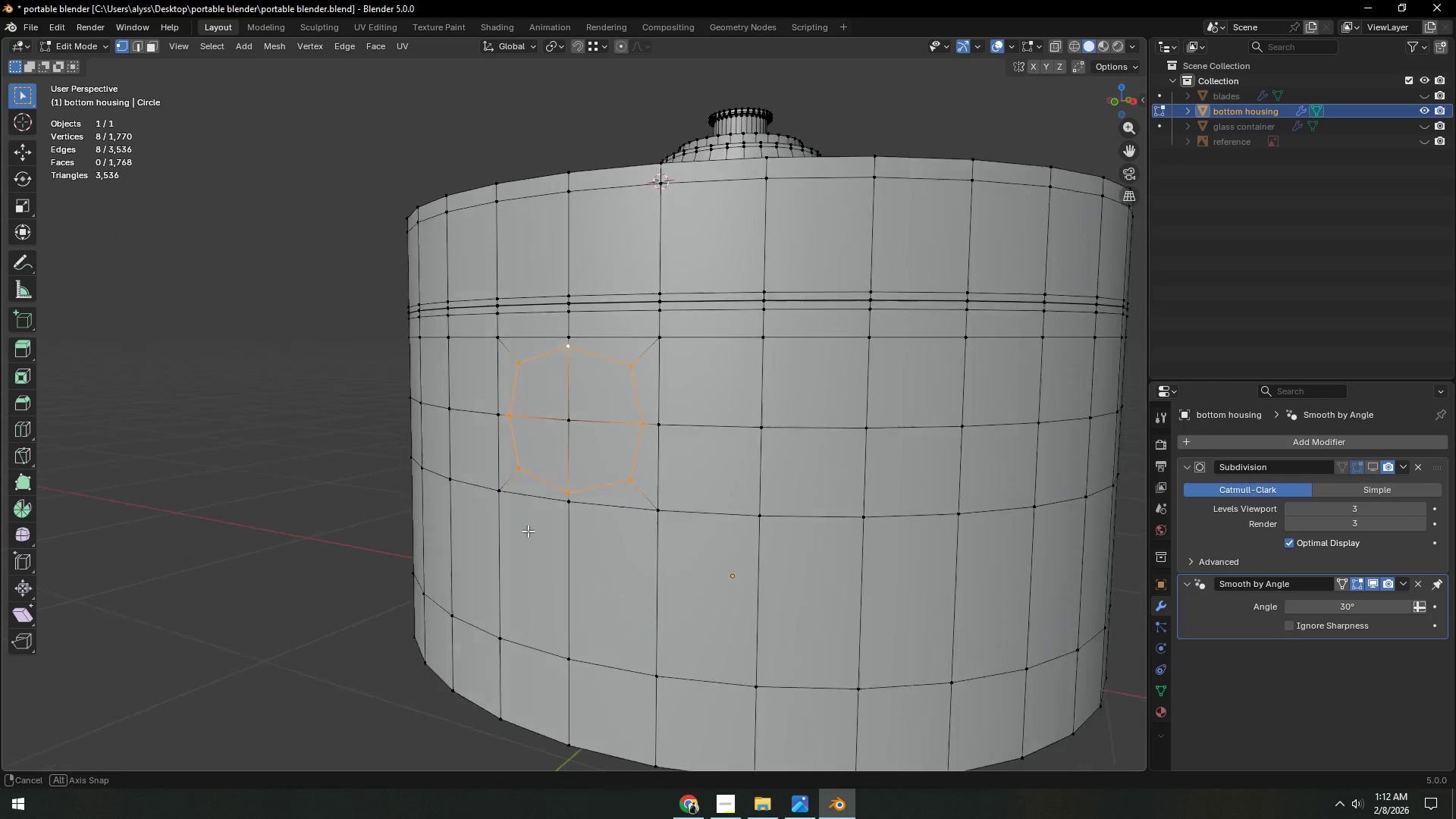 
scroll: coordinate [594, 510], scroll_direction: up, amount: 4.0
 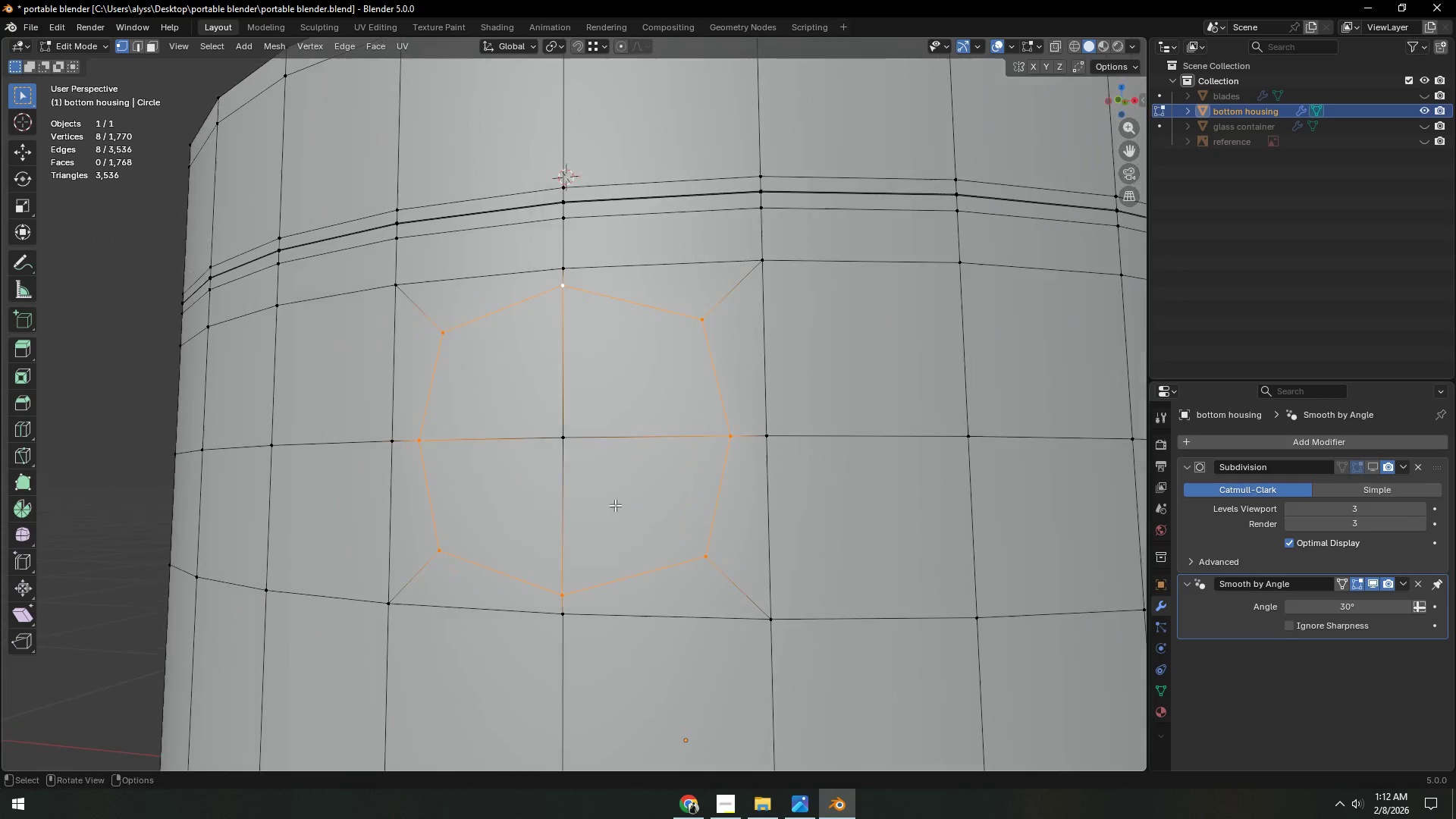 
key(Control+ControlLeft)
 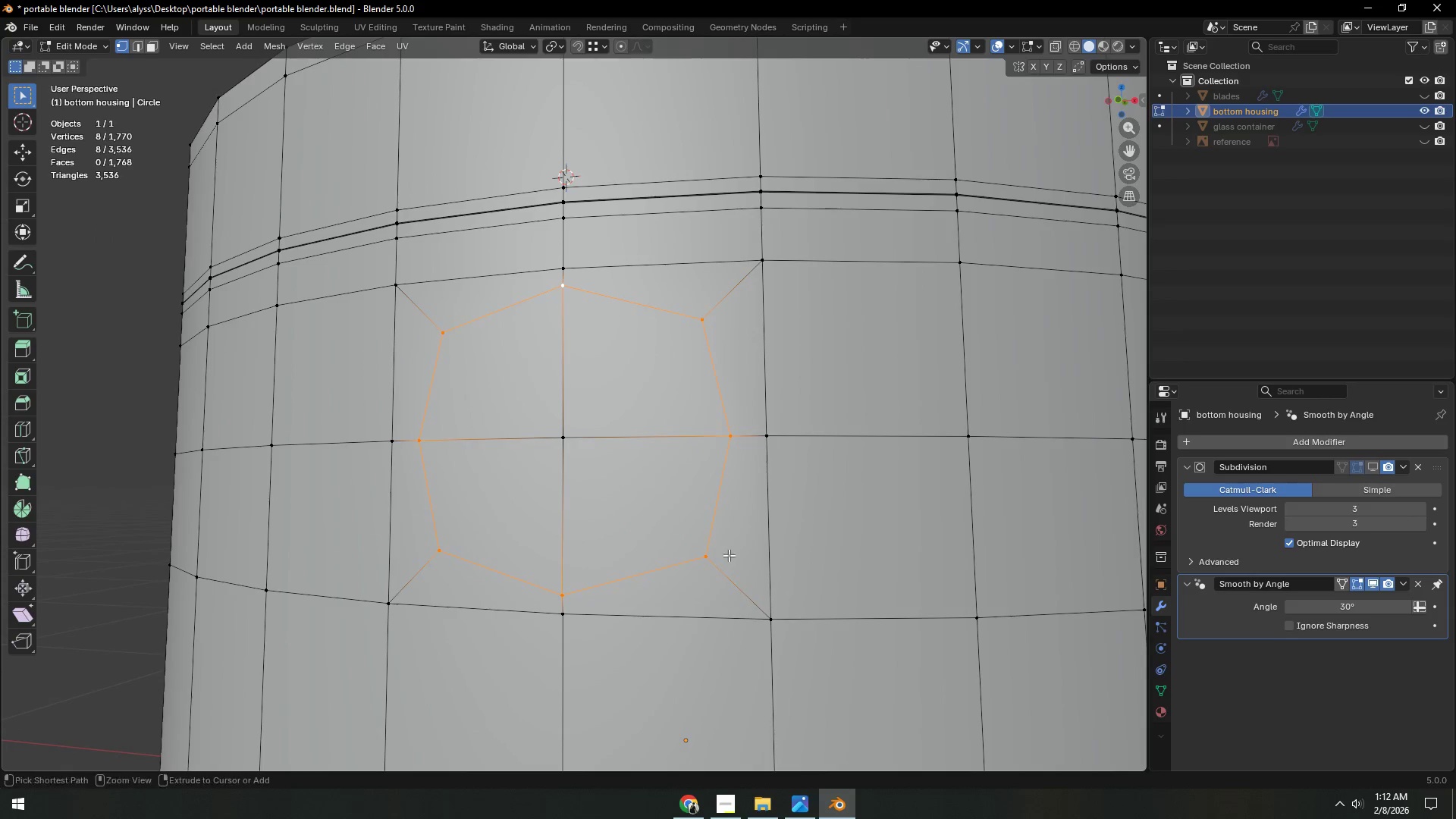 
key(Control+R)
 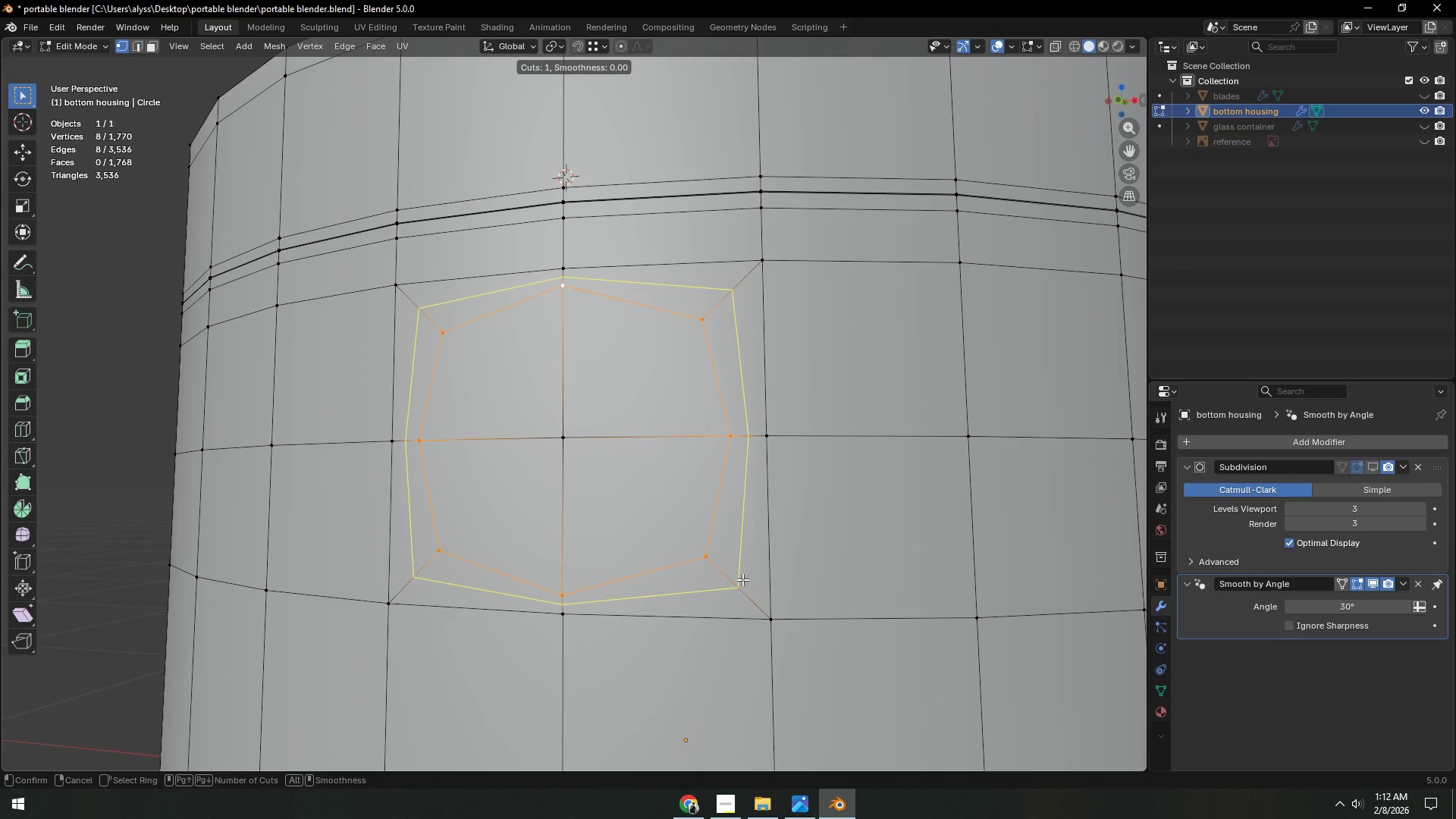 
left_click([742, 579])
 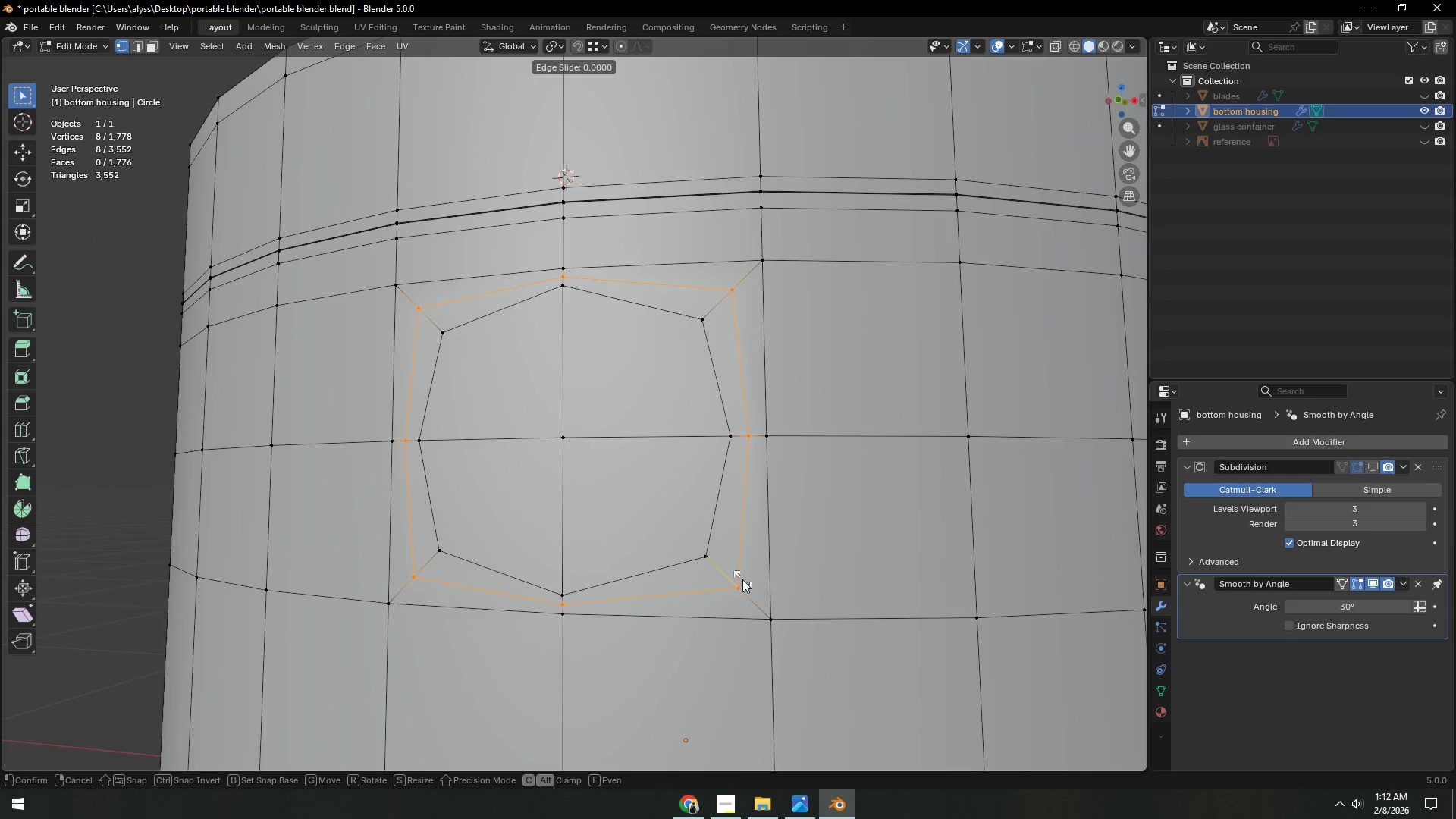 
right_click([742, 579])
 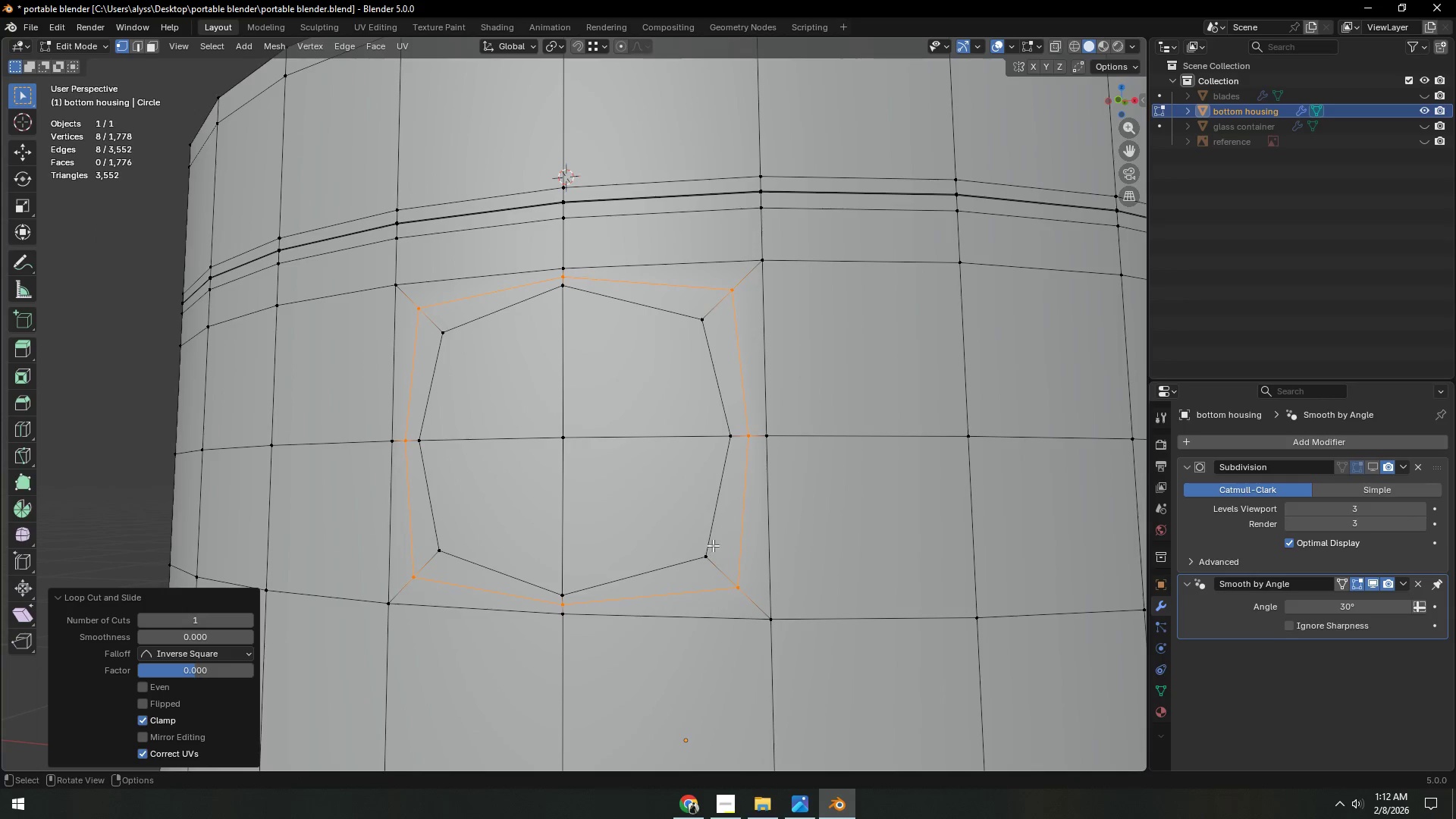 
key(3)
 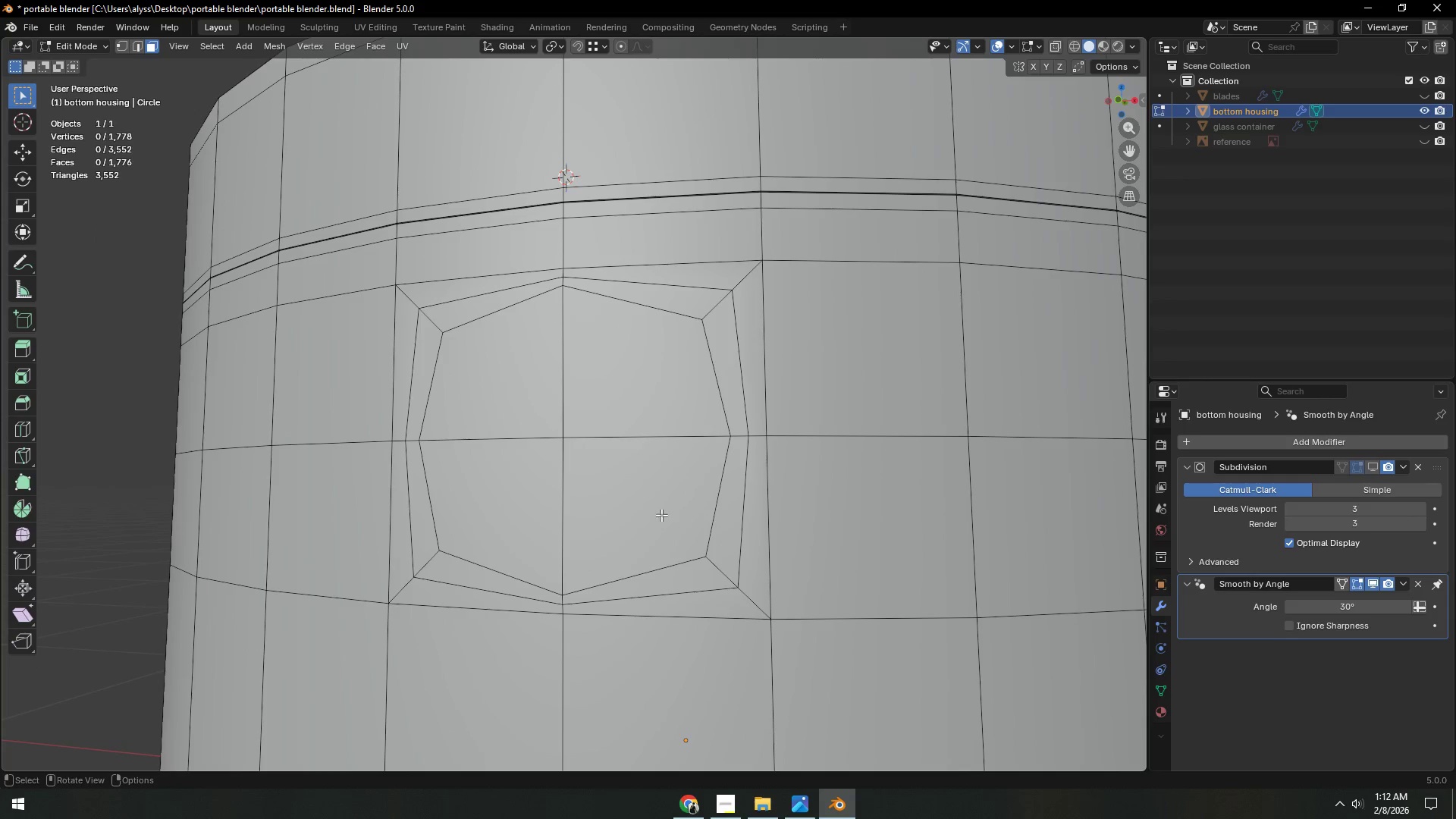 
left_click([650, 508])
 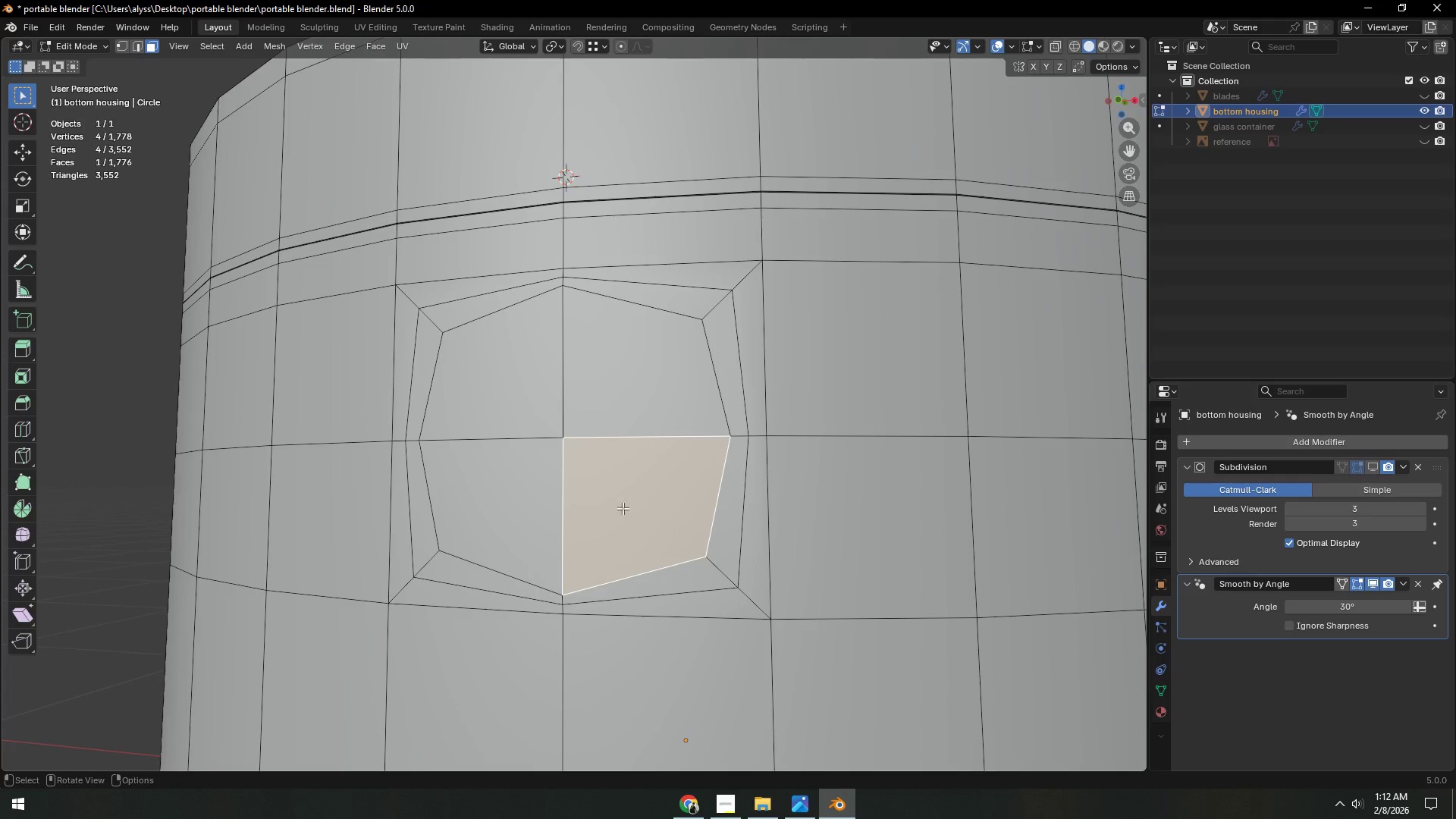 
hold_key(key=ShiftLeft, duration=0.91)
triple_click([514, 397])
 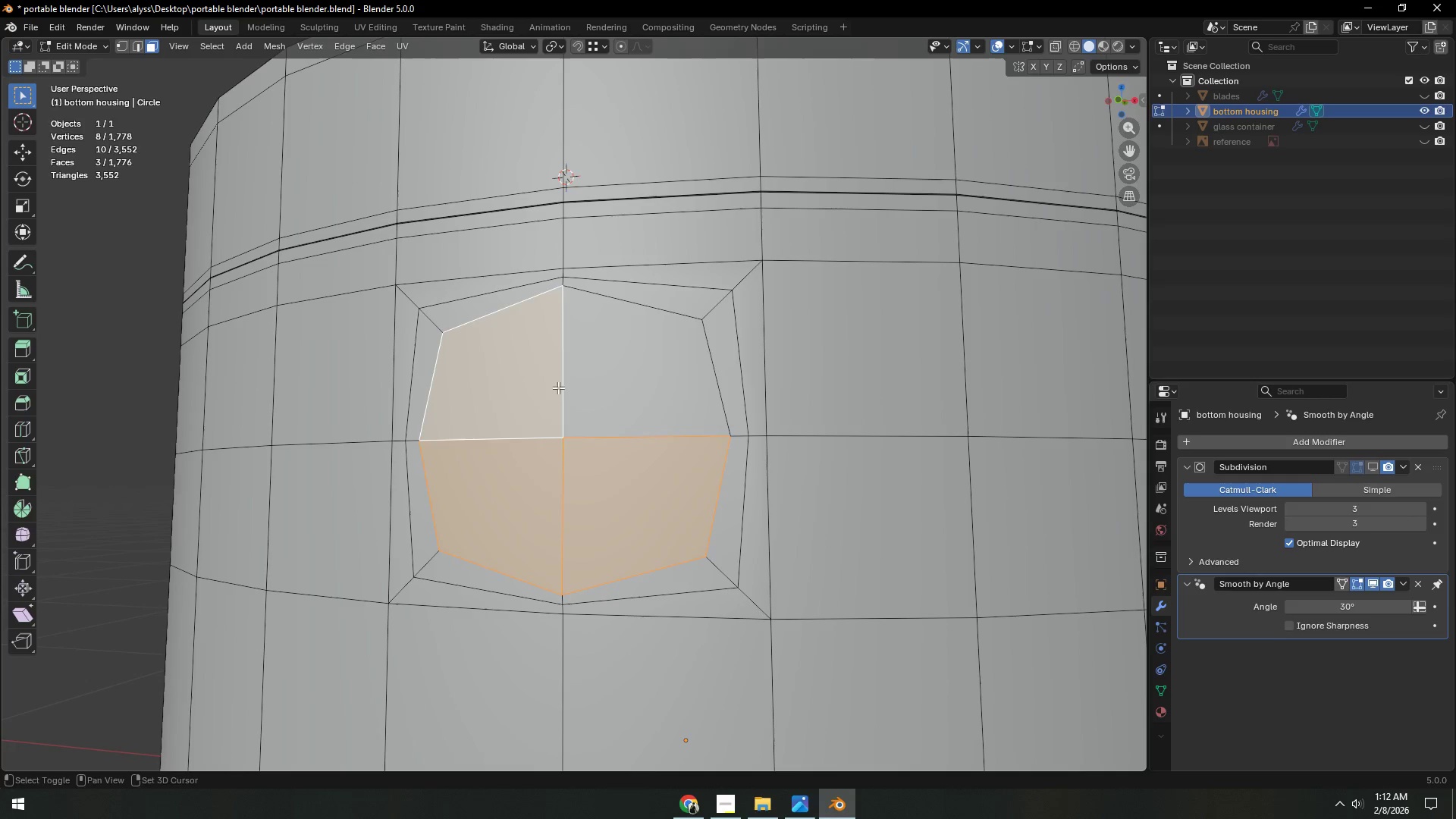 
triple_click([611, 383])
 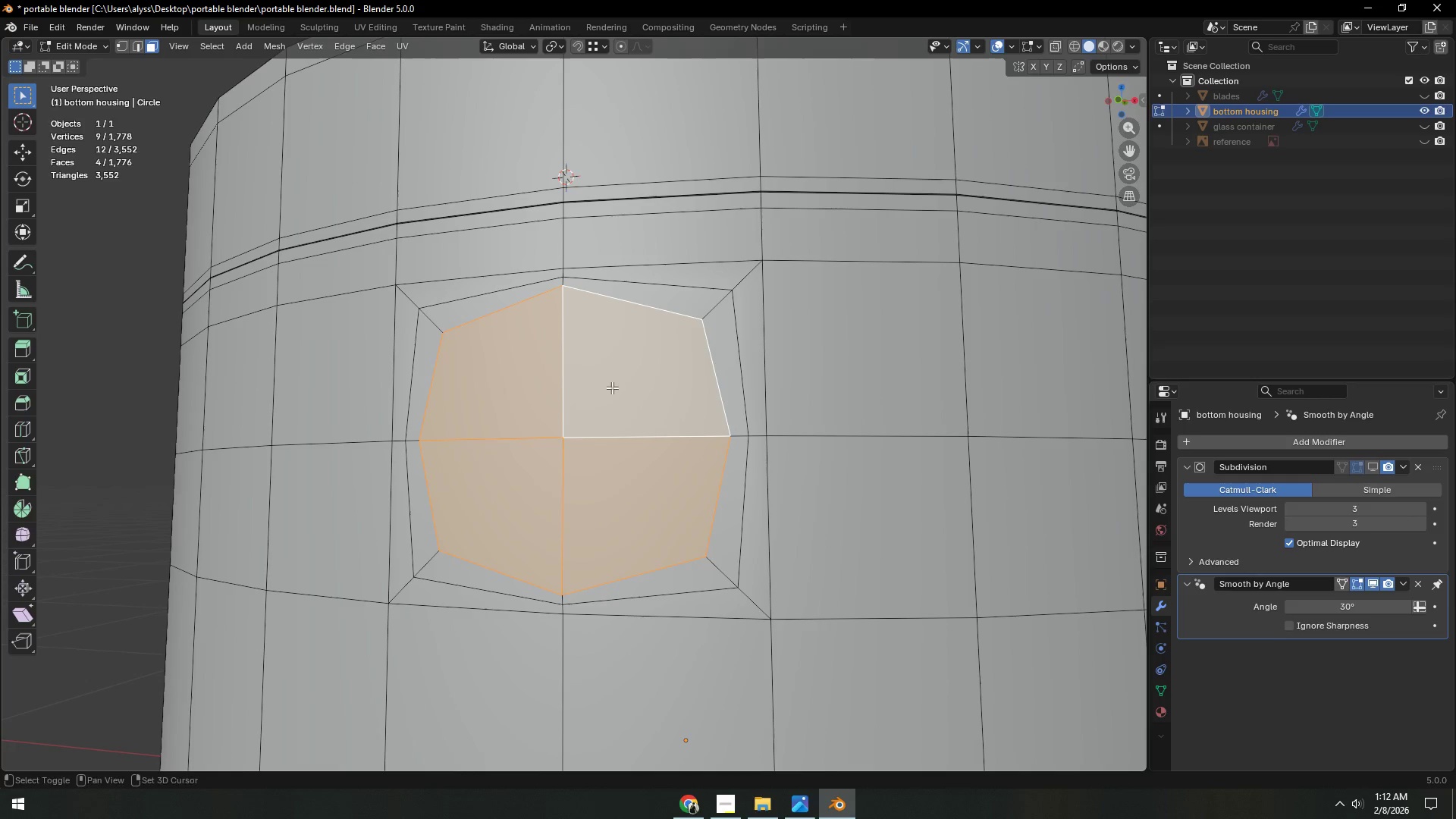 
key(E)
 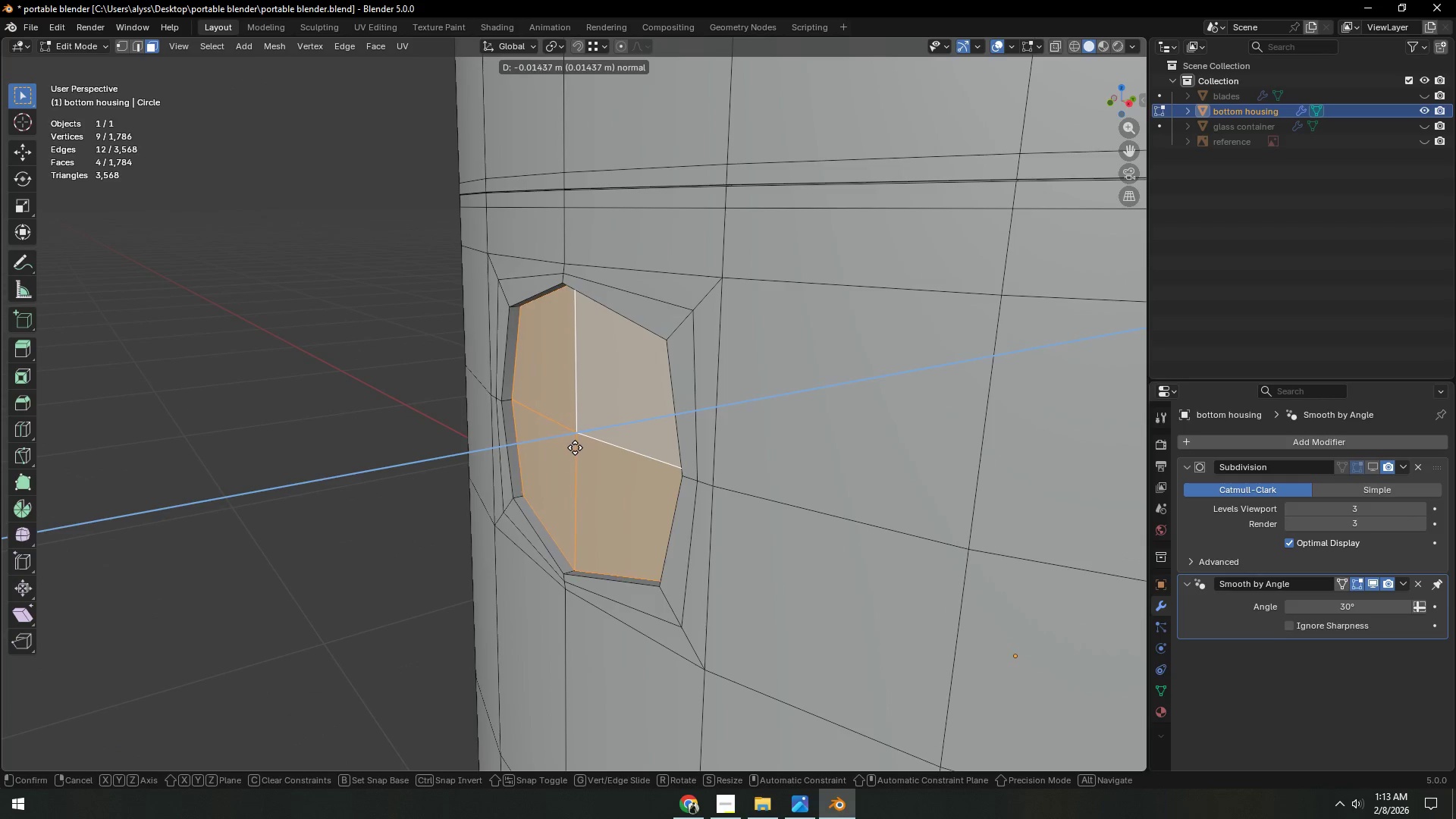 
left_click([575, 447])
 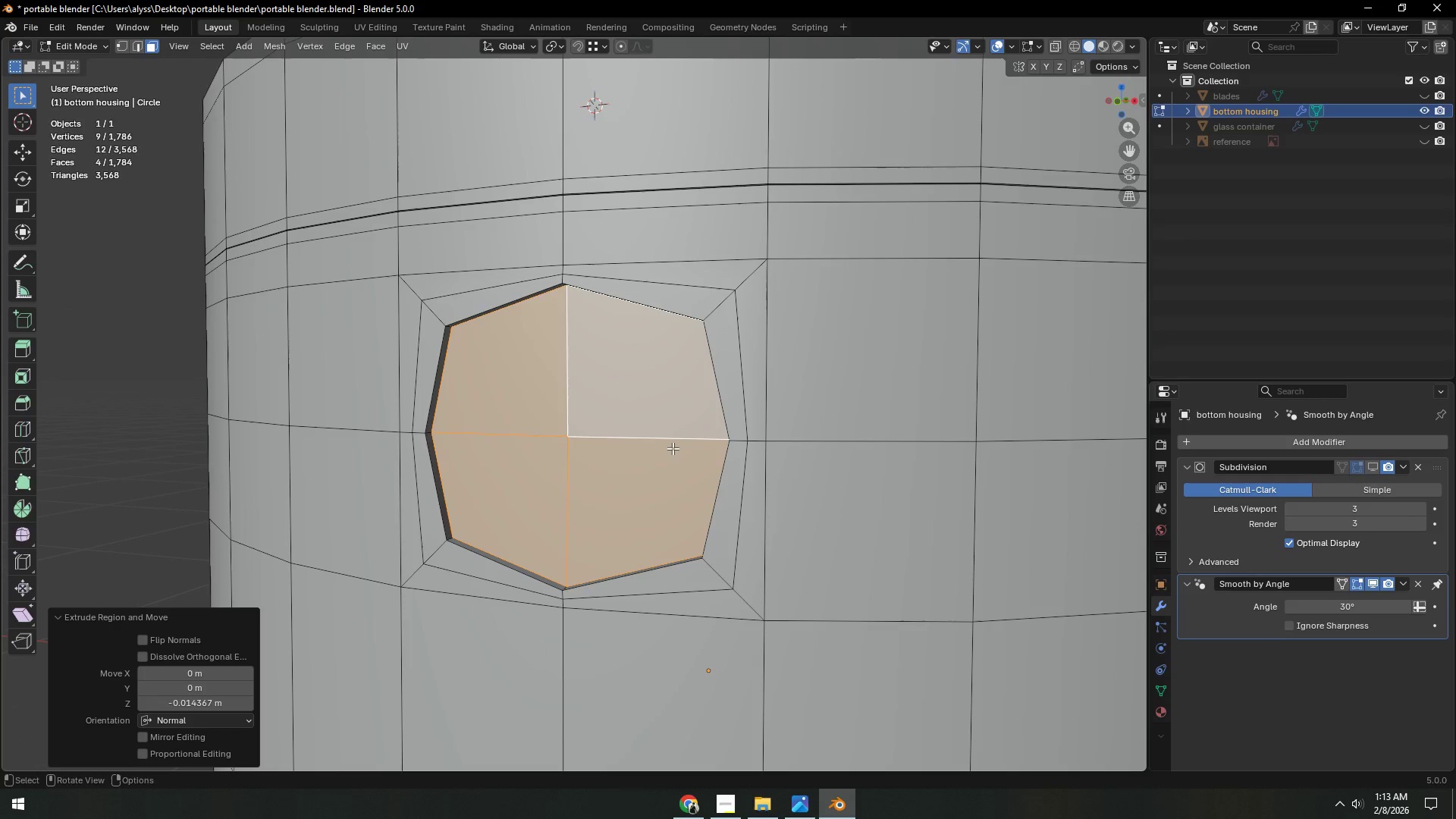 
scroll: coordinate [692, 444], scroll_direction: up, amount: 1.0
 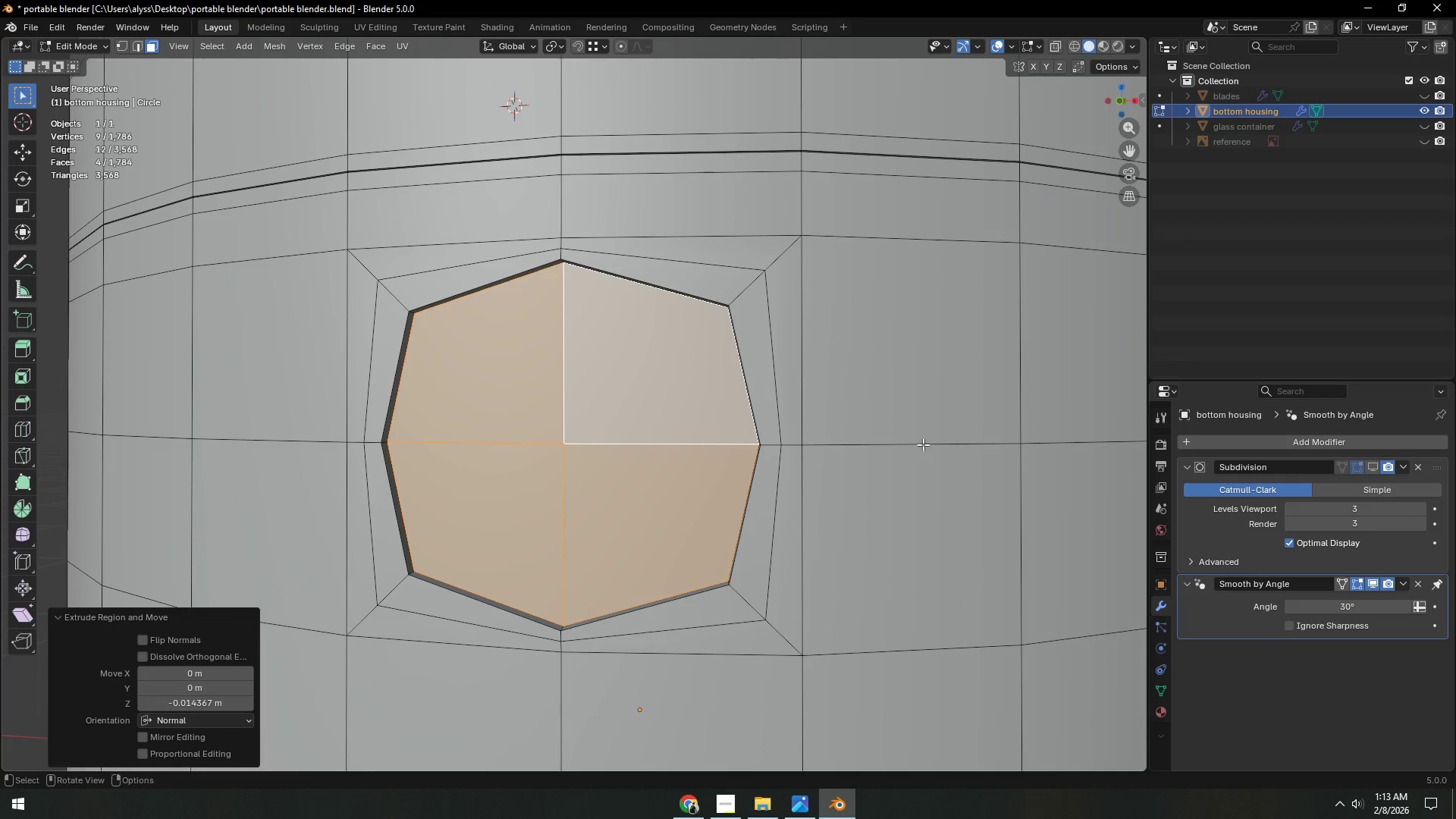 
key(I)
 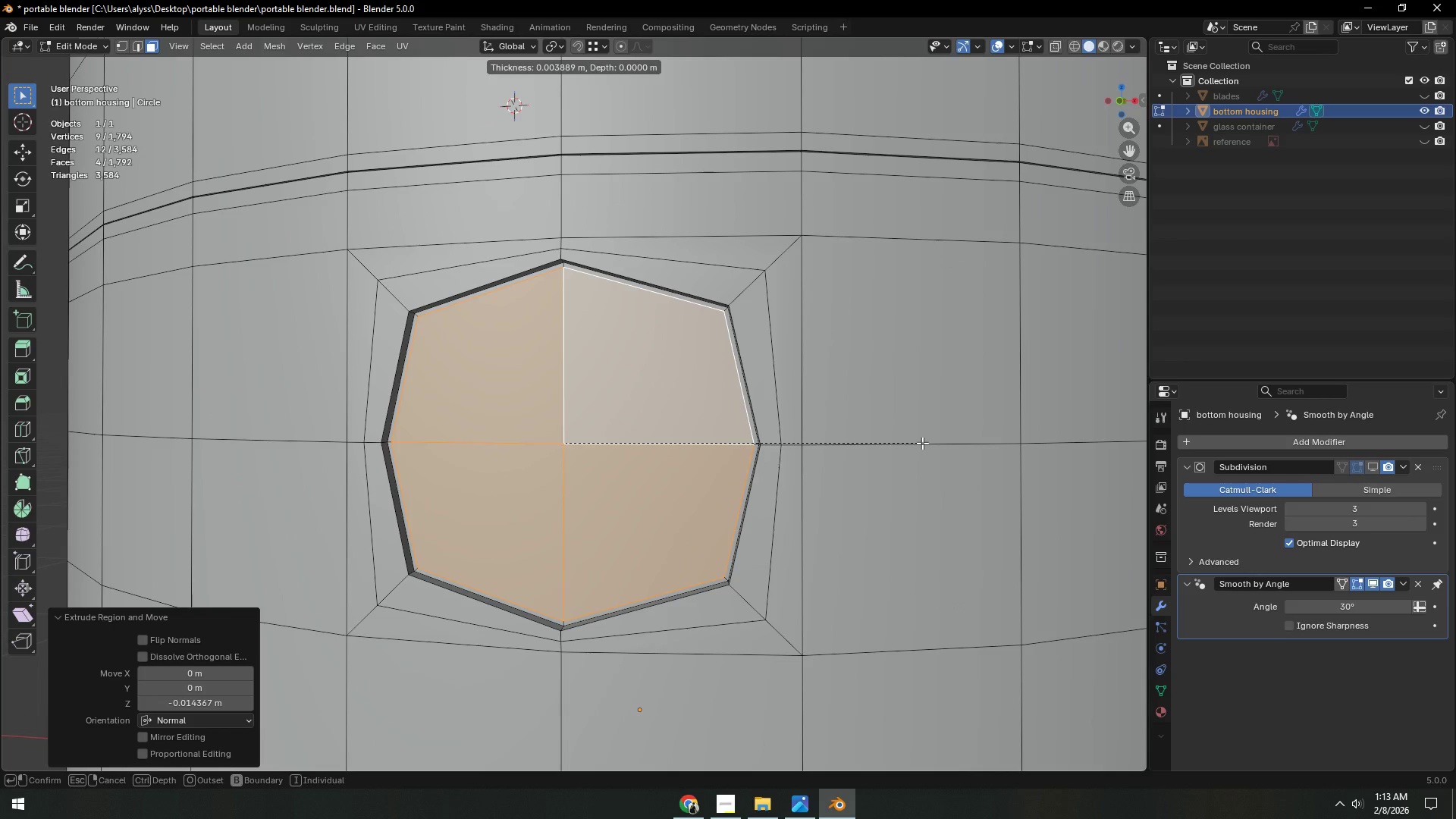 
left_click([922, 443])
 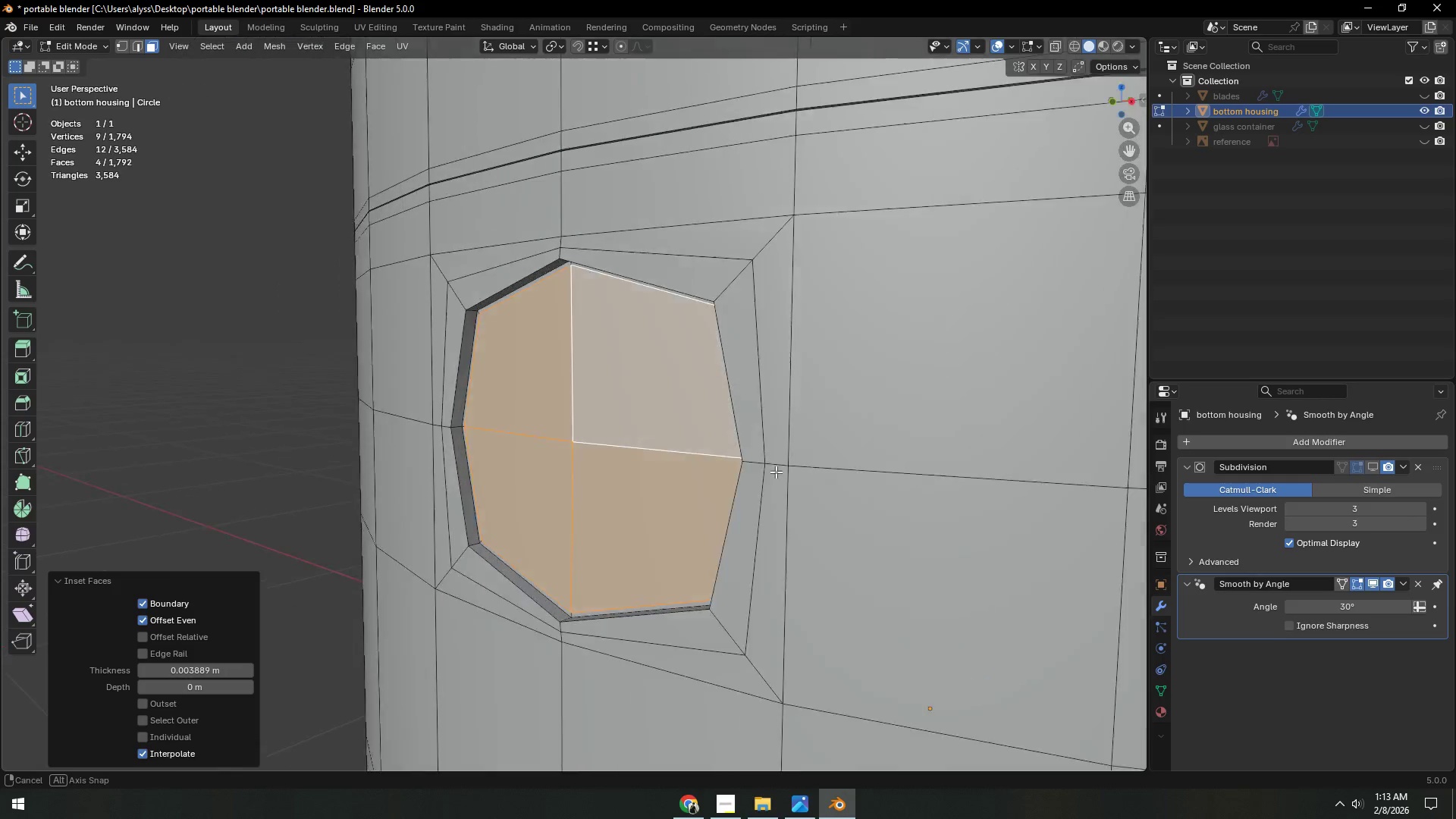 
key(E)
 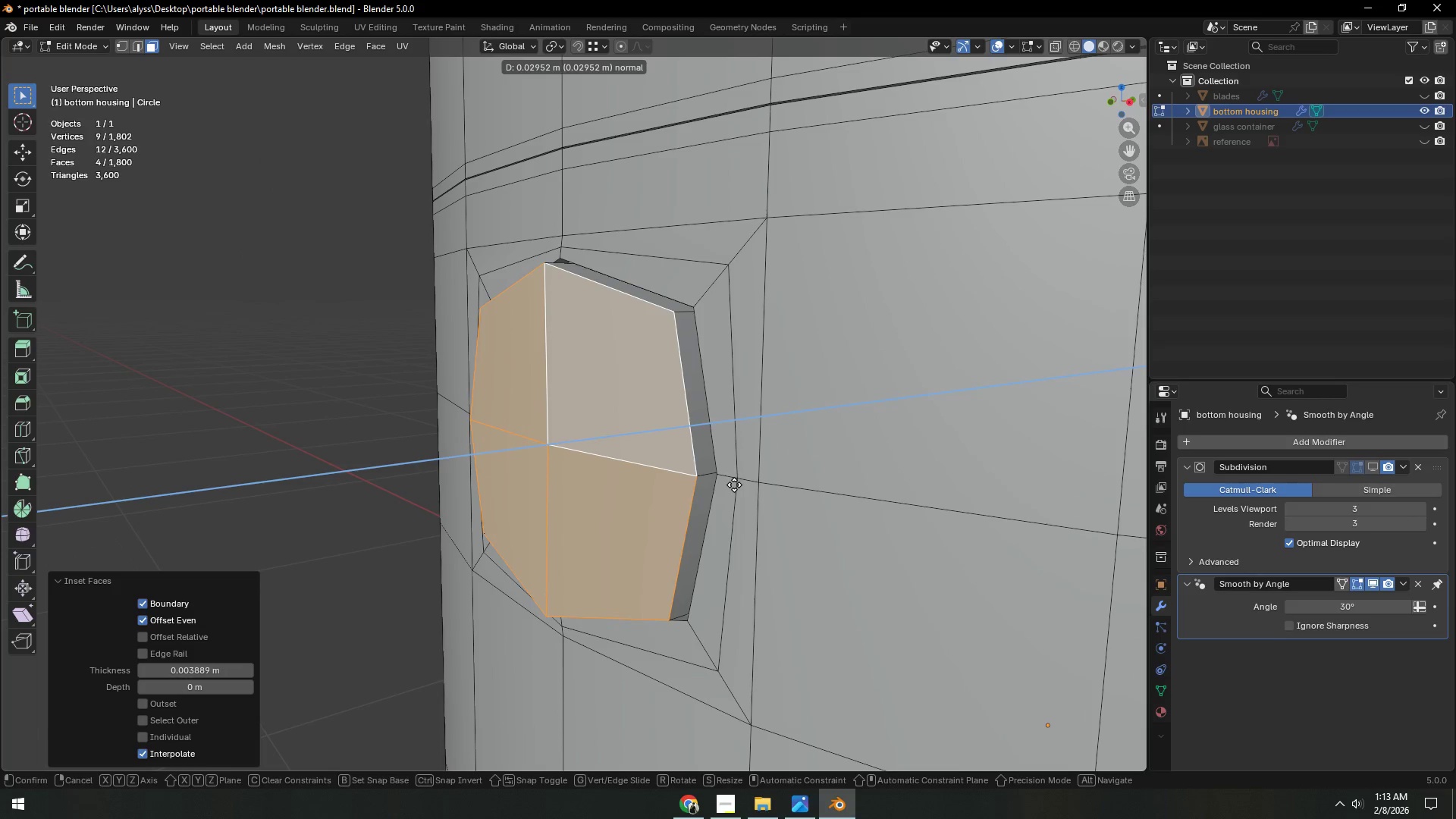 
left_click([735, 484])
 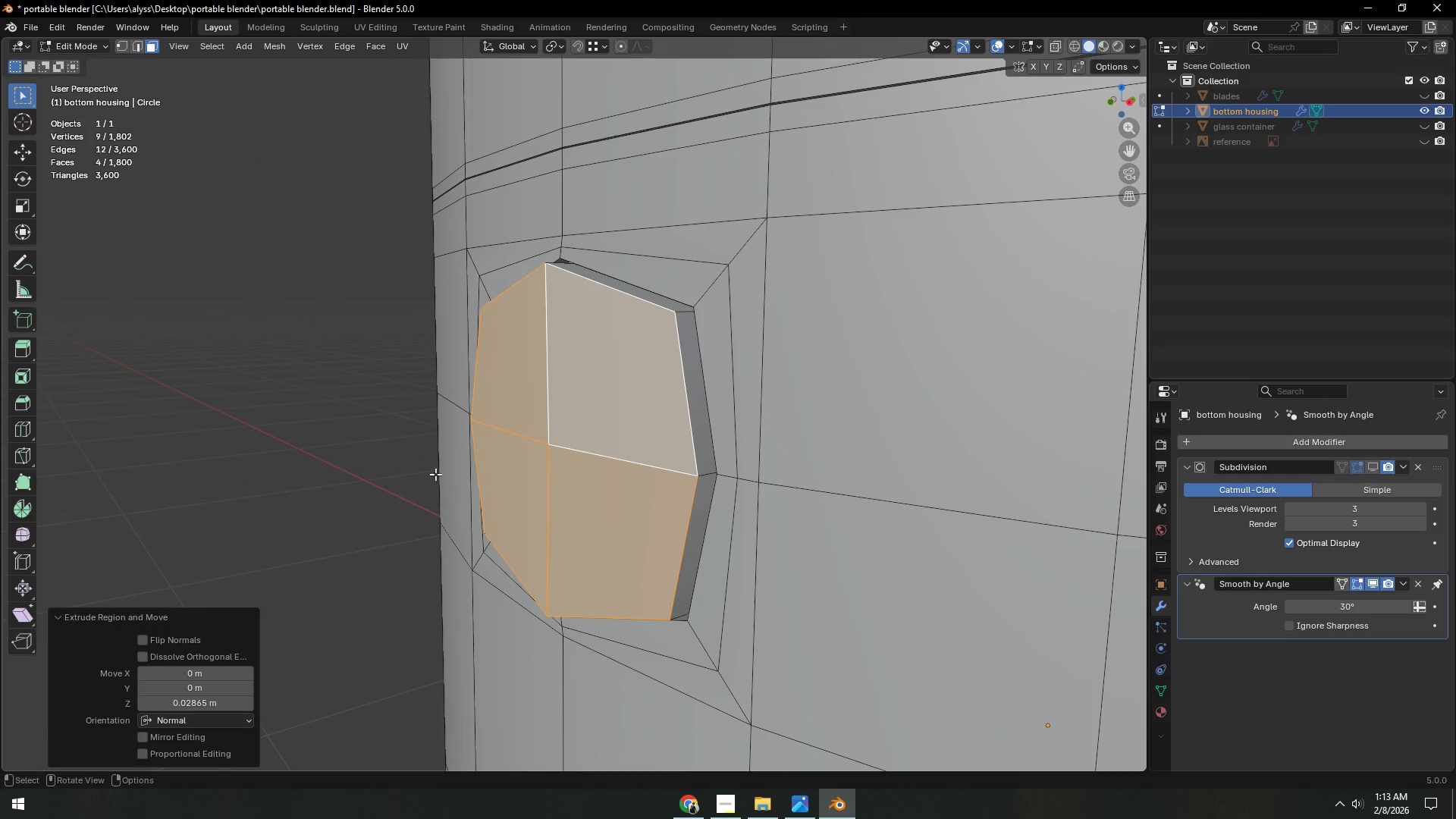 
double_click([330, 462])
 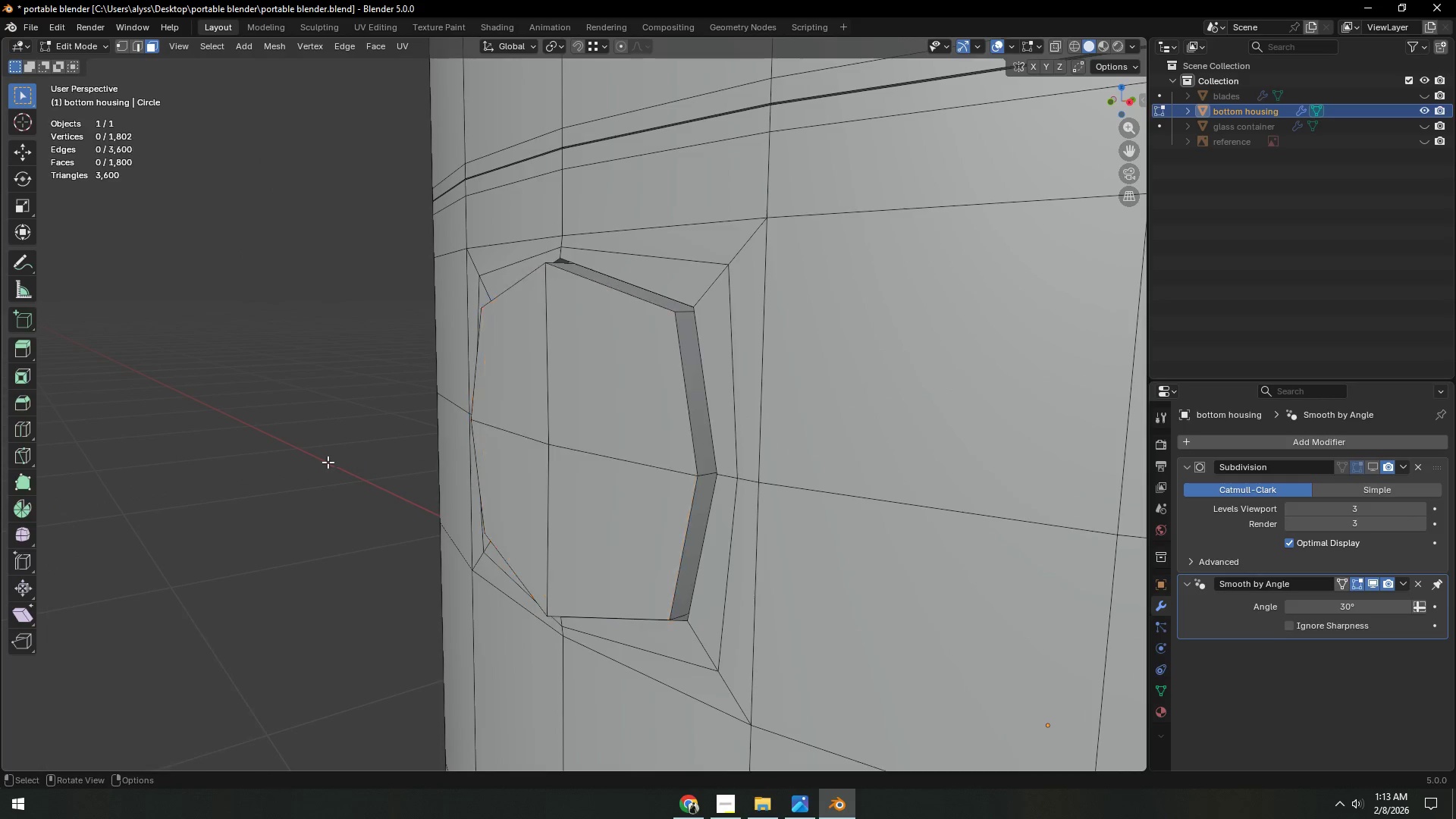 
key(Tab)
 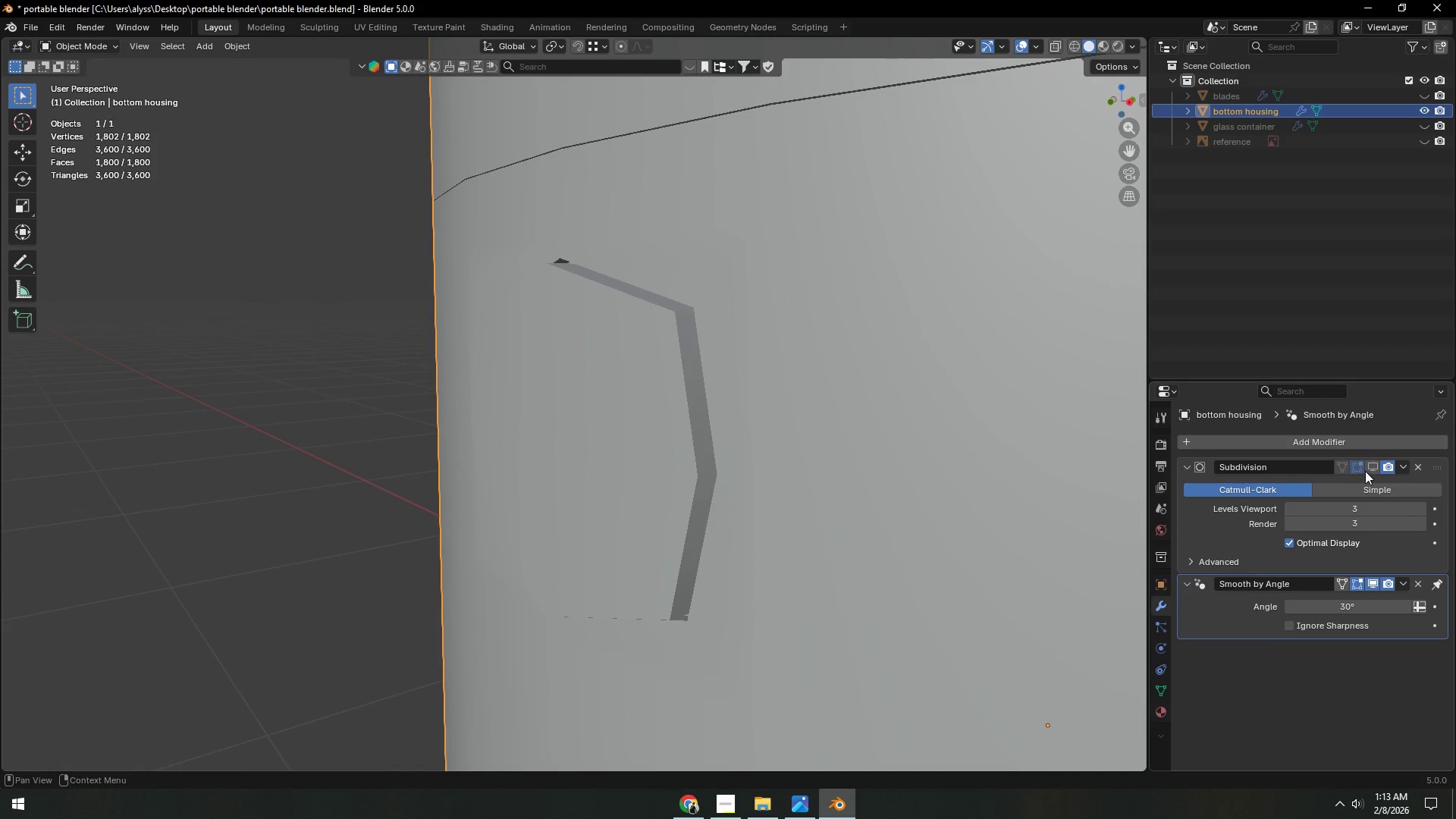 
left_click([1370, 466])
 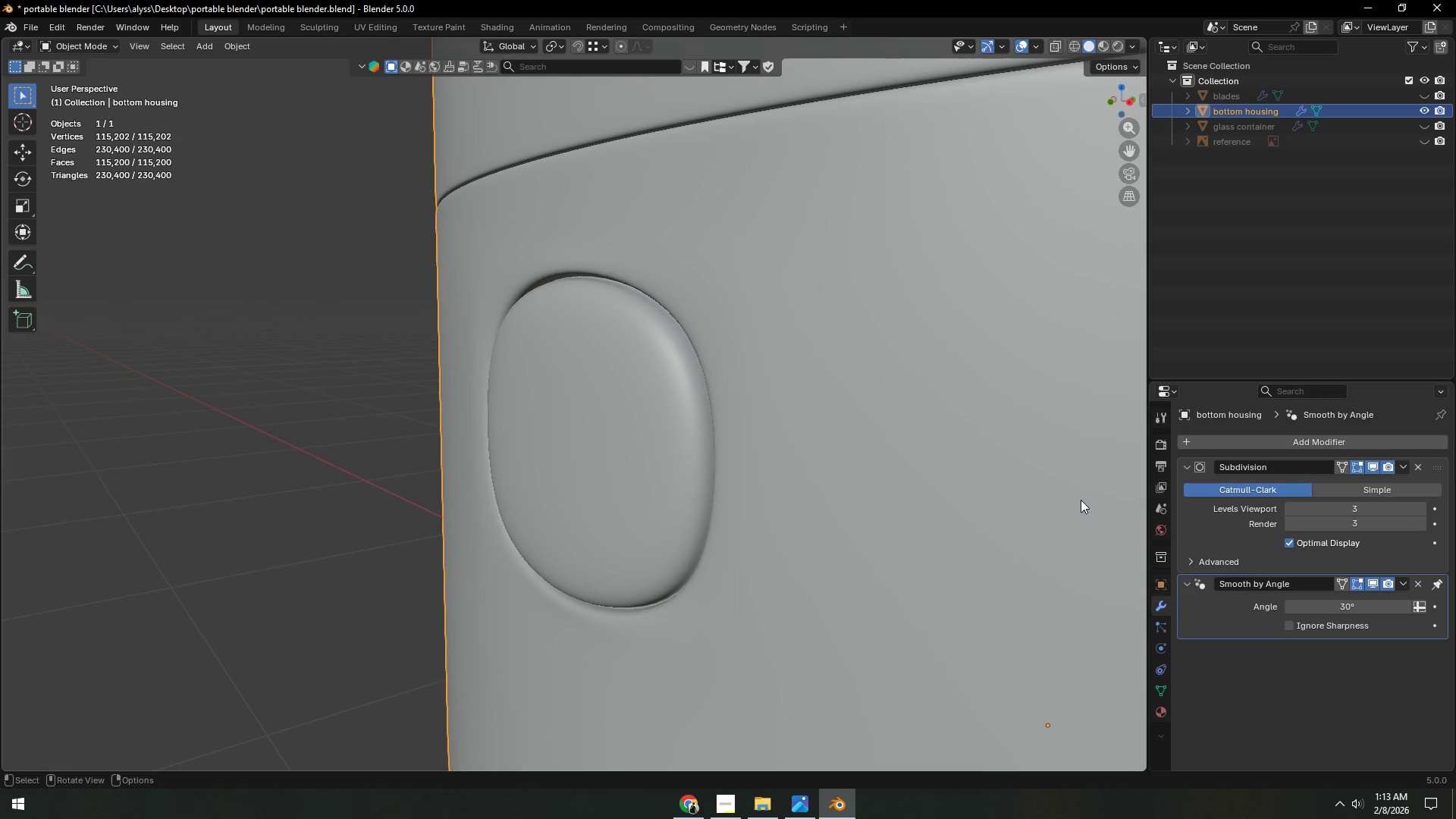 
scroll: coordinate [745, 554], scroll_direction: down, amount: 11.0
 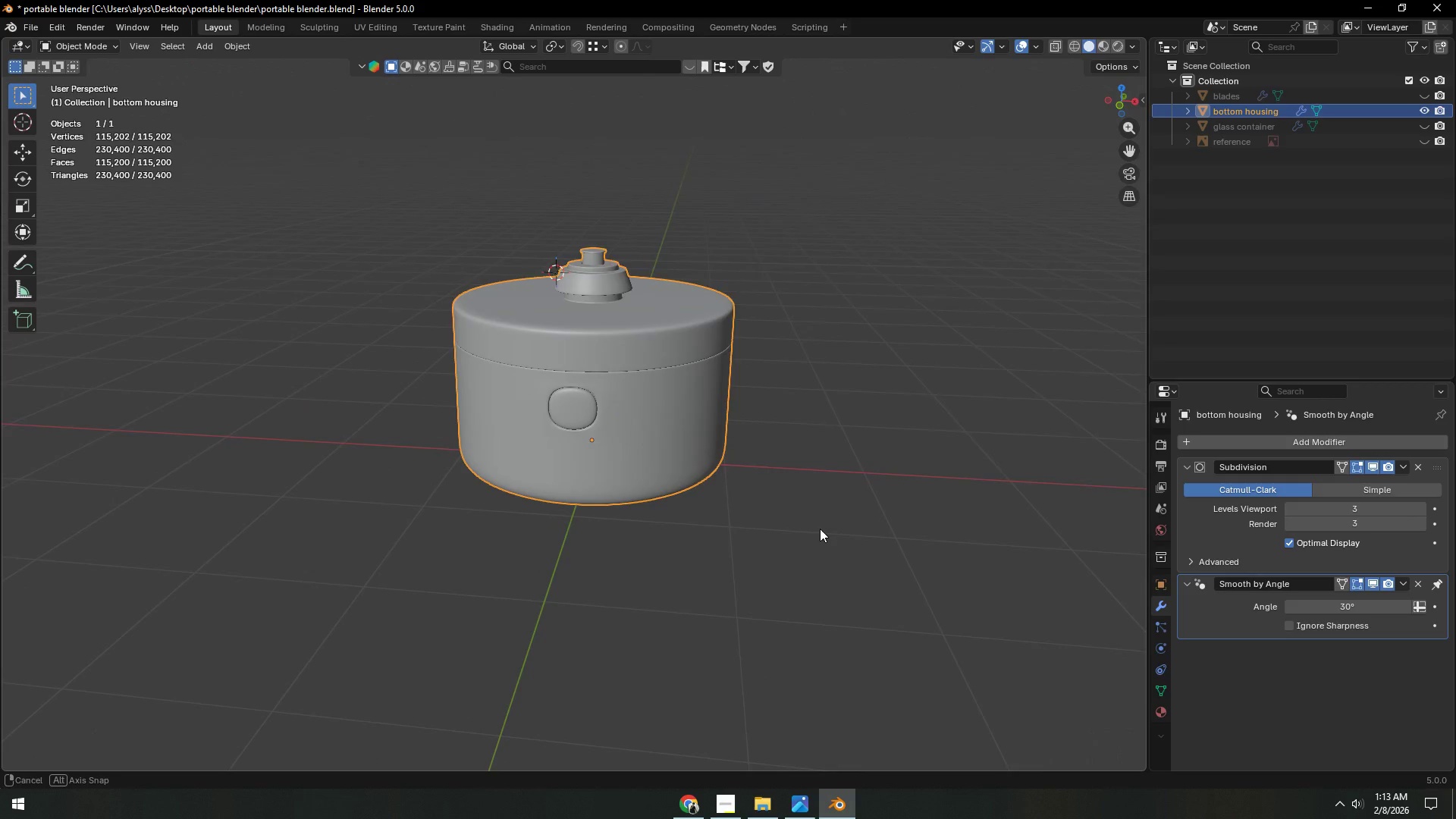 
scroll: coordinate [659, 544], scroll_direction: up, amount: 11.0
 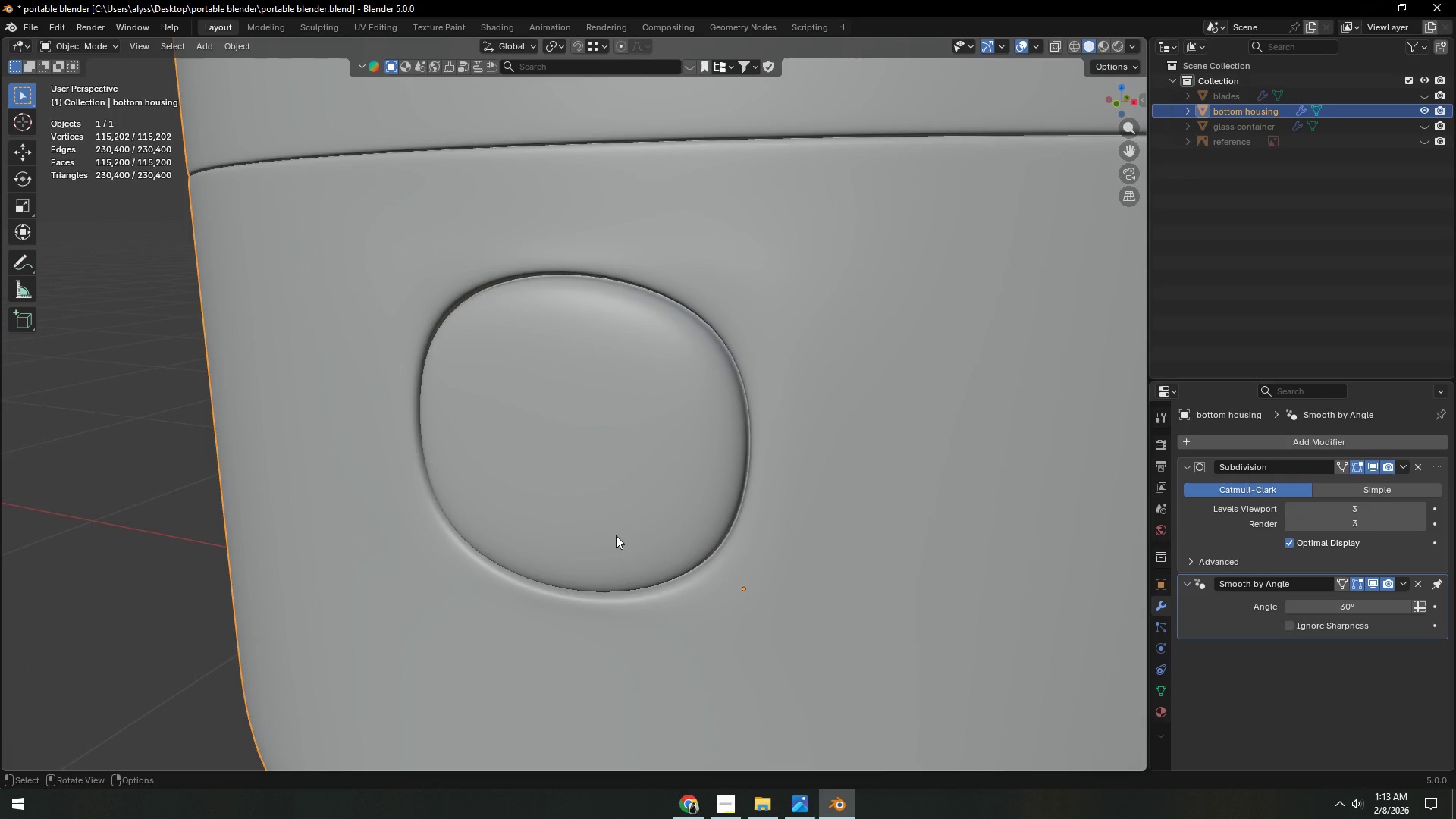 
wait(5.21)
 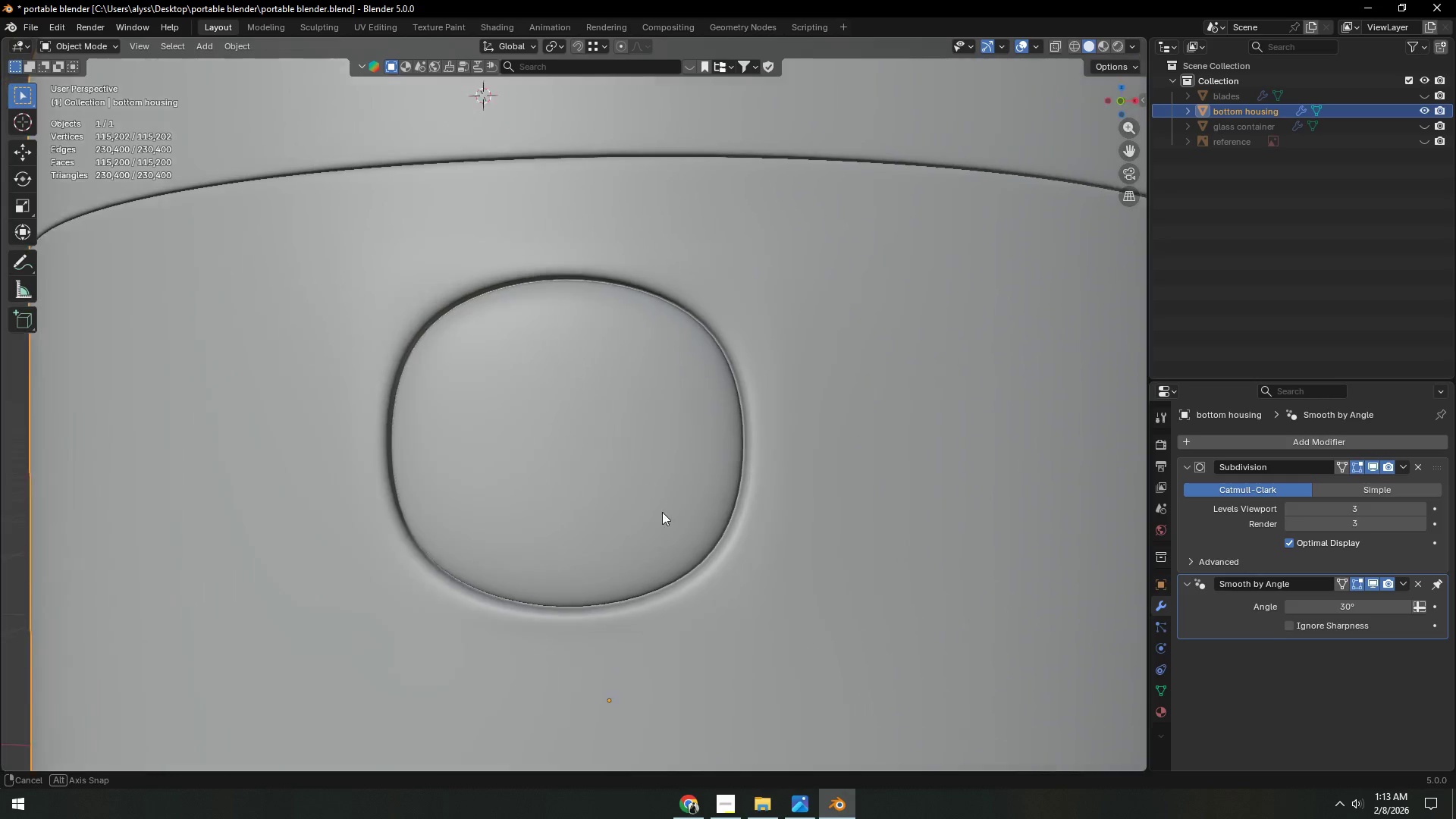 
scroll: coordinate [643, 554], scroll_direction: down, amount: 9.0
 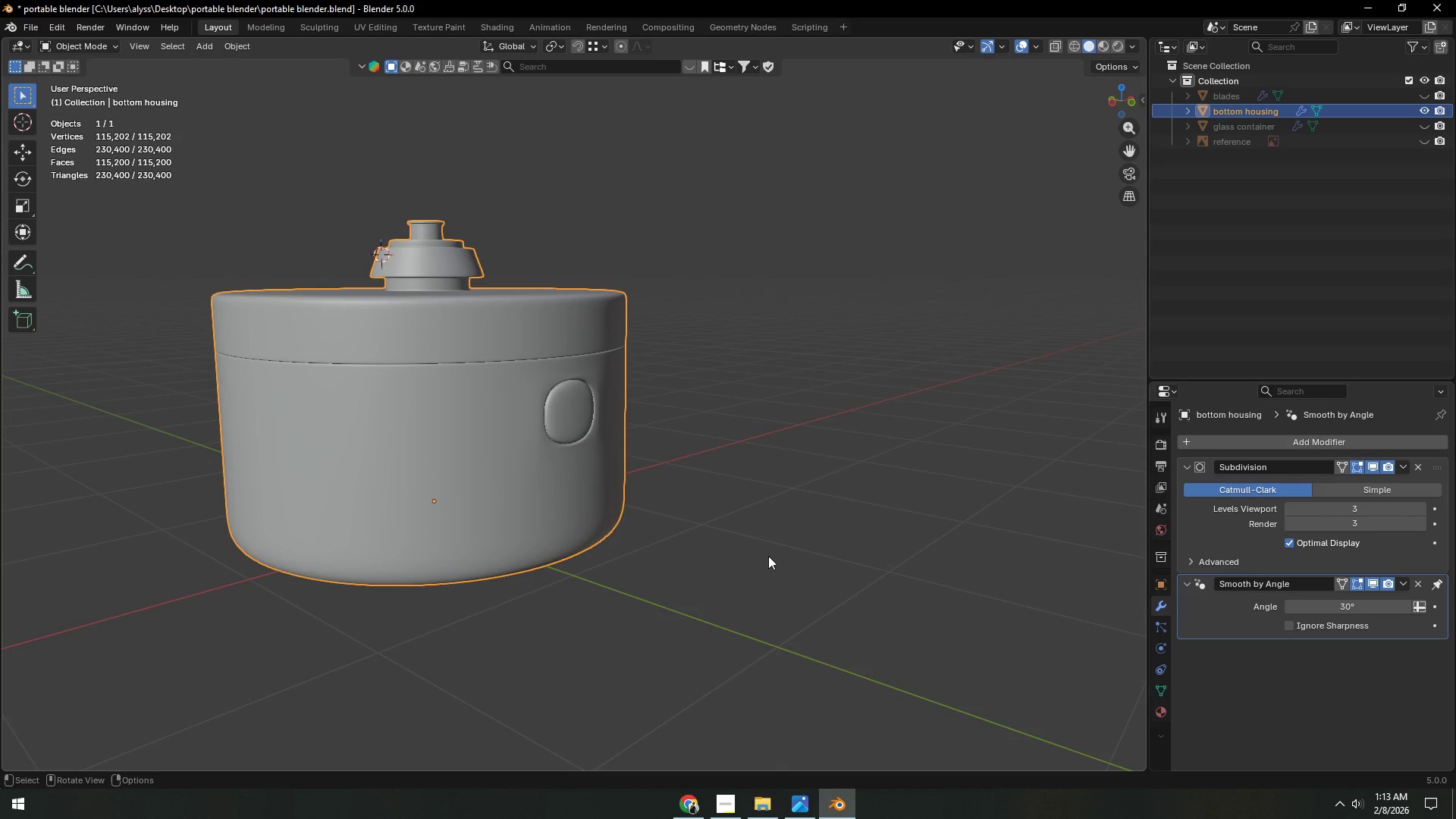 
scroll: coordinate [668, 471], scroll_direction: up, amount: 8.0
 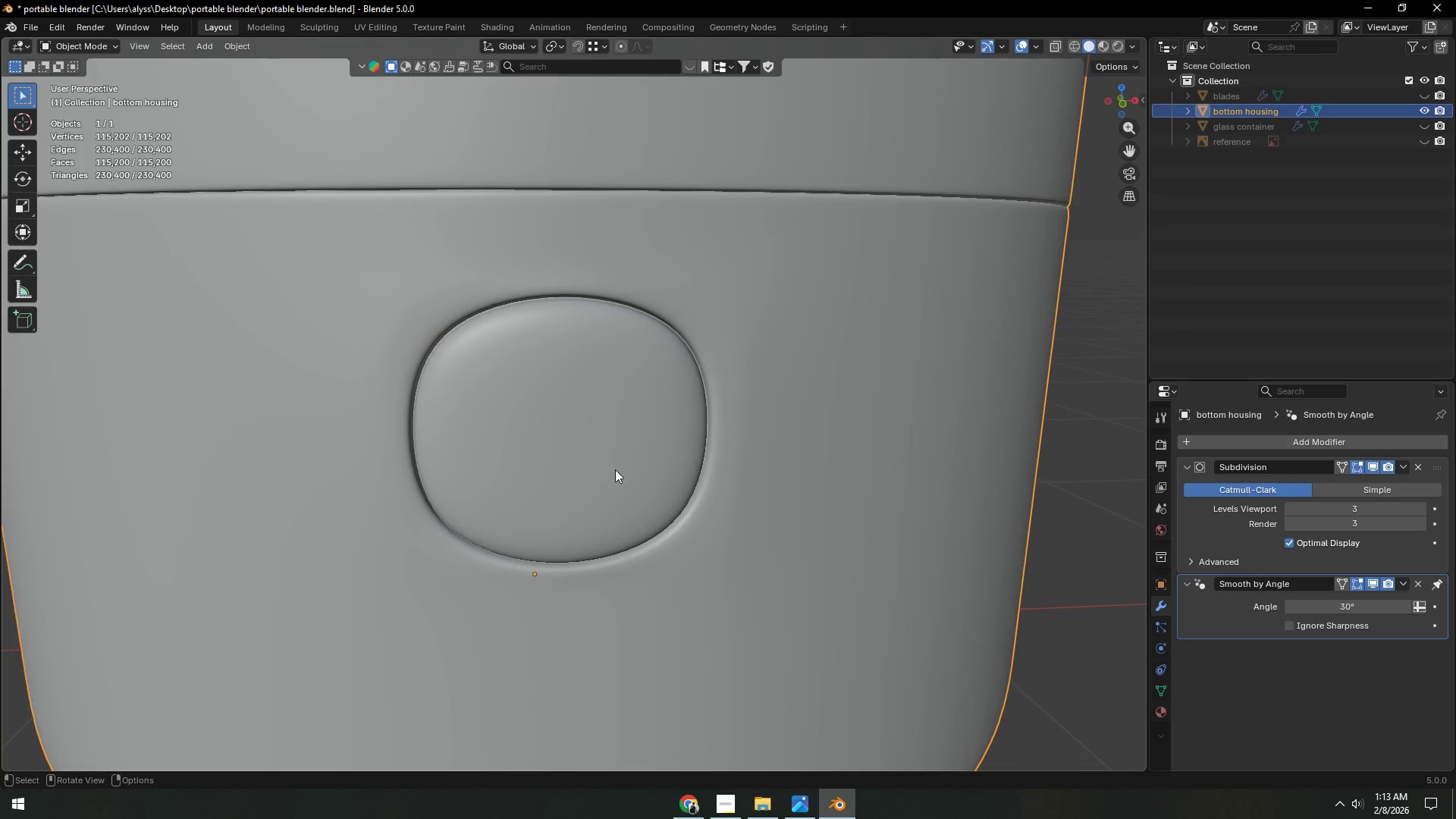 
key(Tab)
 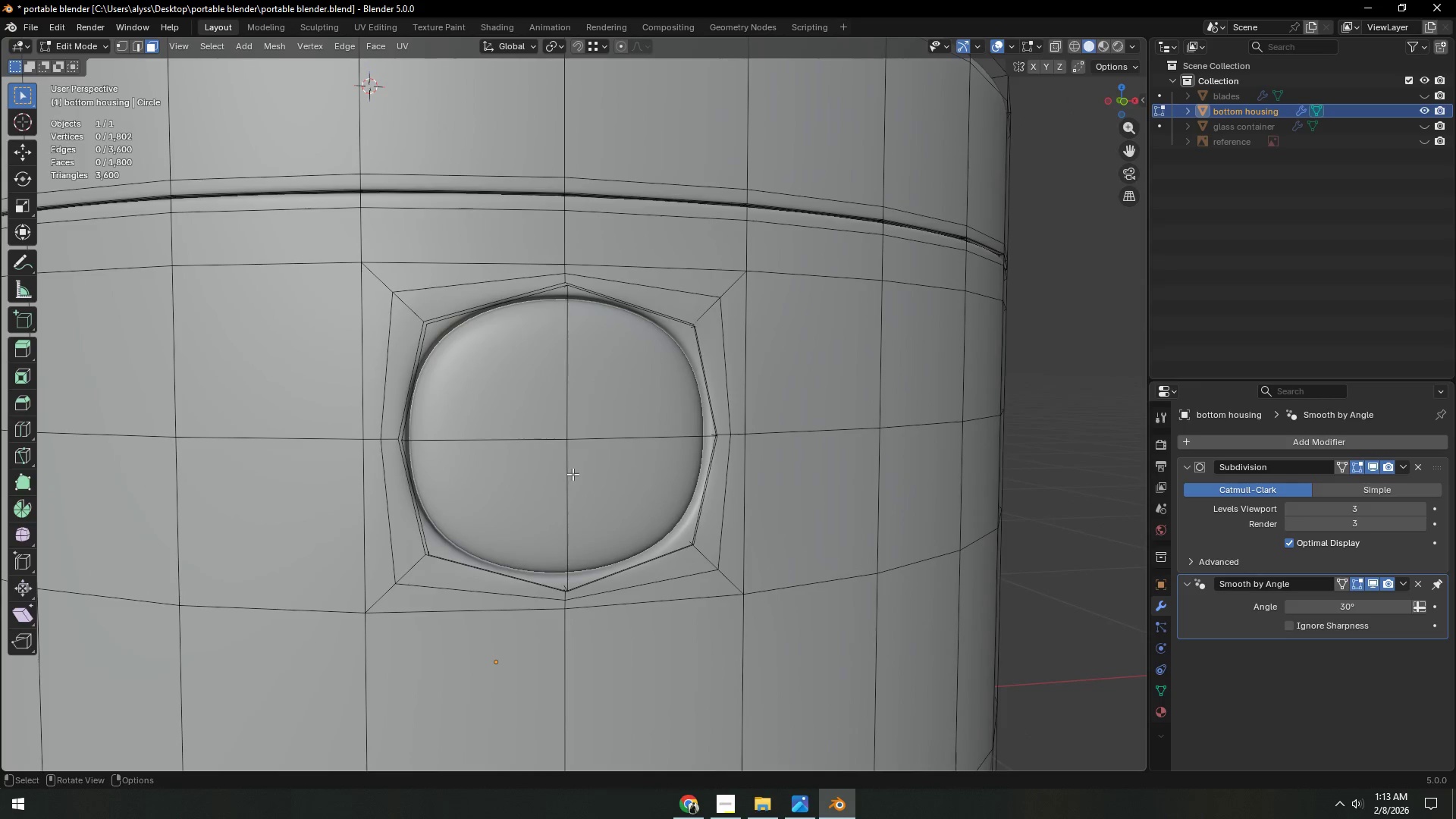 
scroll: coordinate [563, 471], scroll_direction: up, amount: 2.0
 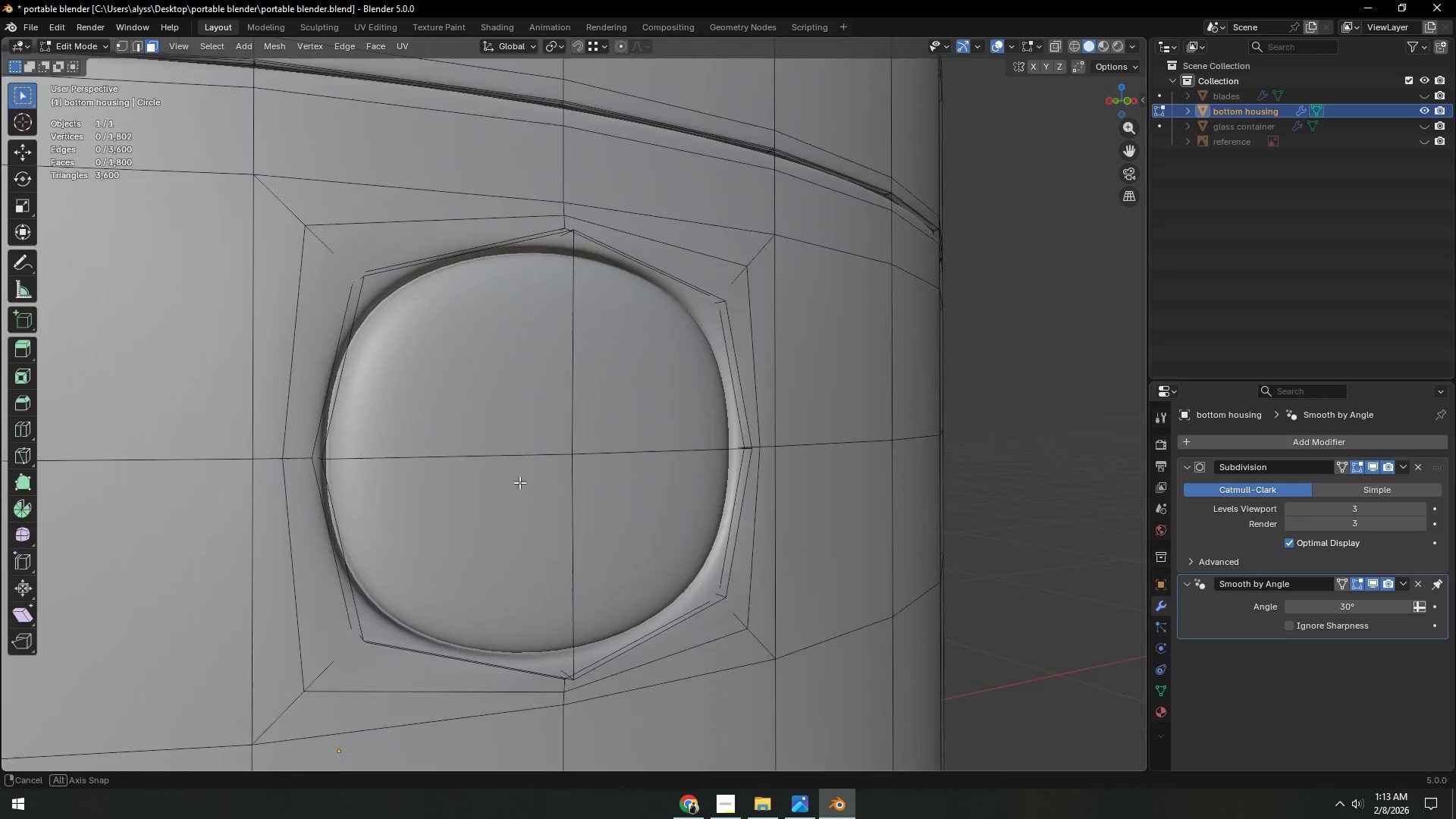 
scroll: coordinate [495, 490], scroll_direction: down, amount: 2.0
 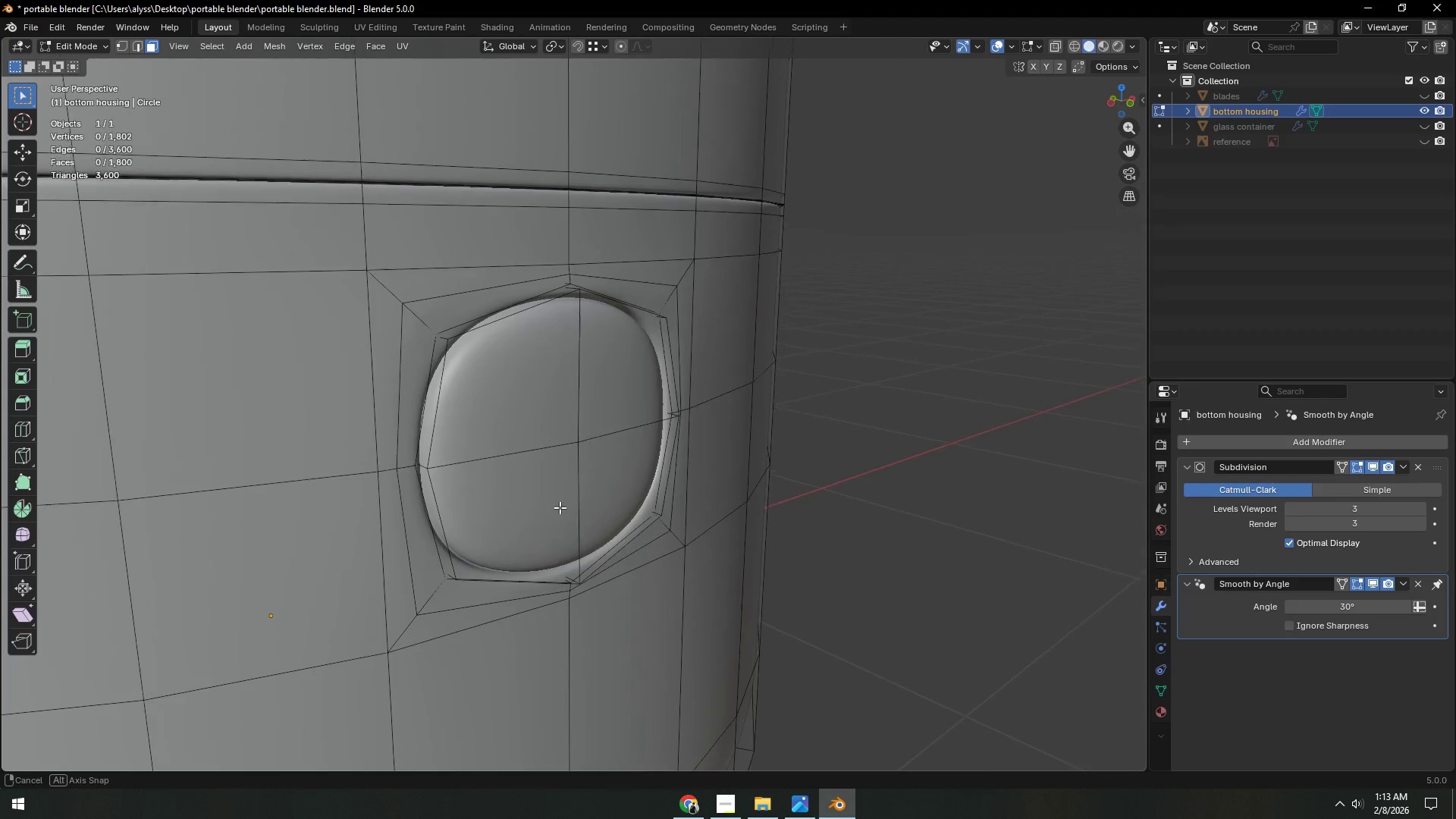 
hold_key(key=AltLeft, duration=0.89)
left_click([391, 532])
 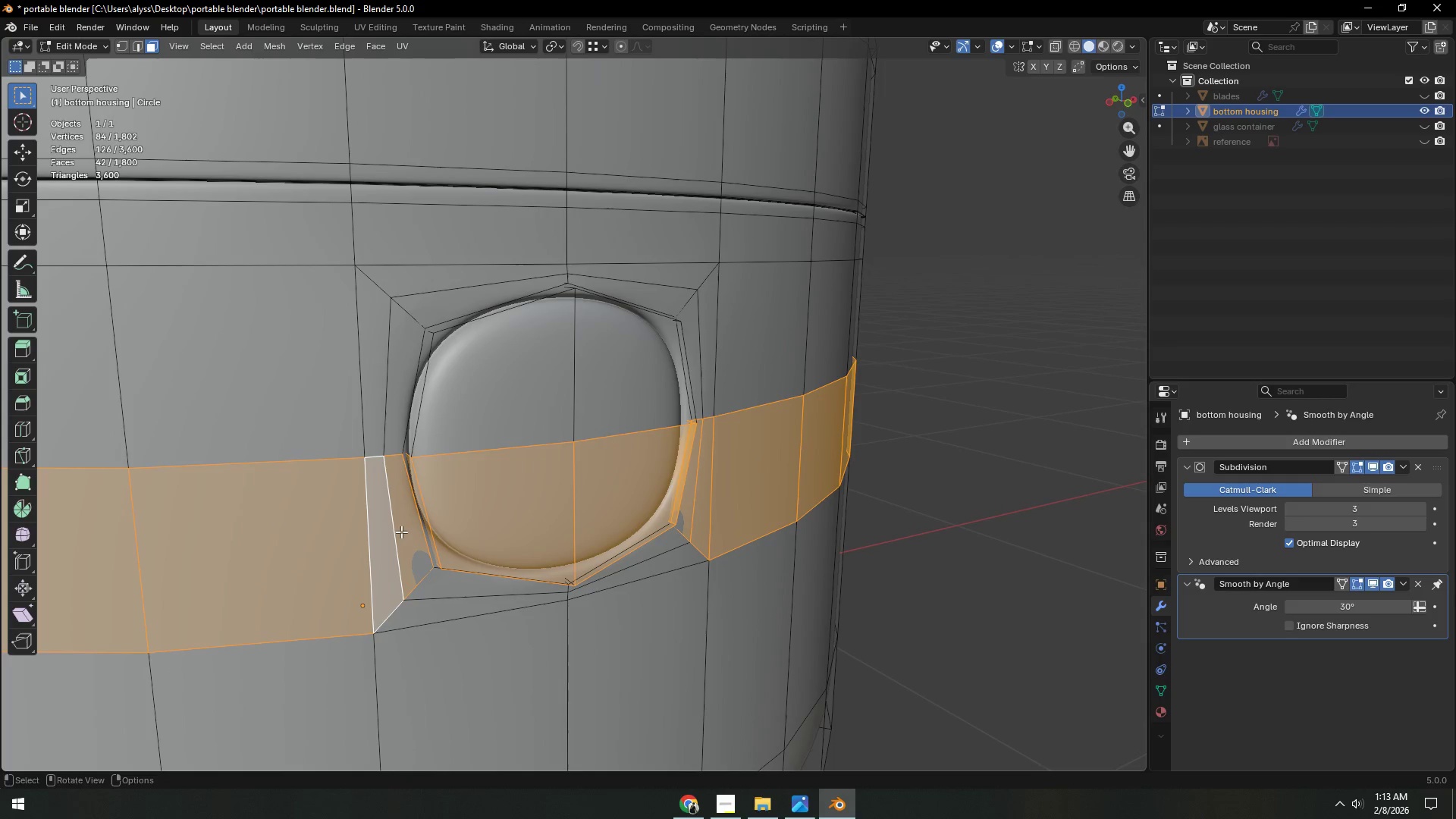 
key(2)
 